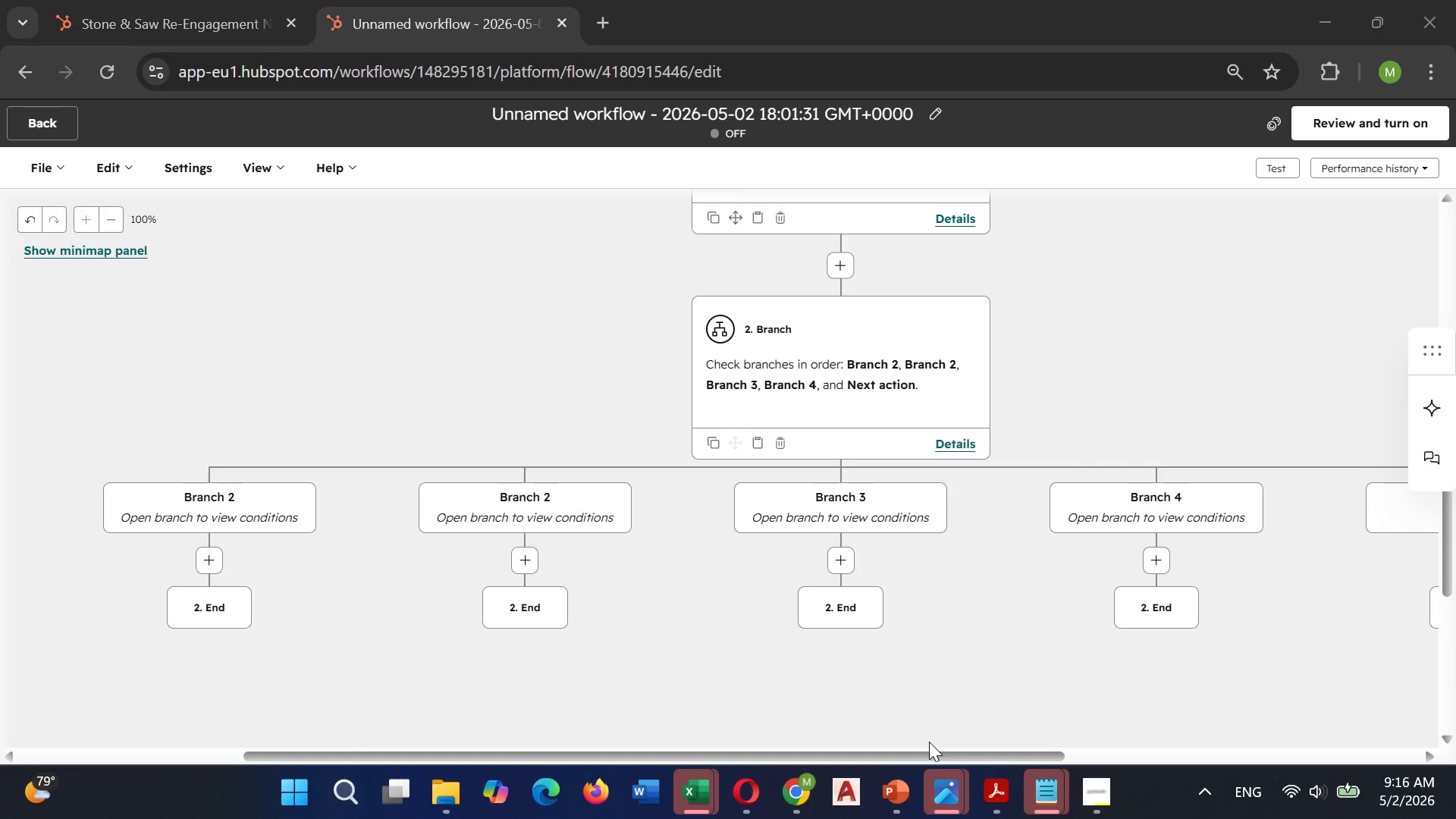 
left_click([929, 742])
 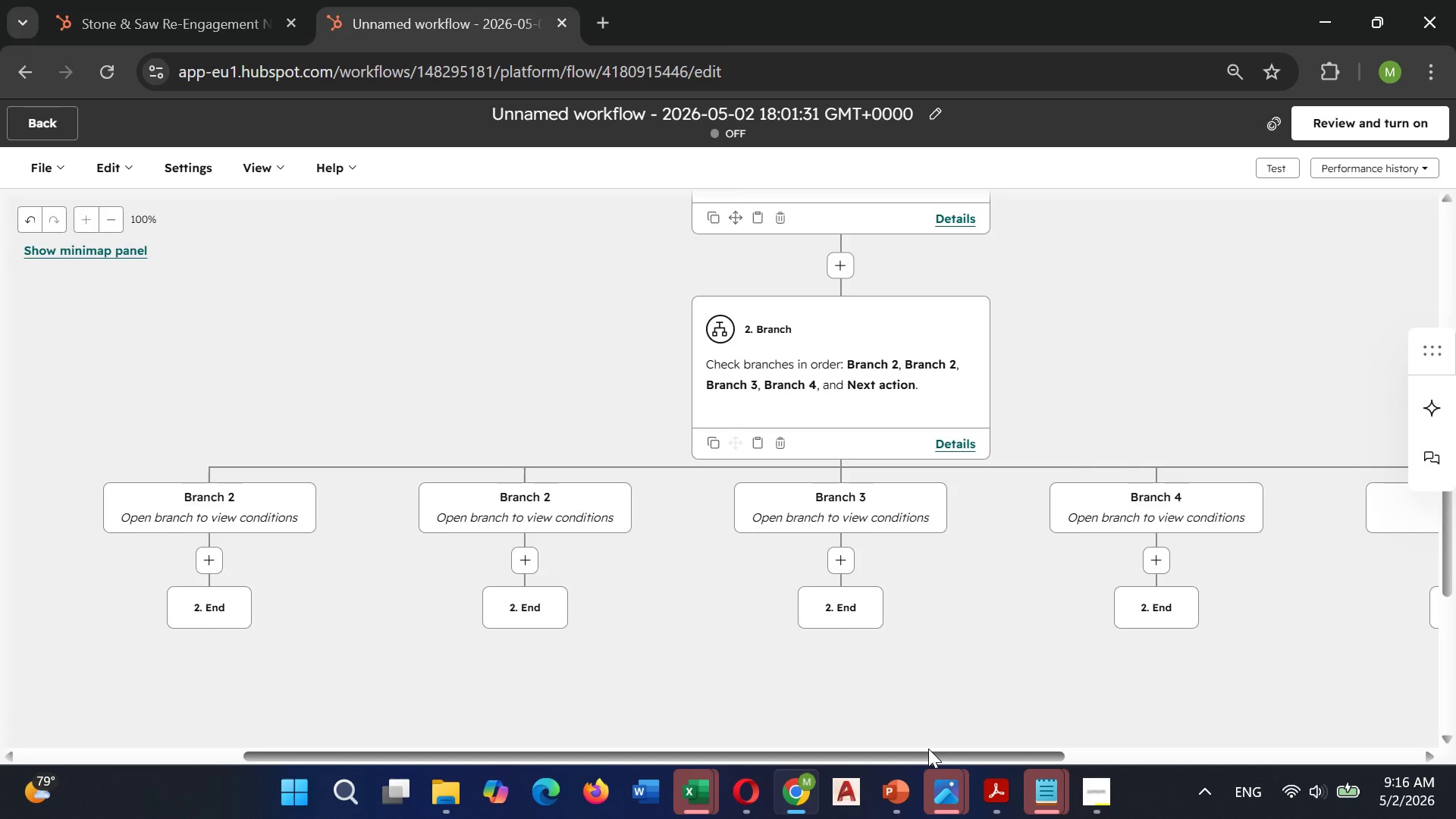 
left_click_drag(start_coordinate=[920, 751], to_coordinate=[1134, 759])
 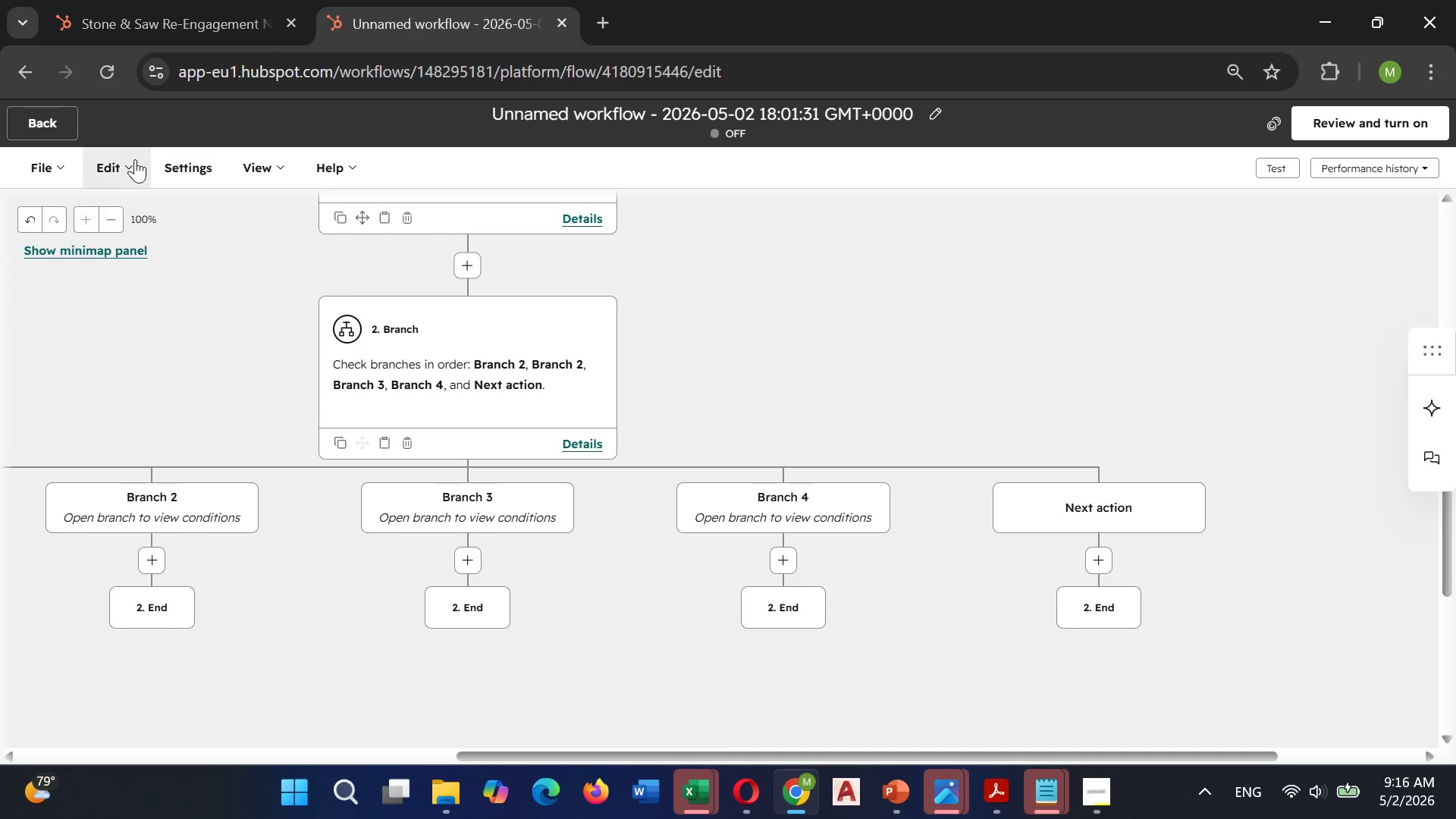 
left_click([130, 159])
 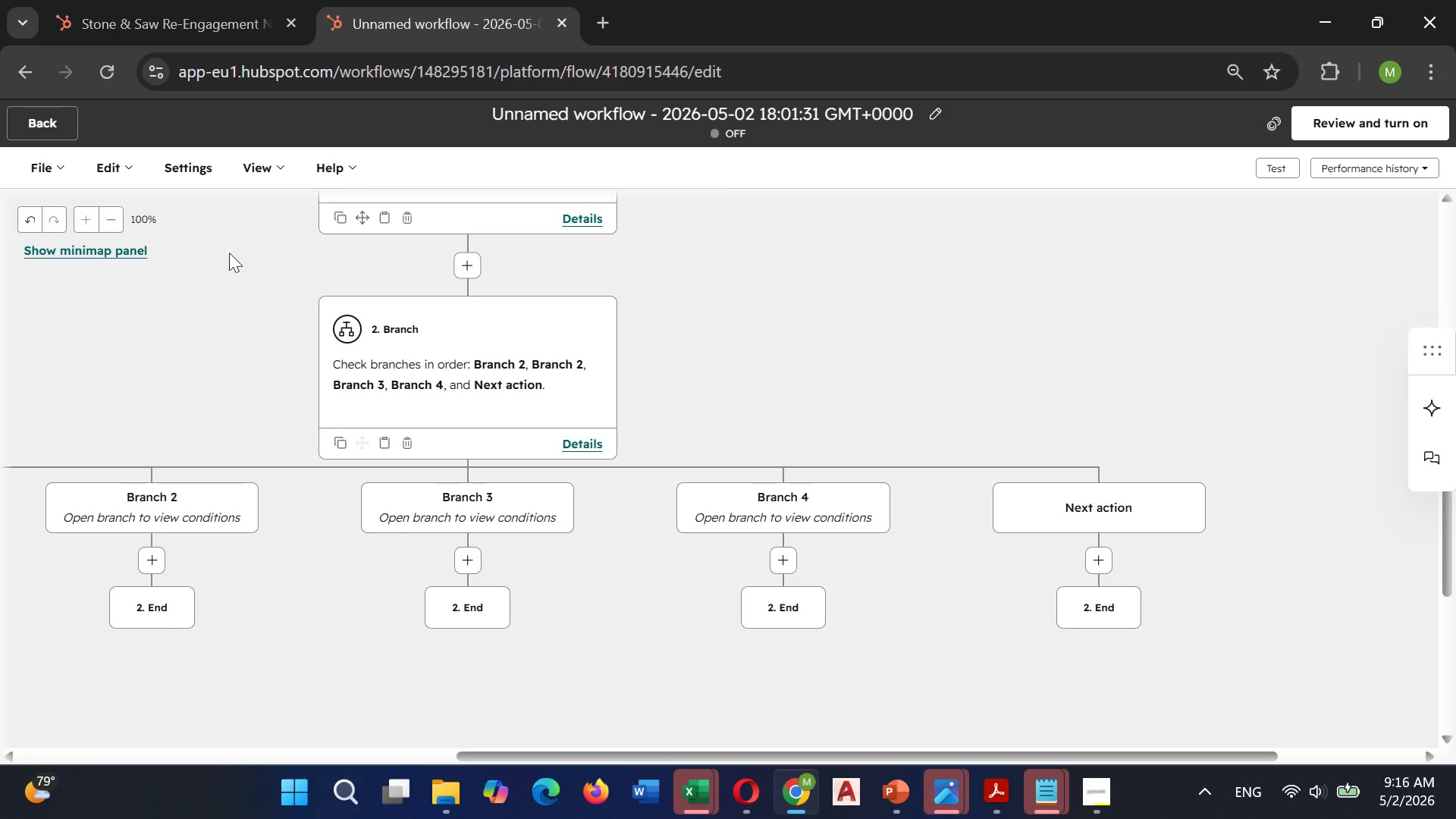 
left_click([118, 166])
 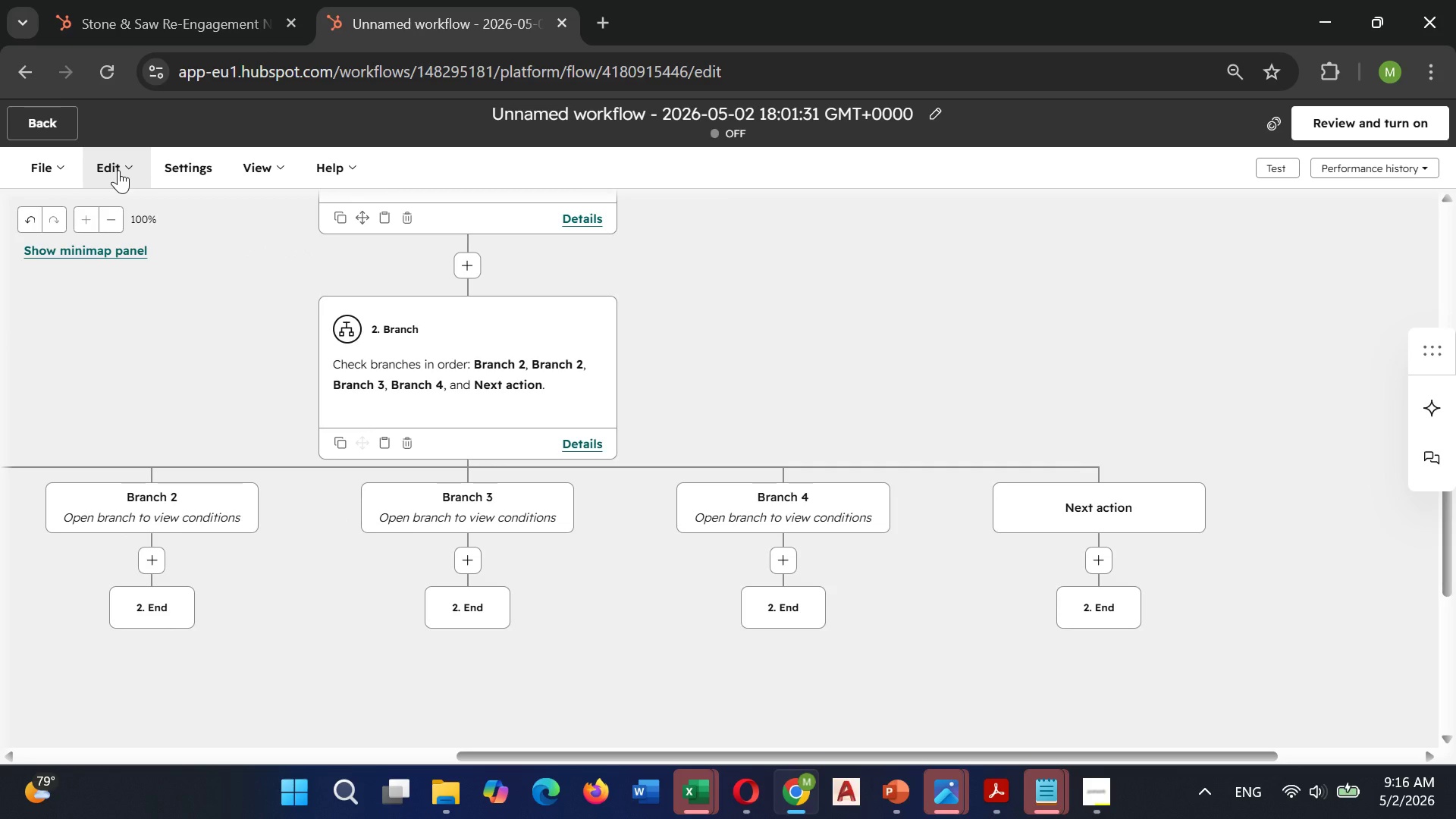 
left_click([118, 170])
 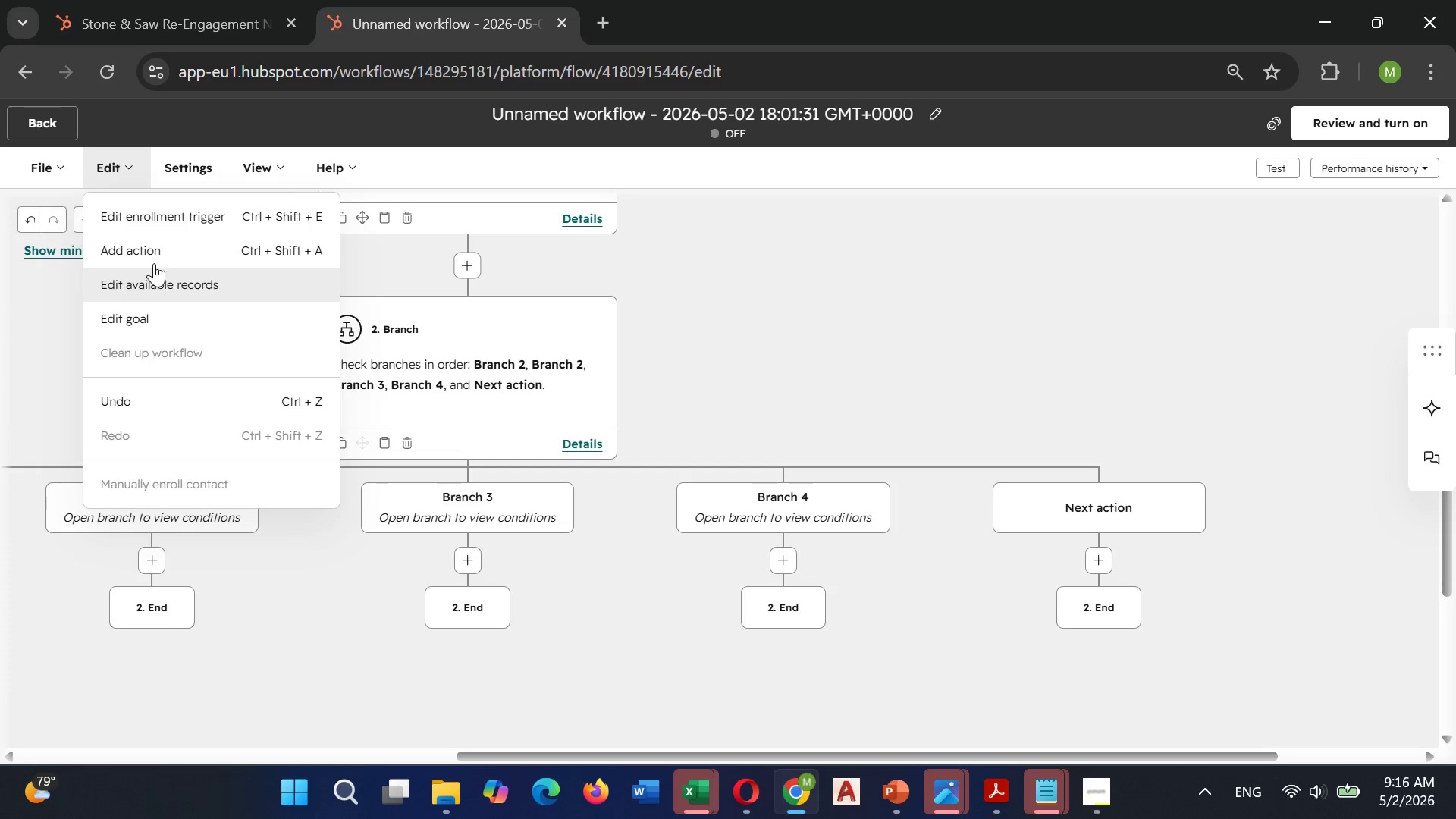 
left_click([190, 241])
 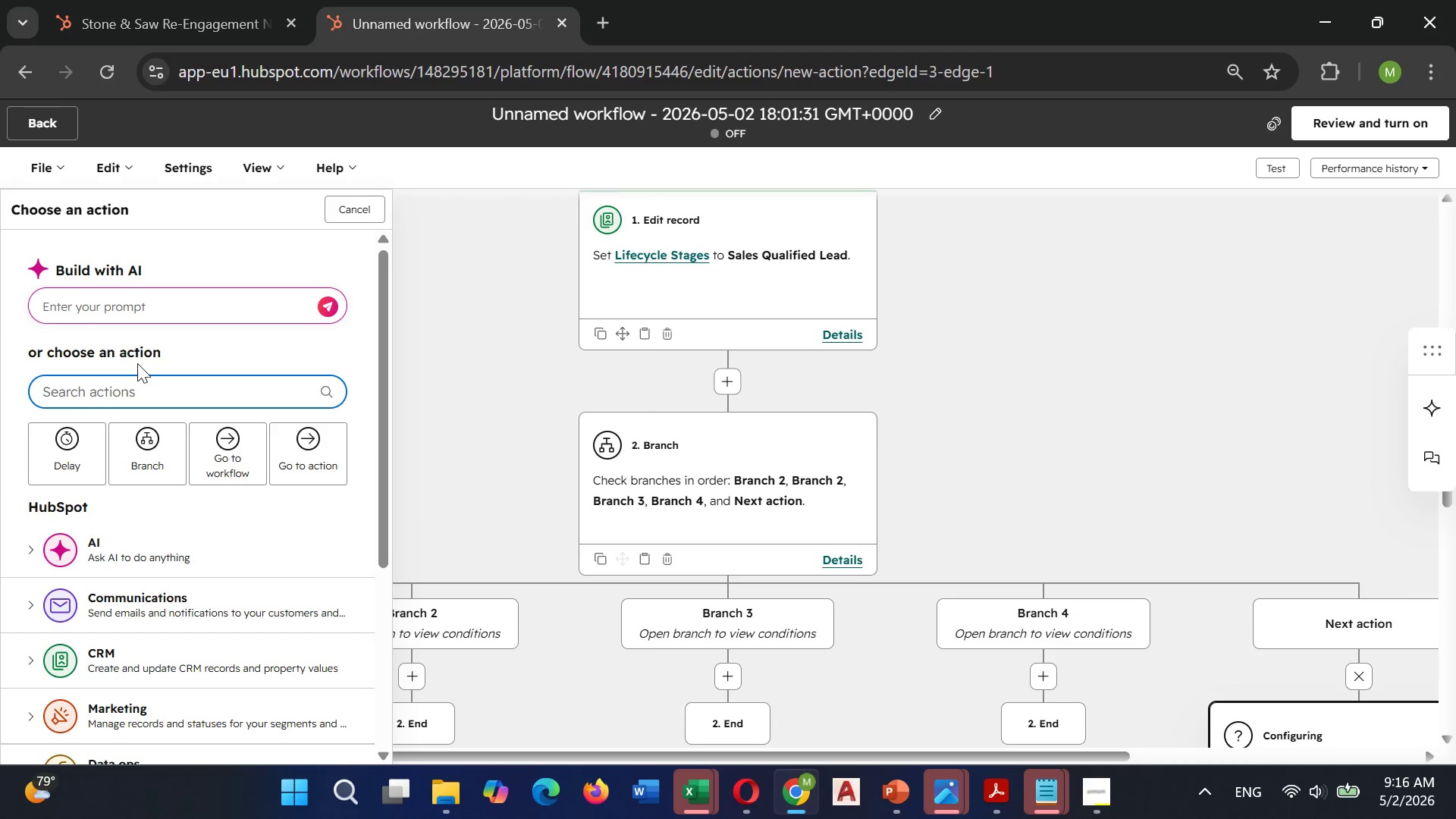 
wait(6.84)
 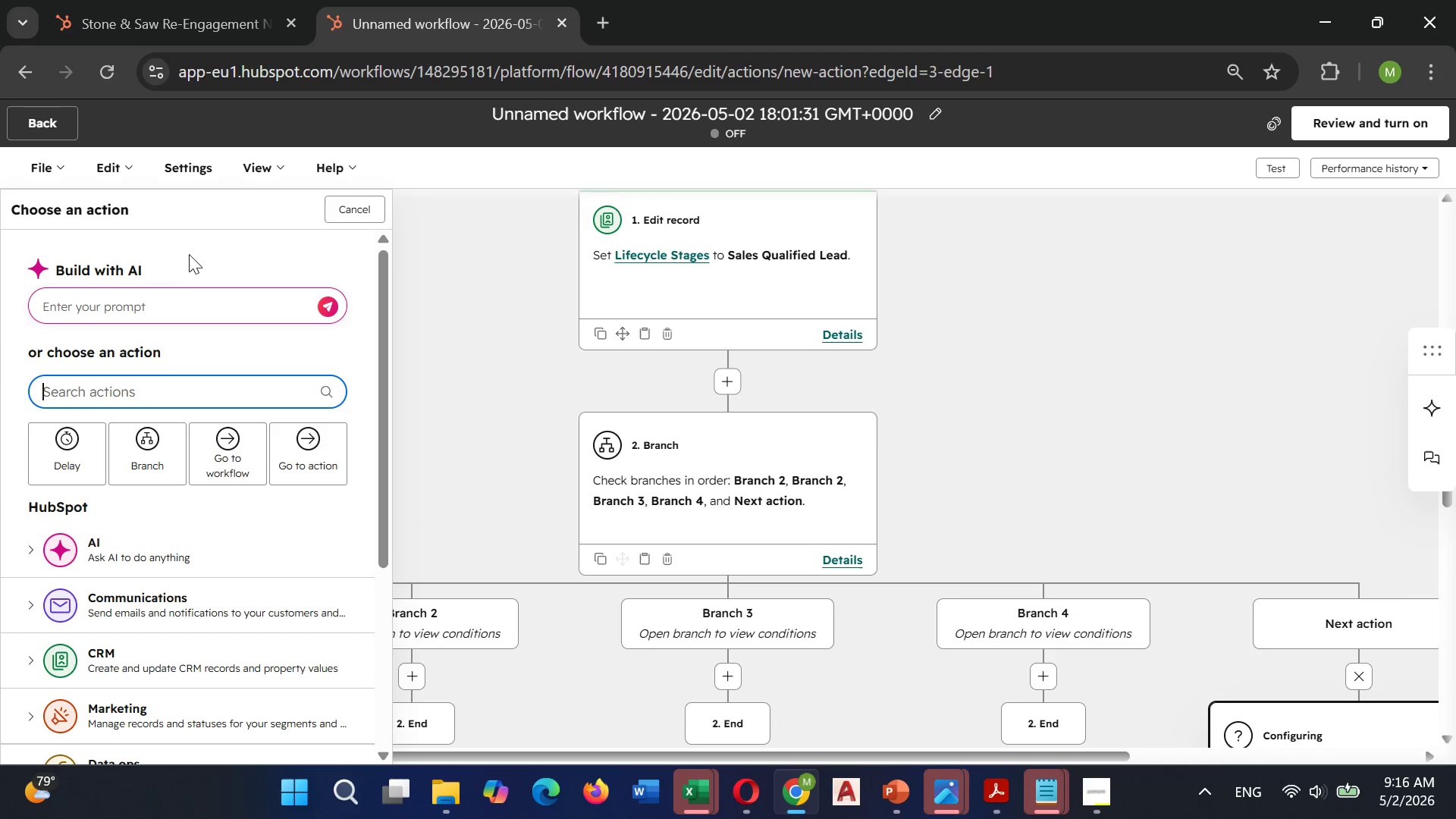 
type(deal)
 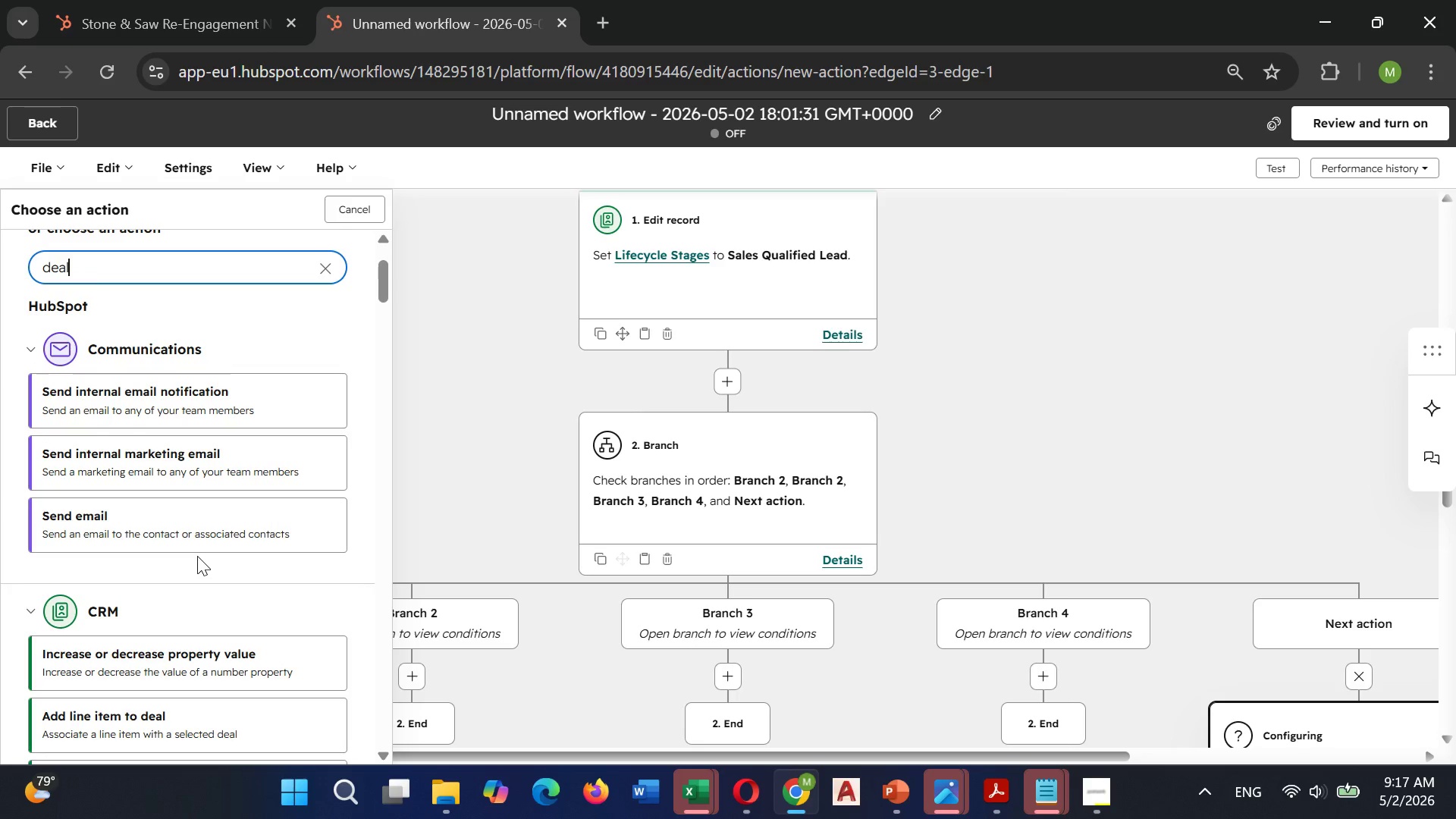 
wait(16.84)
 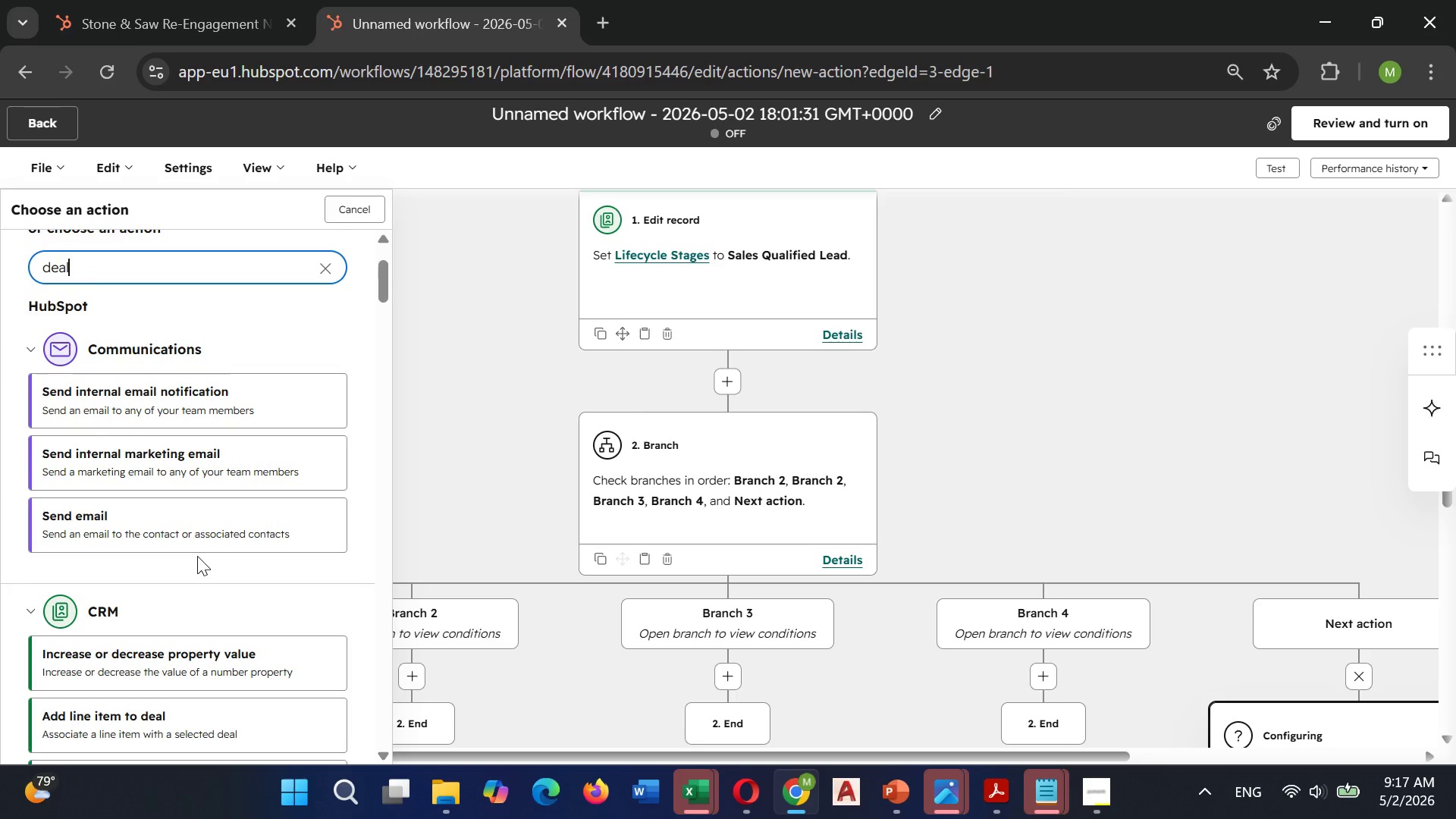 
key(Backspace)
key(Backspace)
key(Backspace)
key(Backspace)
key(Backspace)
type(create)
 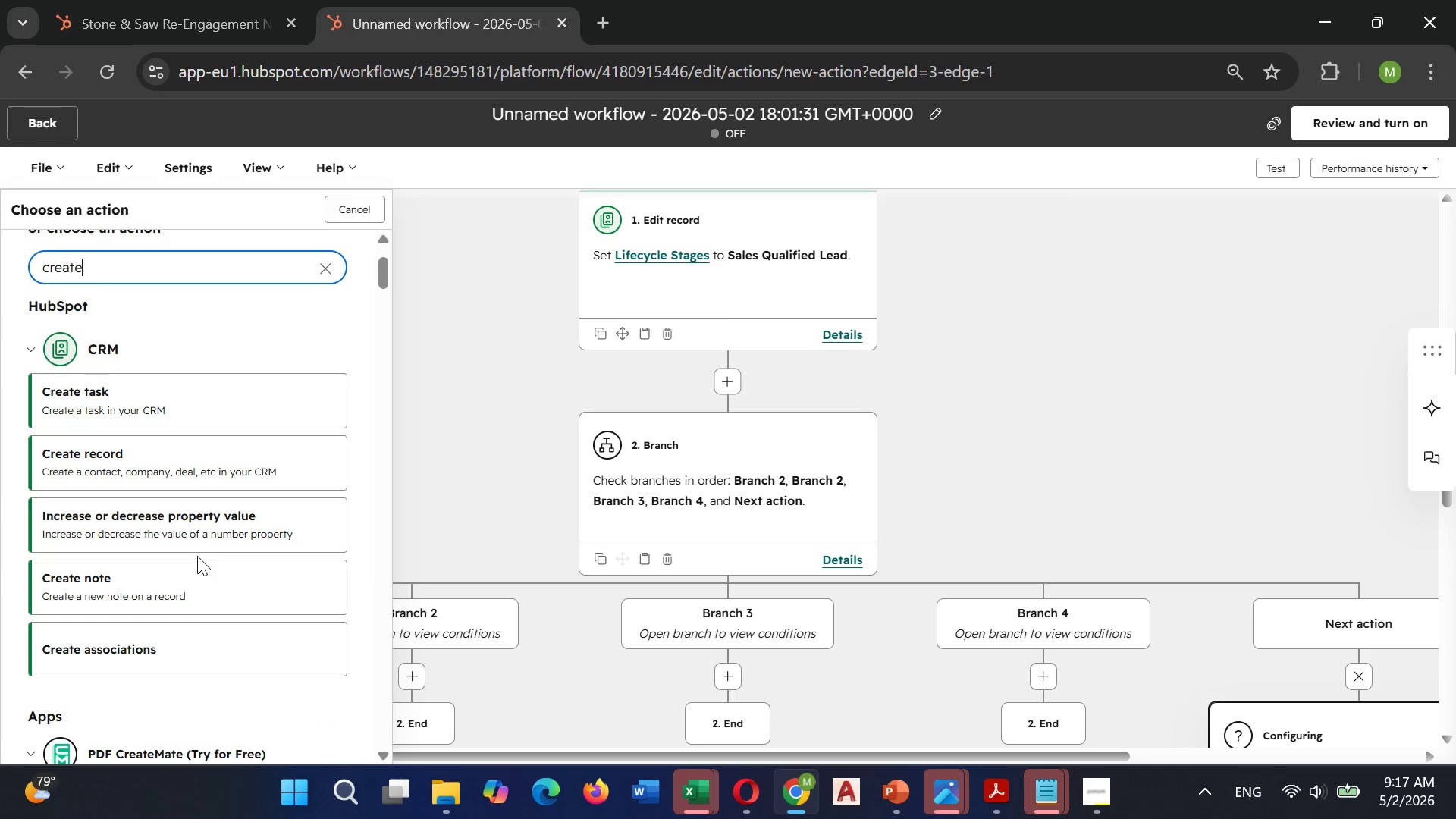 
wait(5.75)
 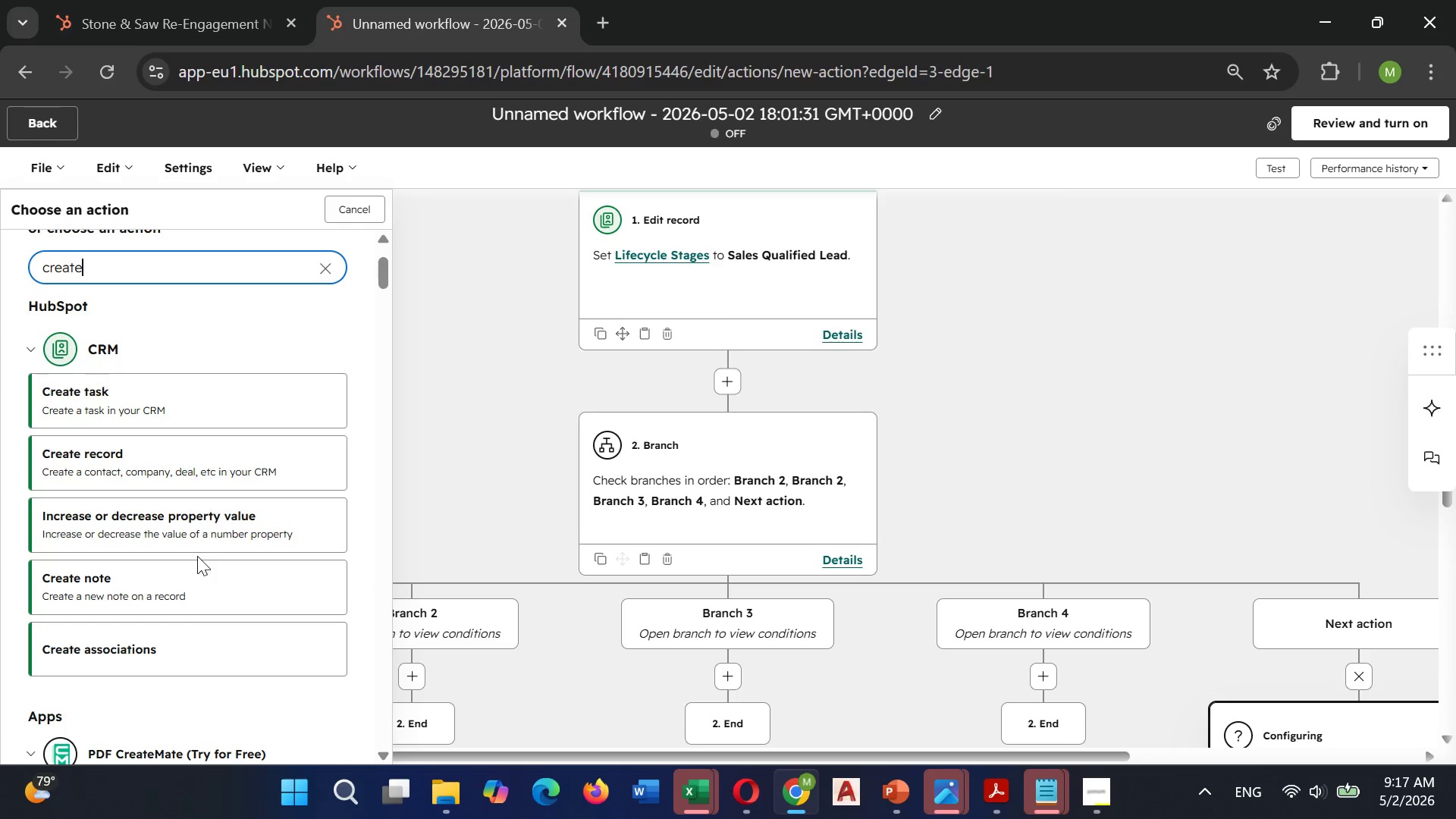 
type( Dea)
key(Backspace)
key(Backspace)
key(Backspace)
type(deal)
 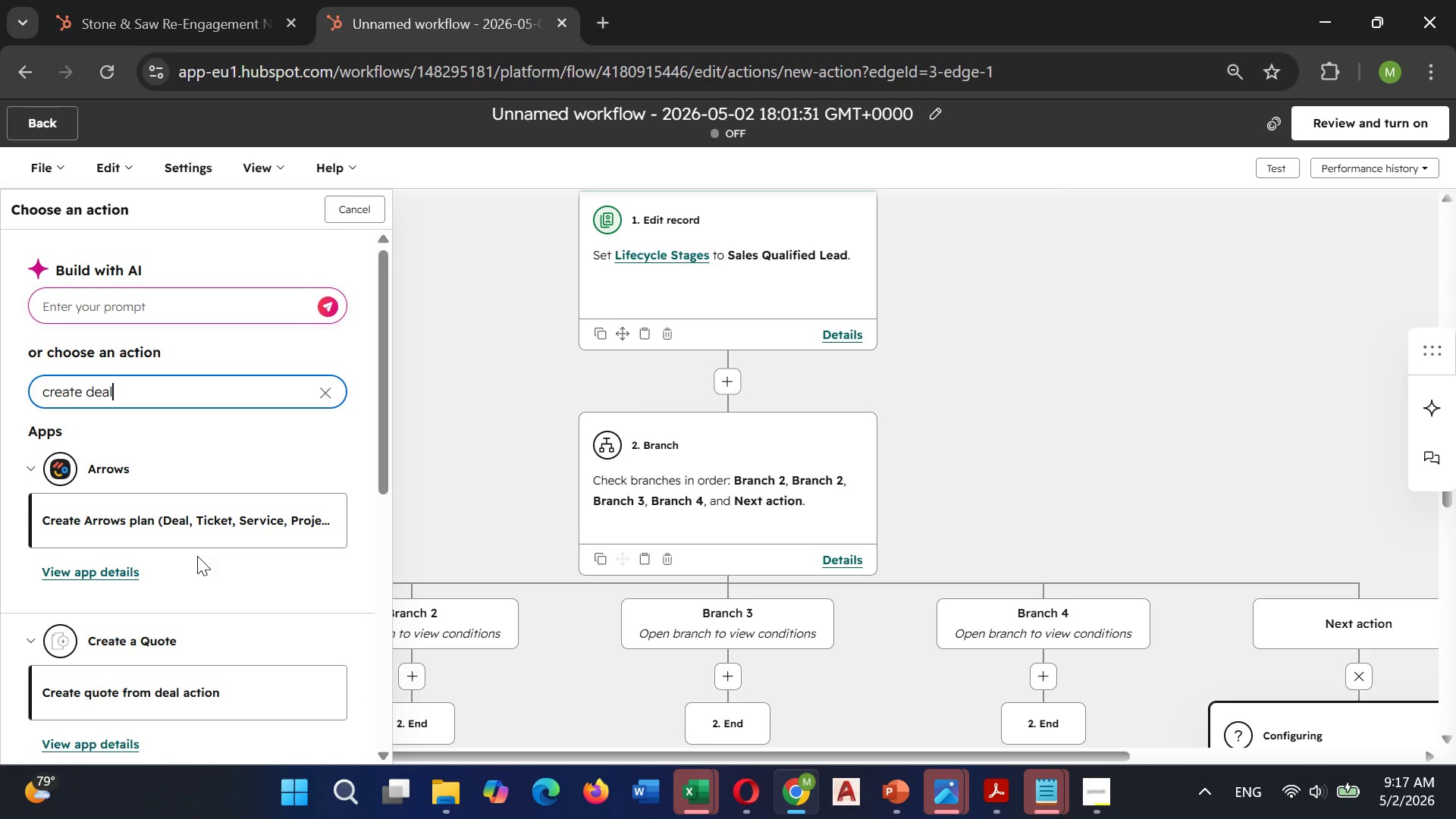 
scroll: coordinate [196, 640], scroll_direction: down, amount: 2.0
 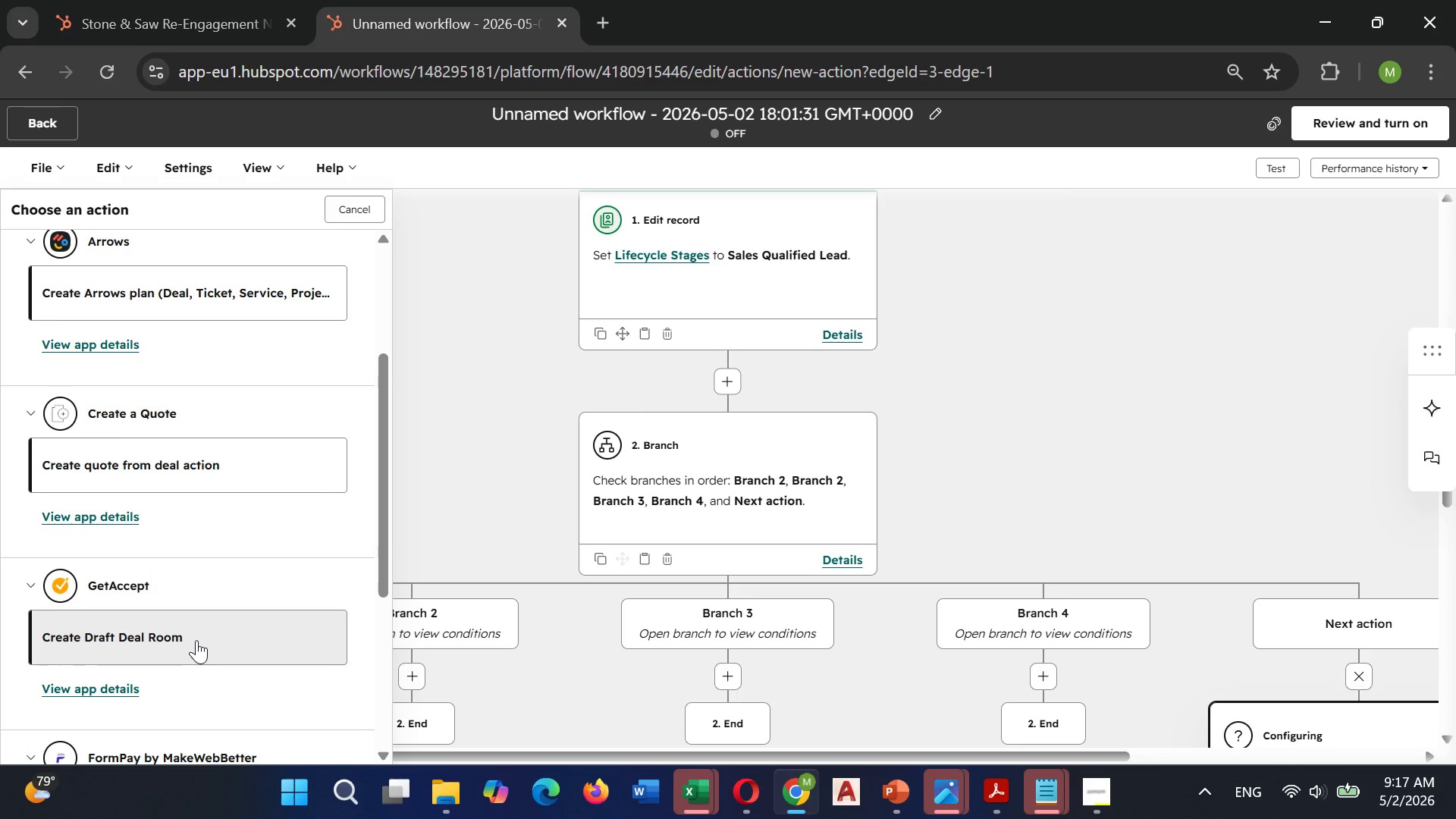 
scroll: coordinate [195, 639], scroll_direction: up, amount: 4.0
 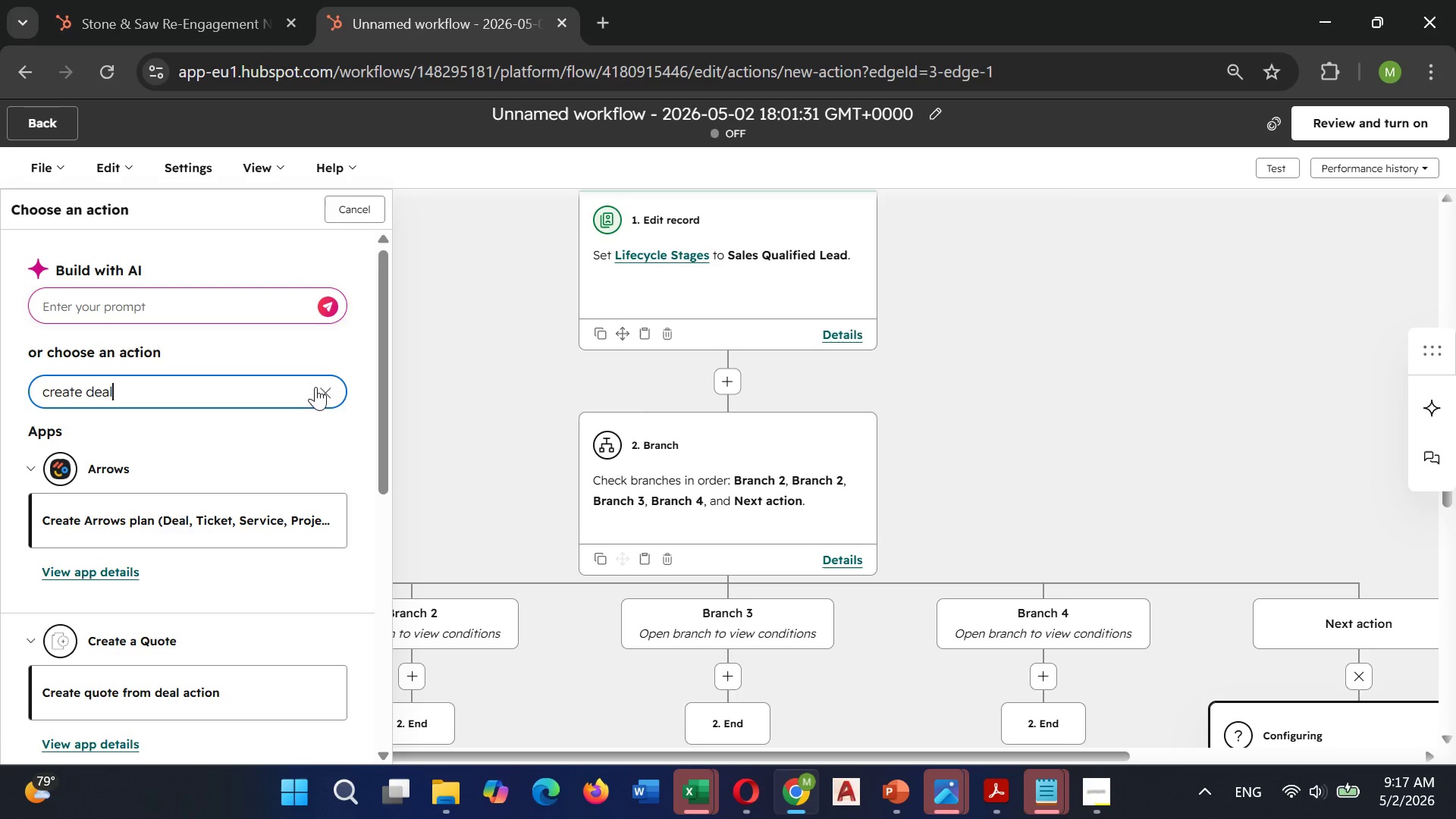 
left_click([316, 389])
 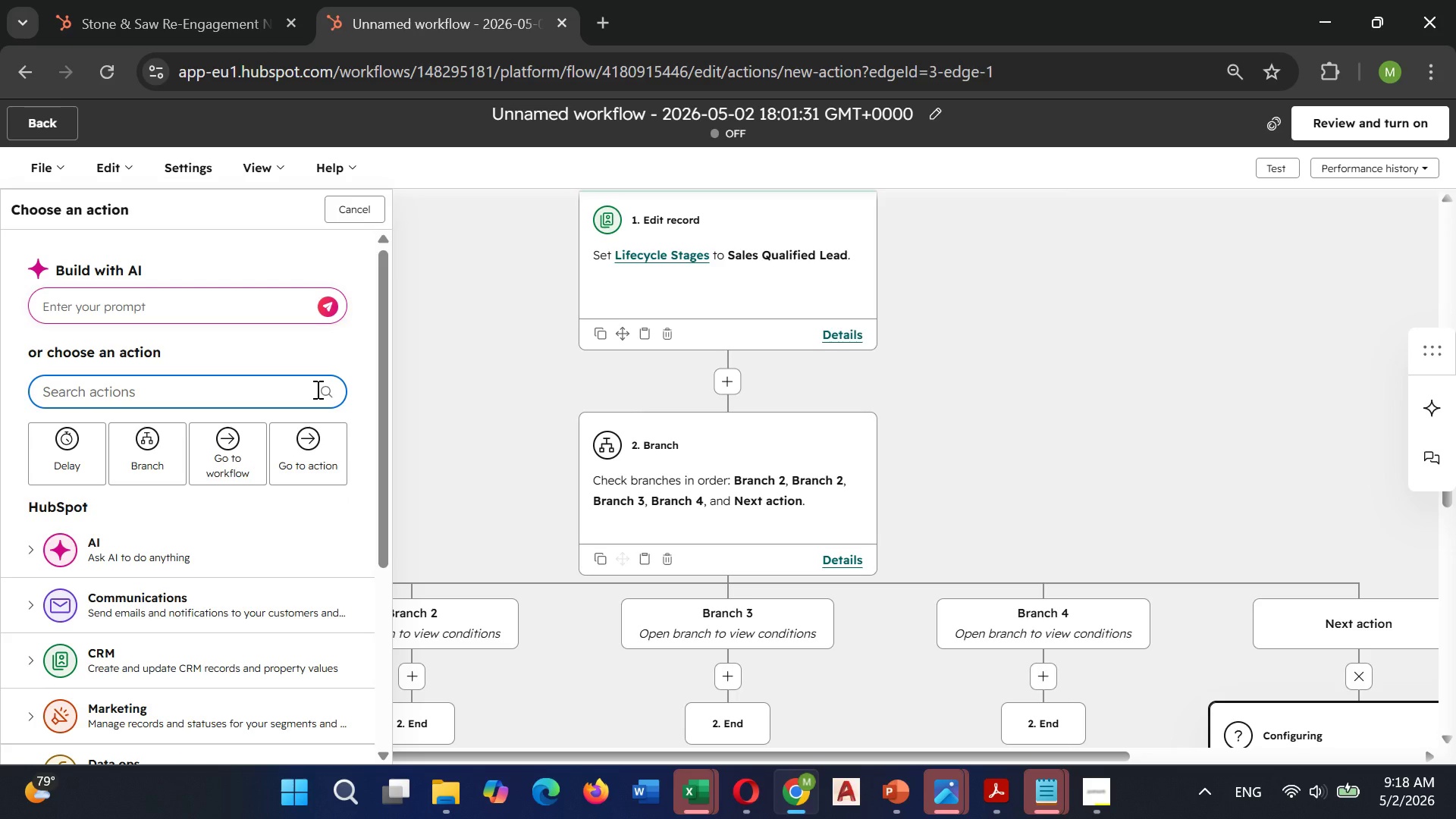 
wait(25.16)
 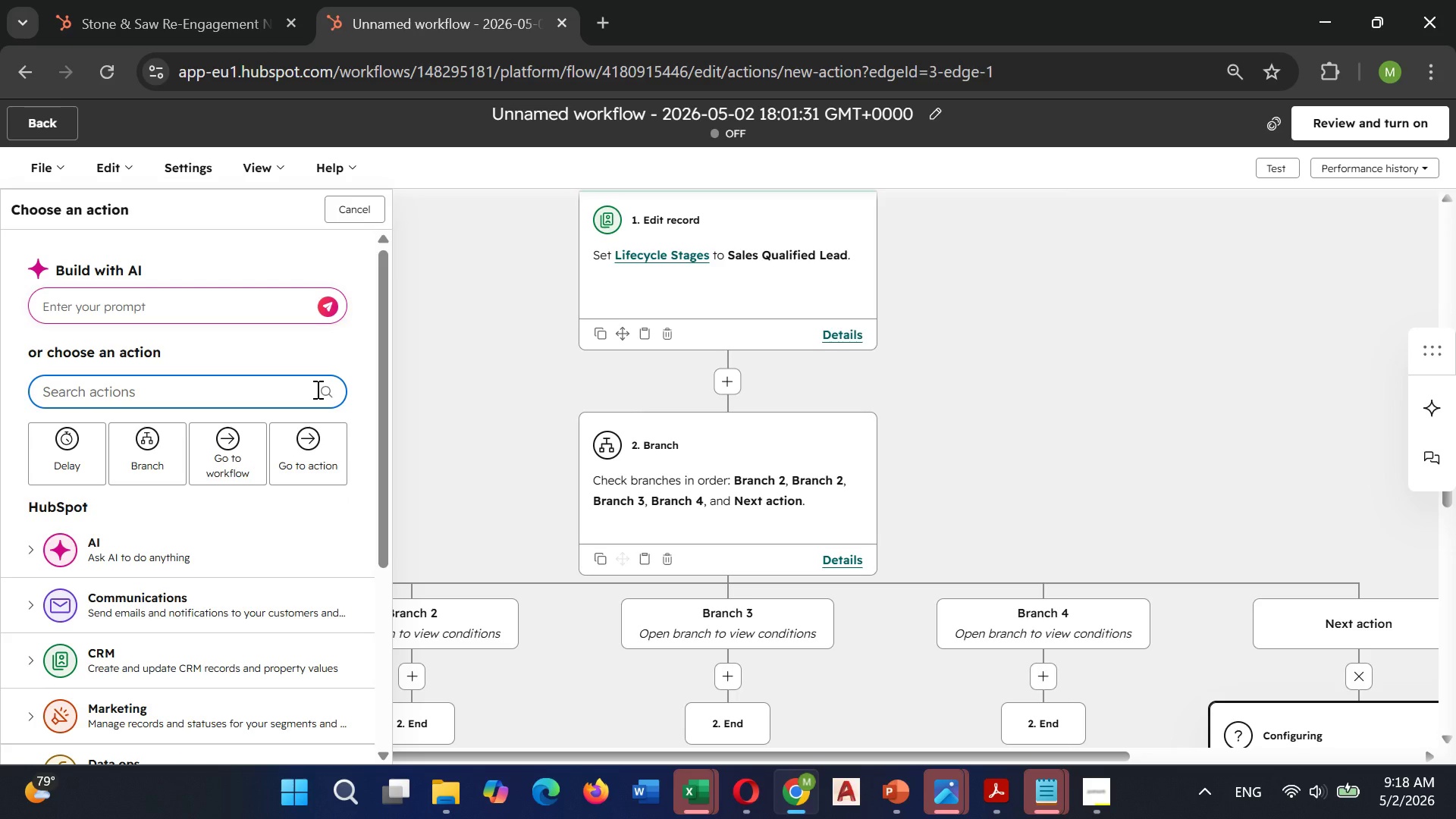 
scroll: coordinate [572, 430], scroll_direction: down, amount: 3.0
 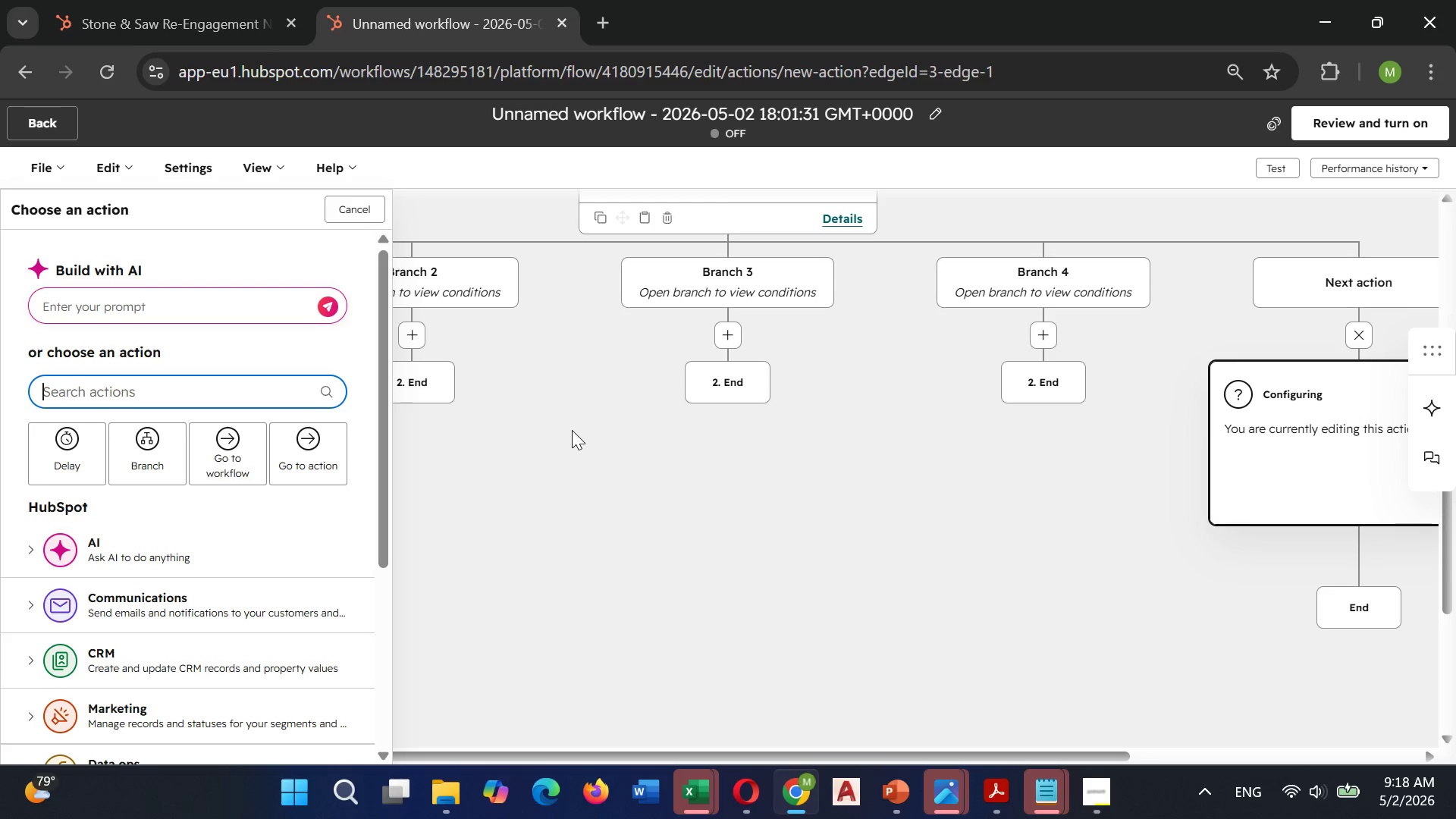 
wait(24.99)
 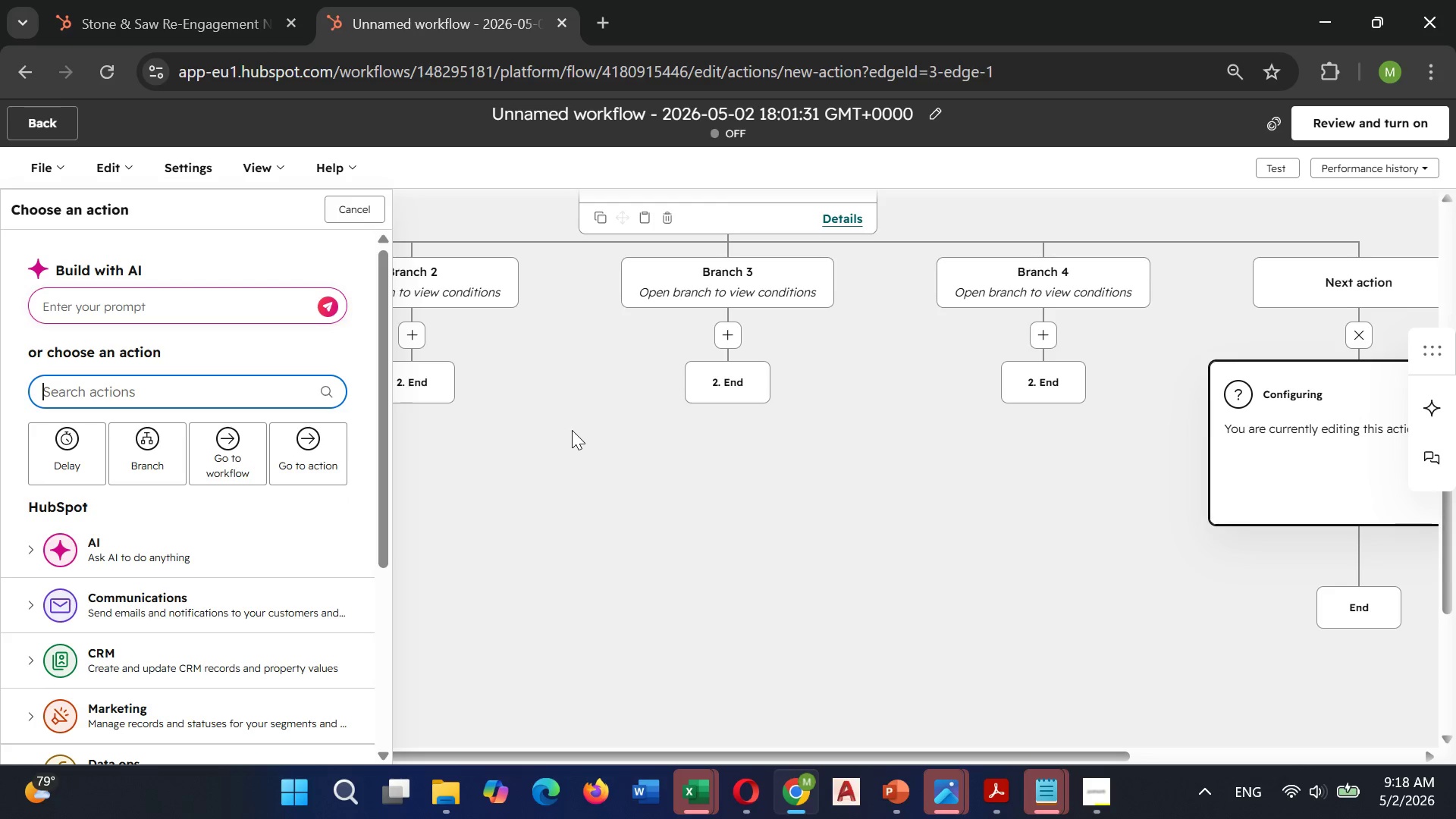 
scroll: coordinate [441, 417], scroll_direction: up, amount: 1.0
 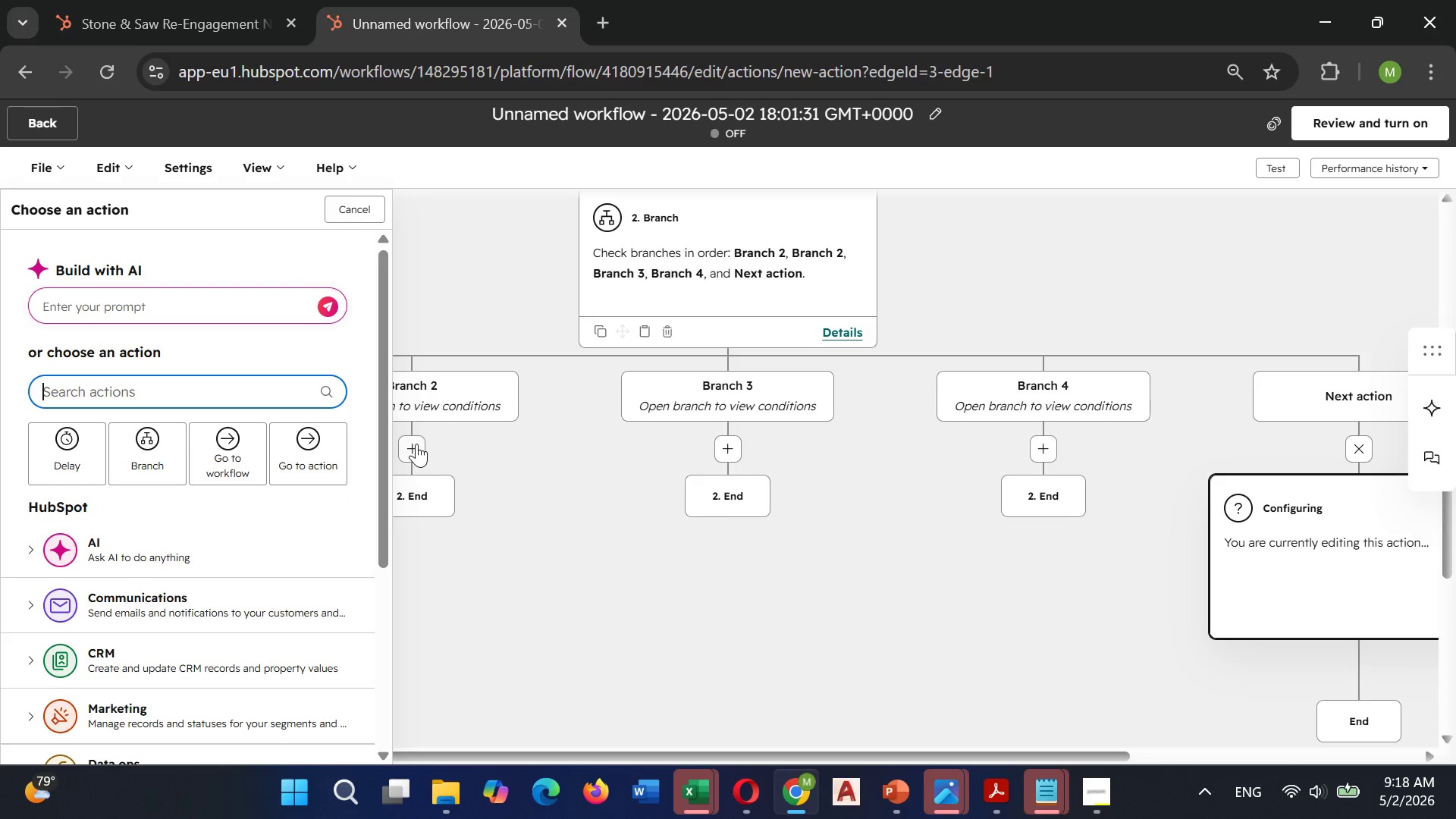 
left_click([415, 444])
 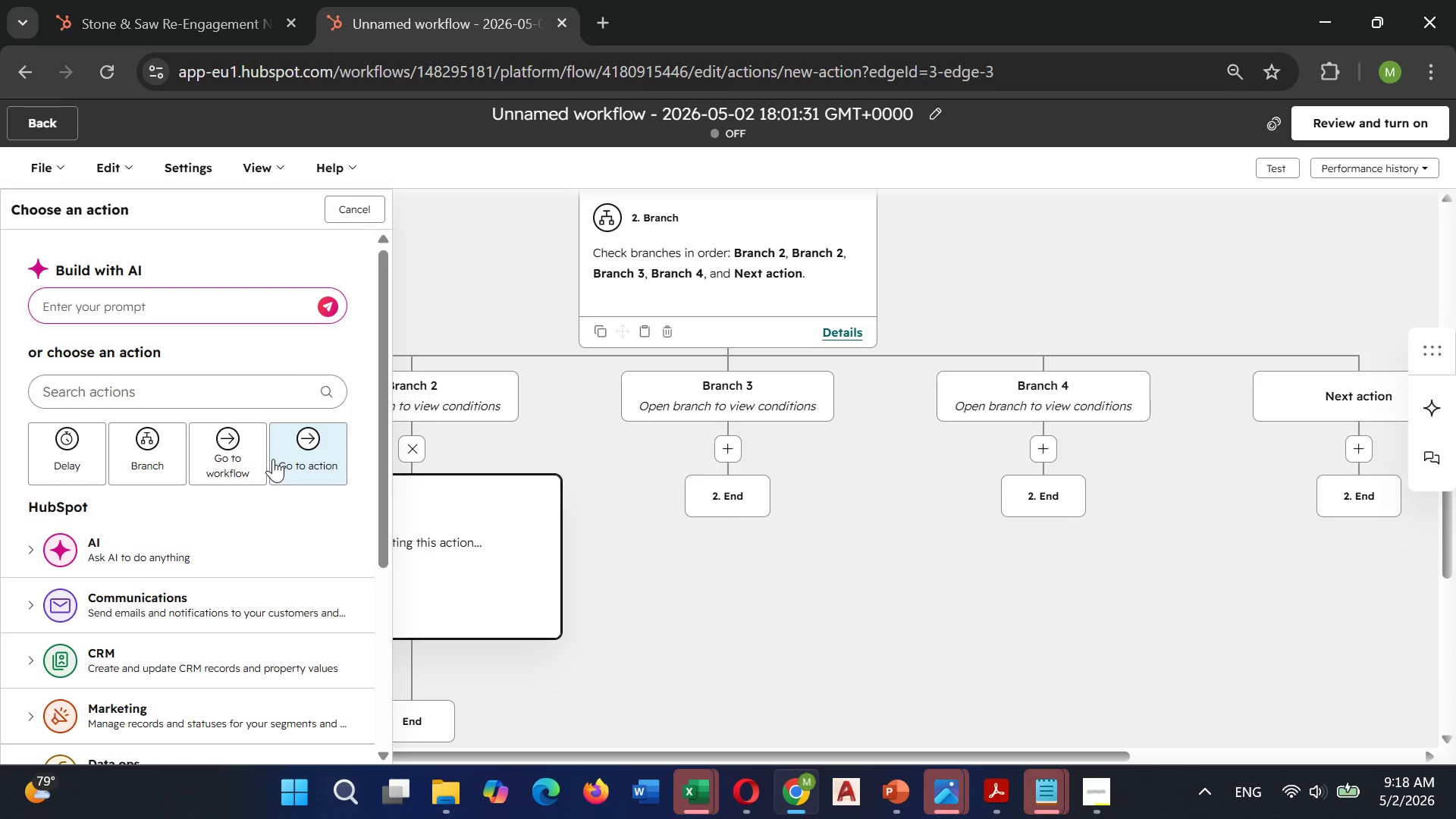 
left_click([302, 435])
 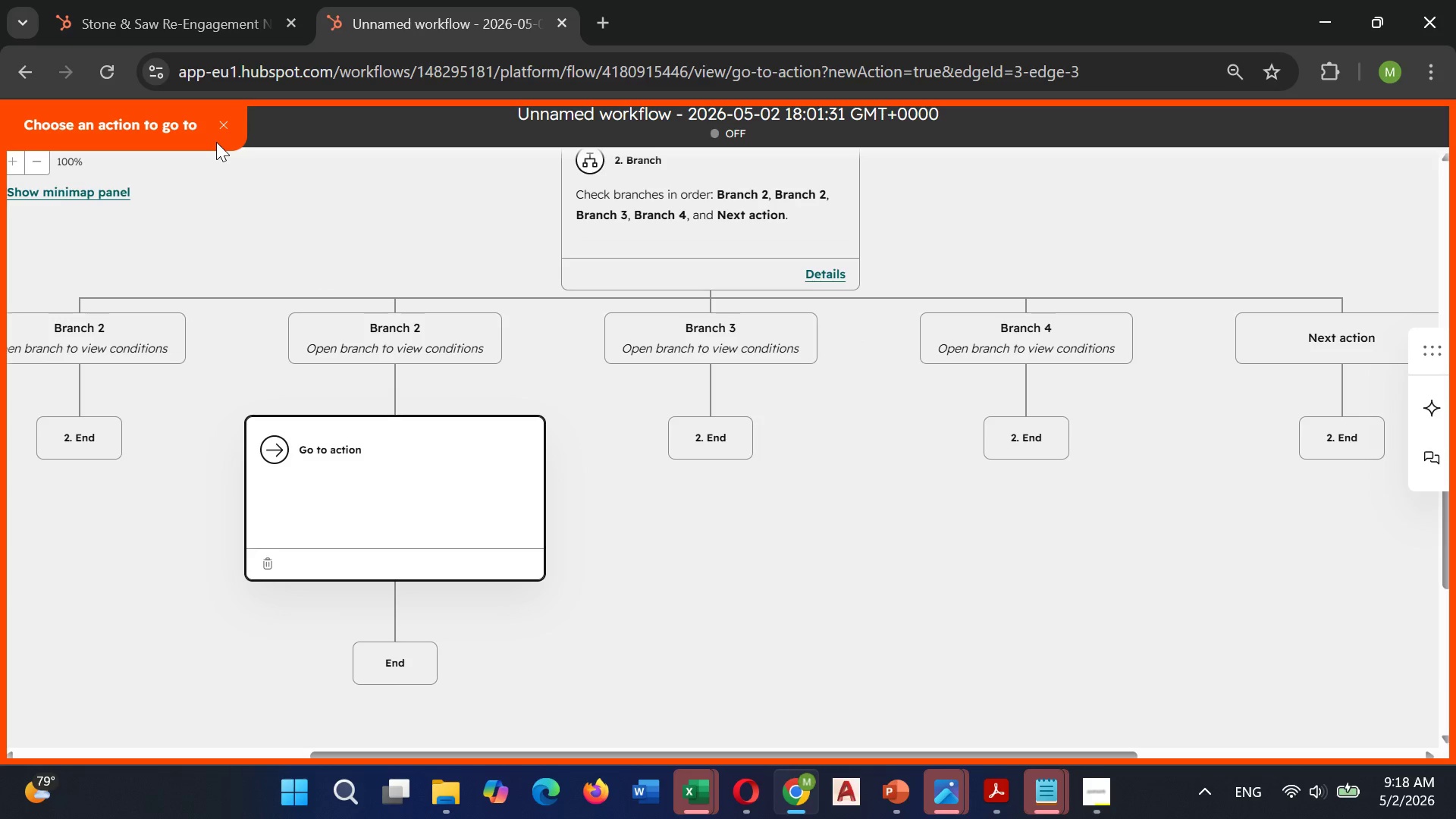 
left_click([218, 133])
 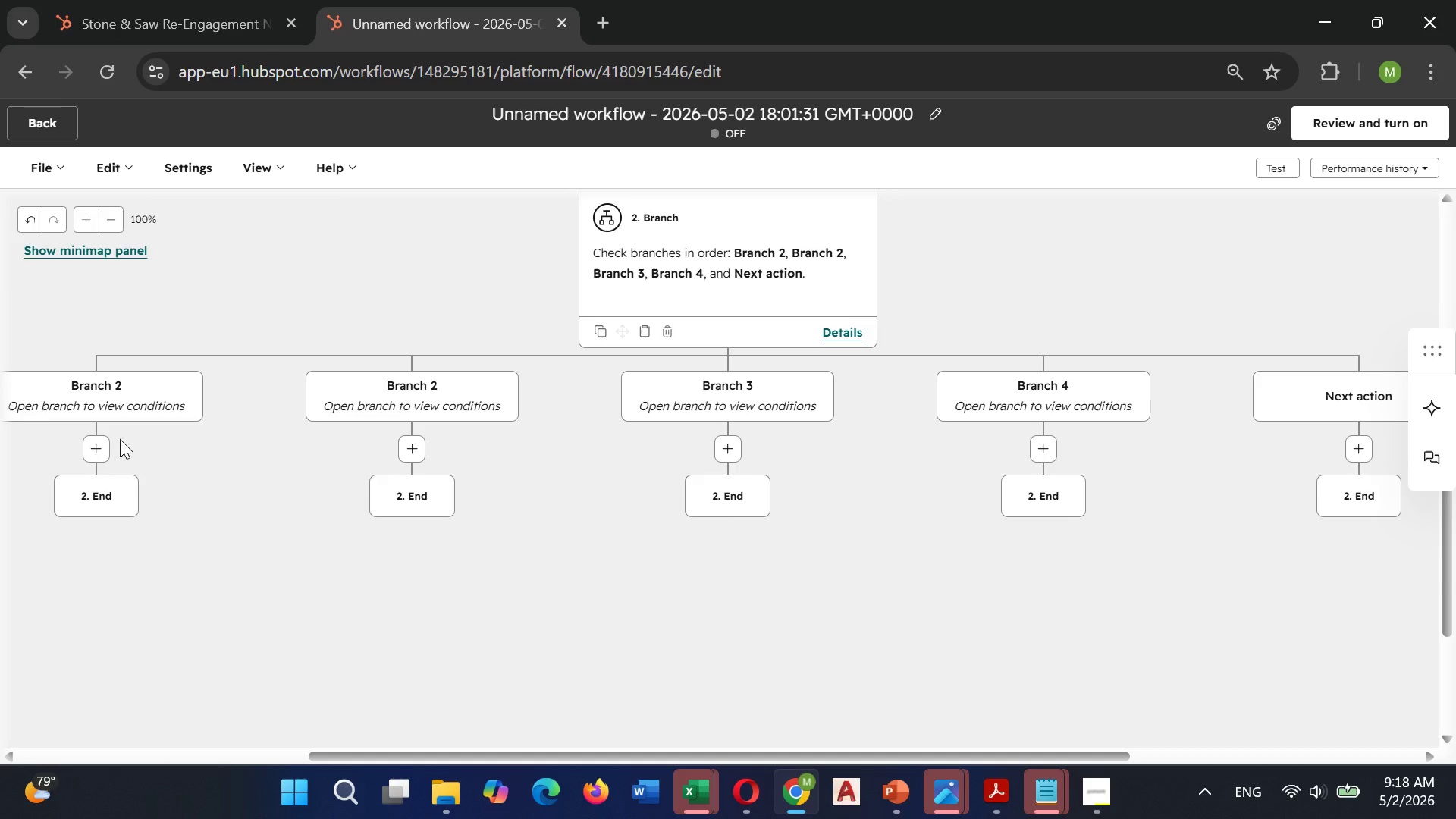 
left_click([105, 442])
 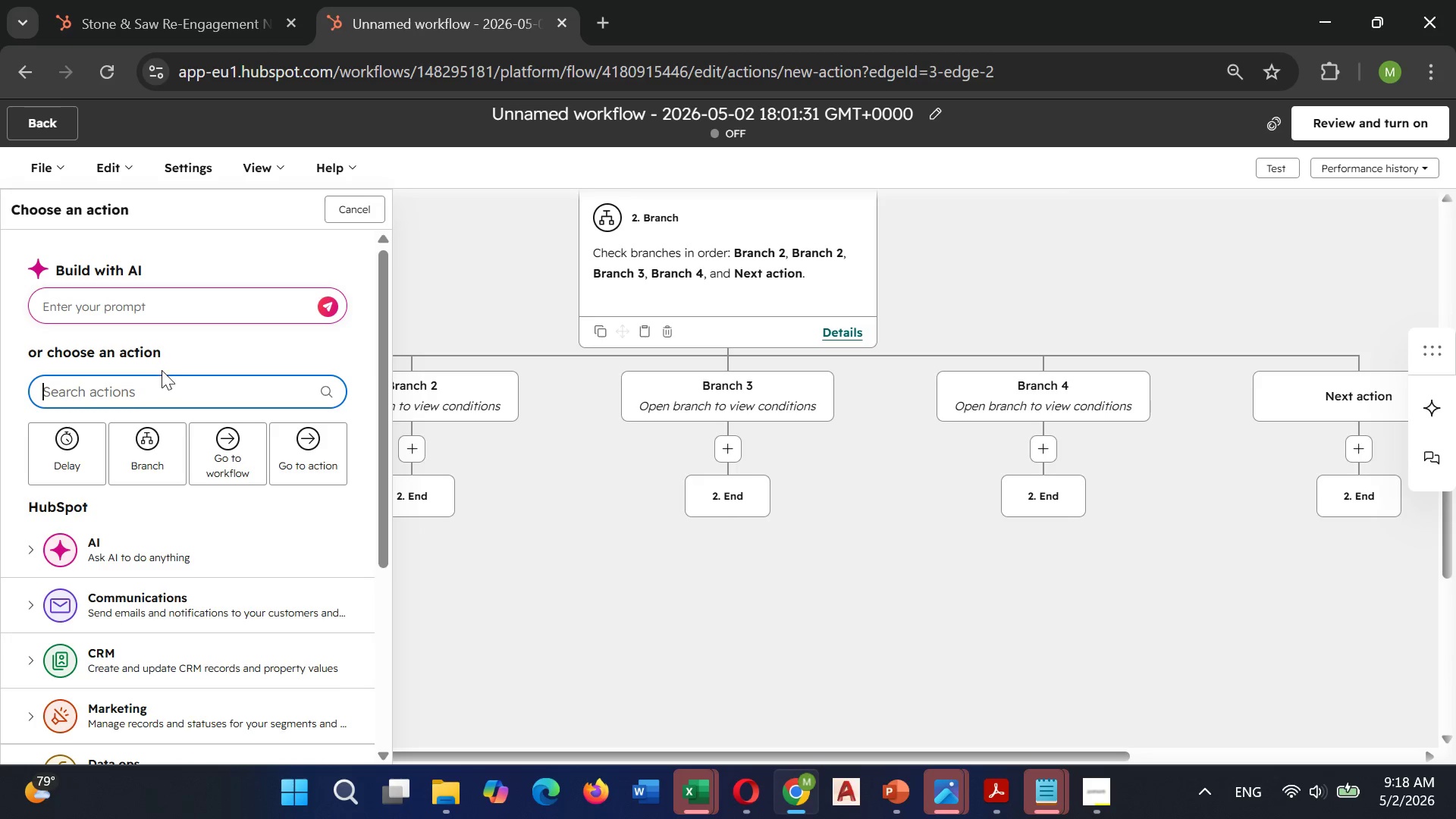 
left_click([162, 371])
 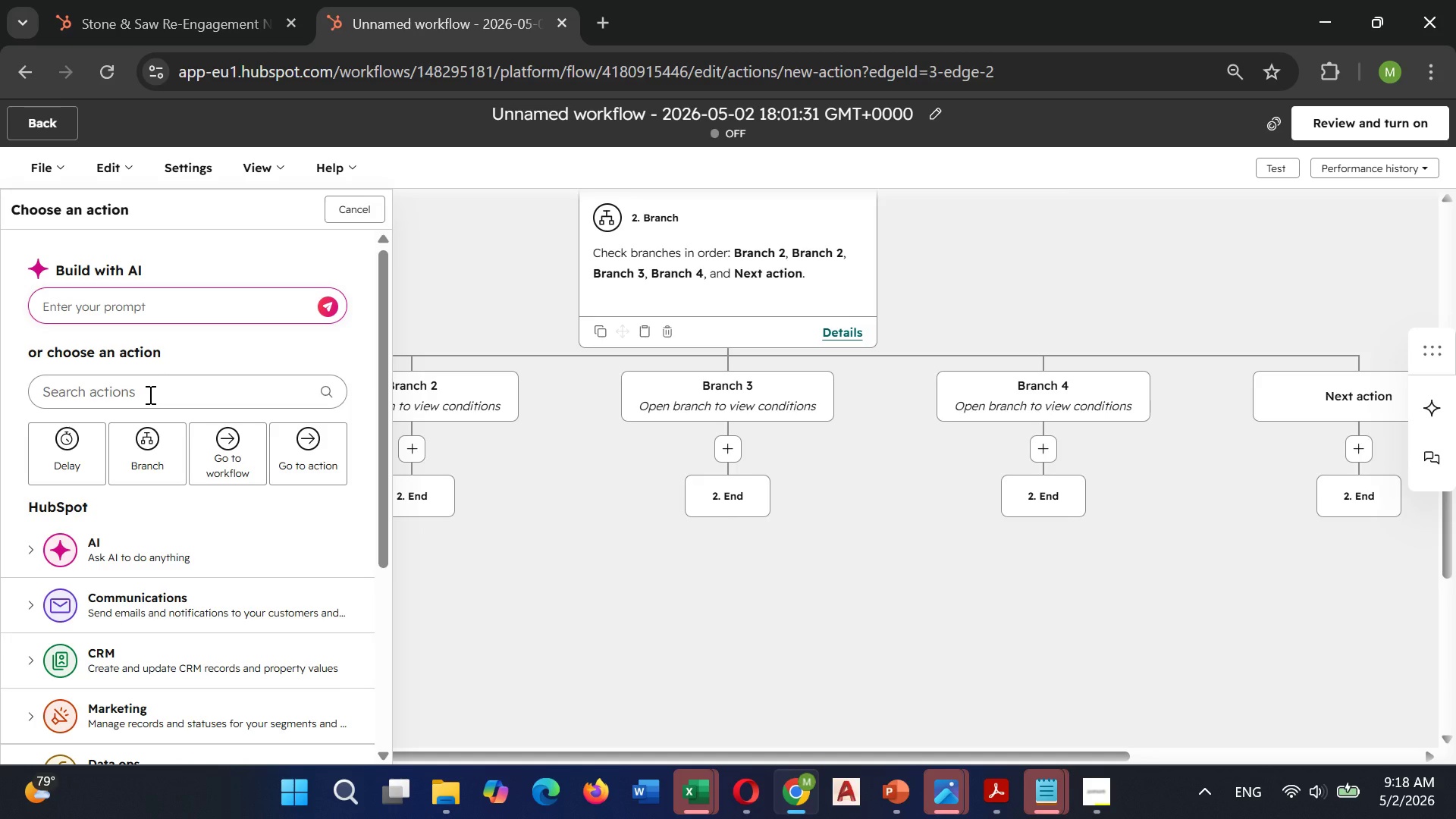 
left_click([149, 394])
 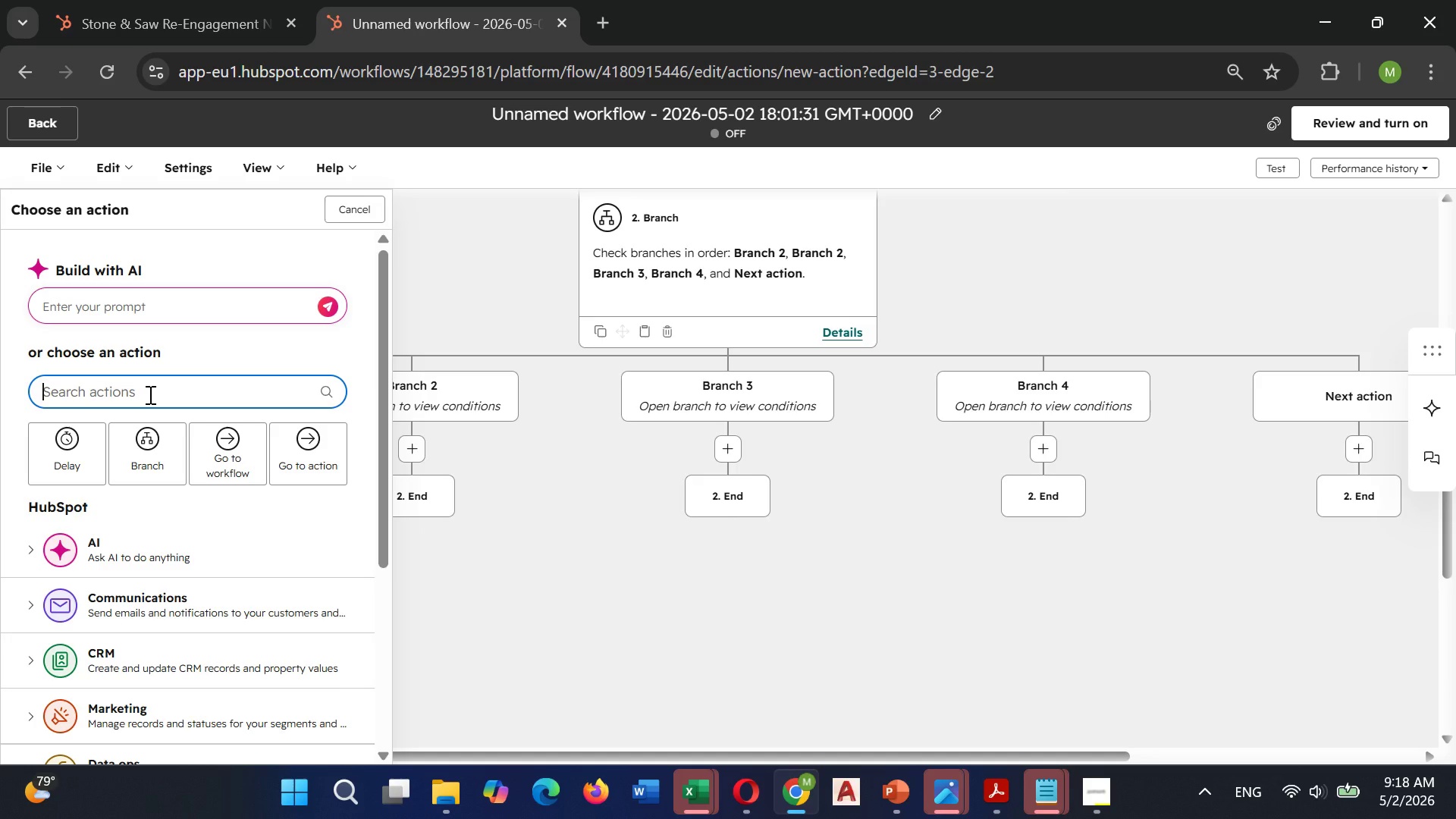 
type(deal)
 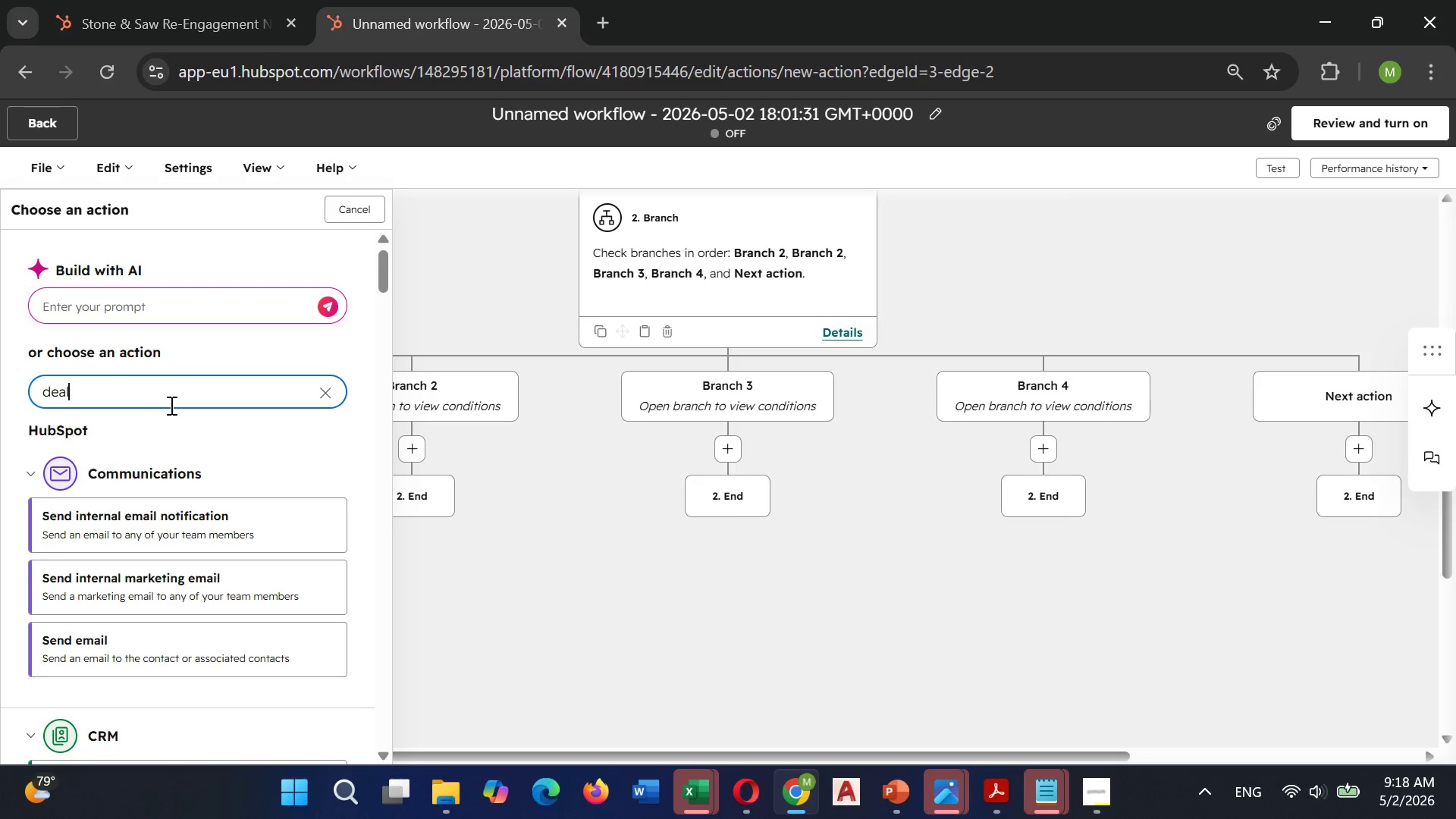 
wait(7.41)
 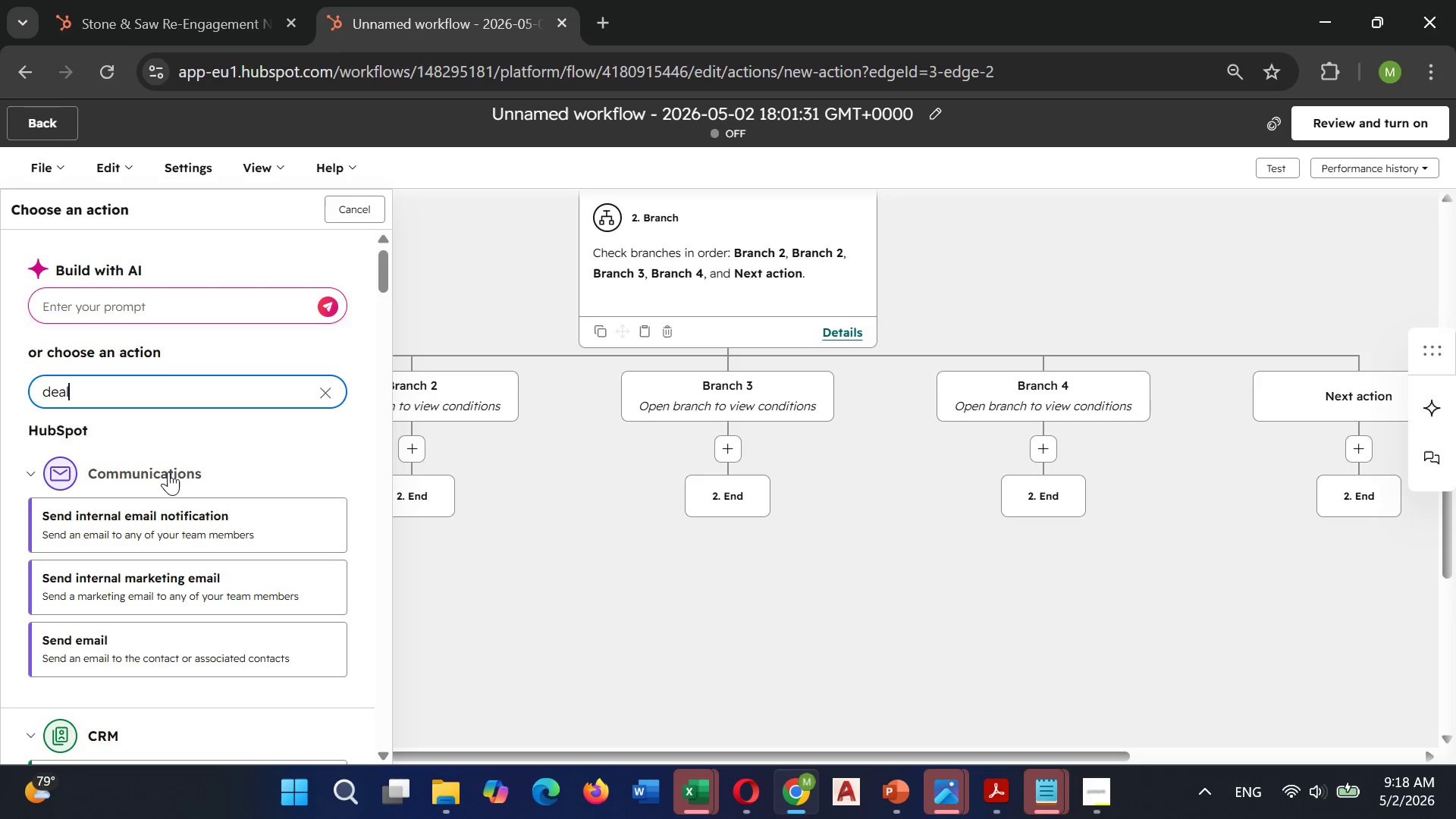 
scroll: coordinate [169, 510], scroll_direction: down, amount: 1.0
 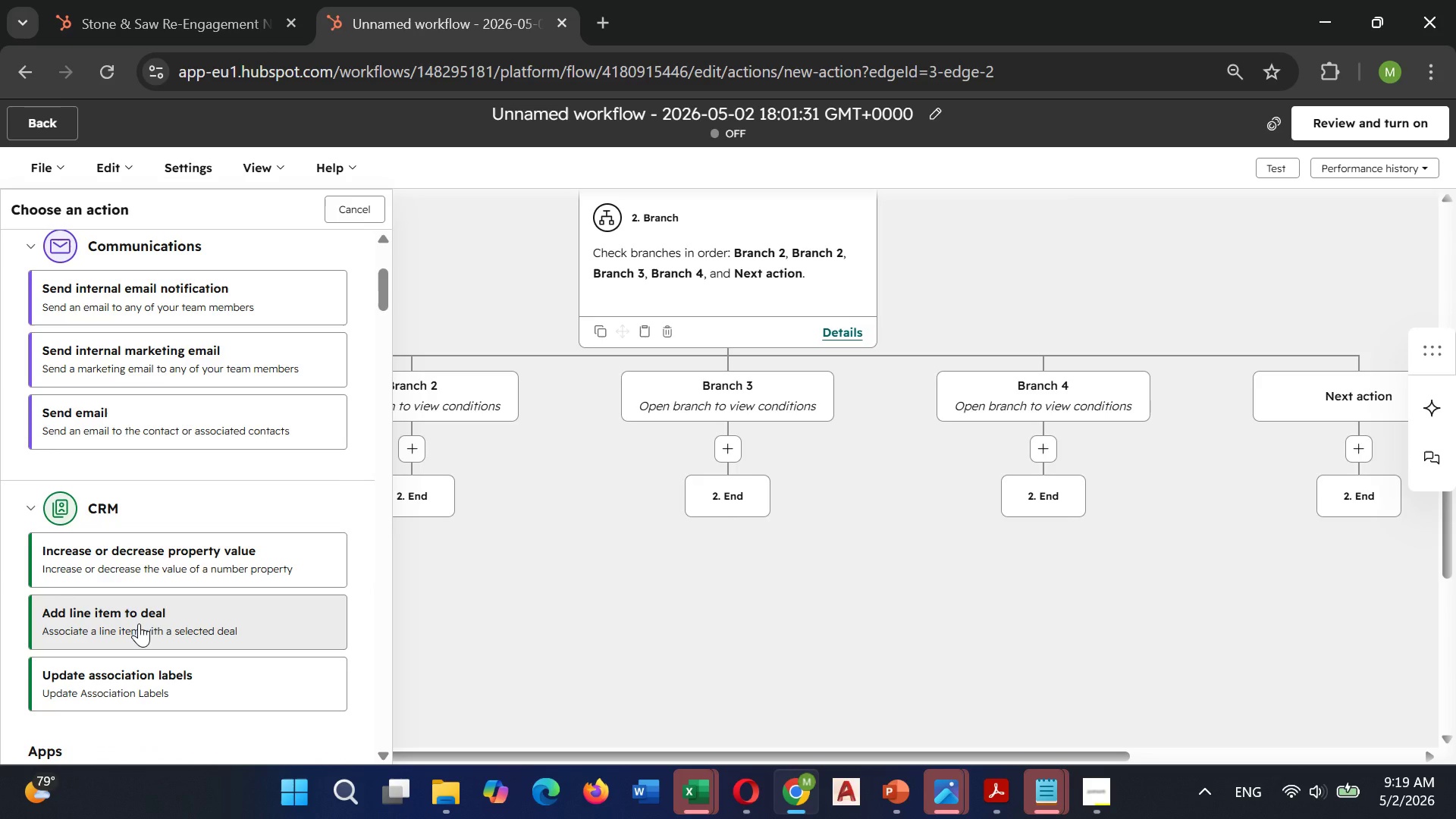 
left_click([139, 623])
 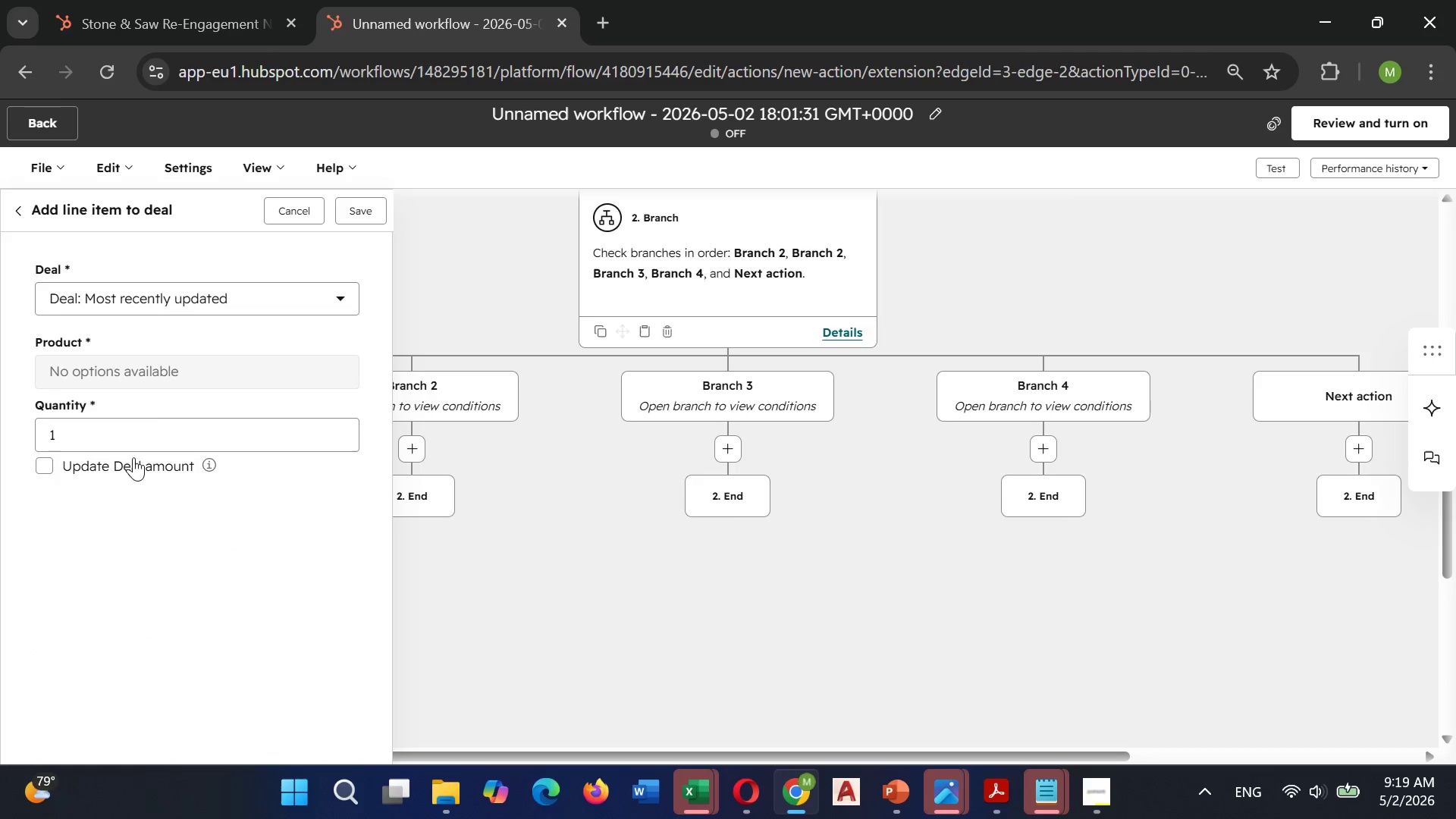 
left_click([145, 303])
 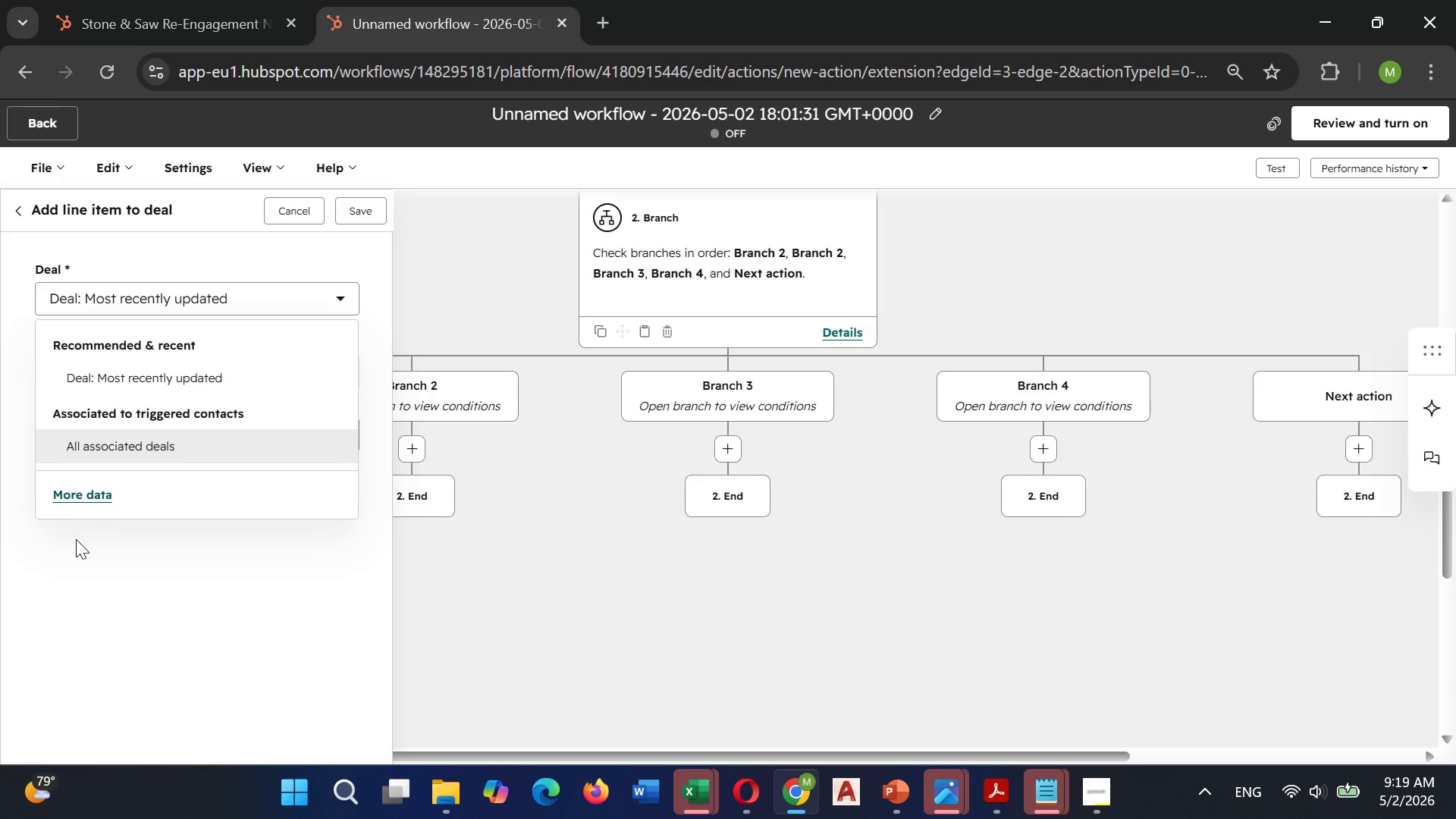 
left_click([71, 579])
 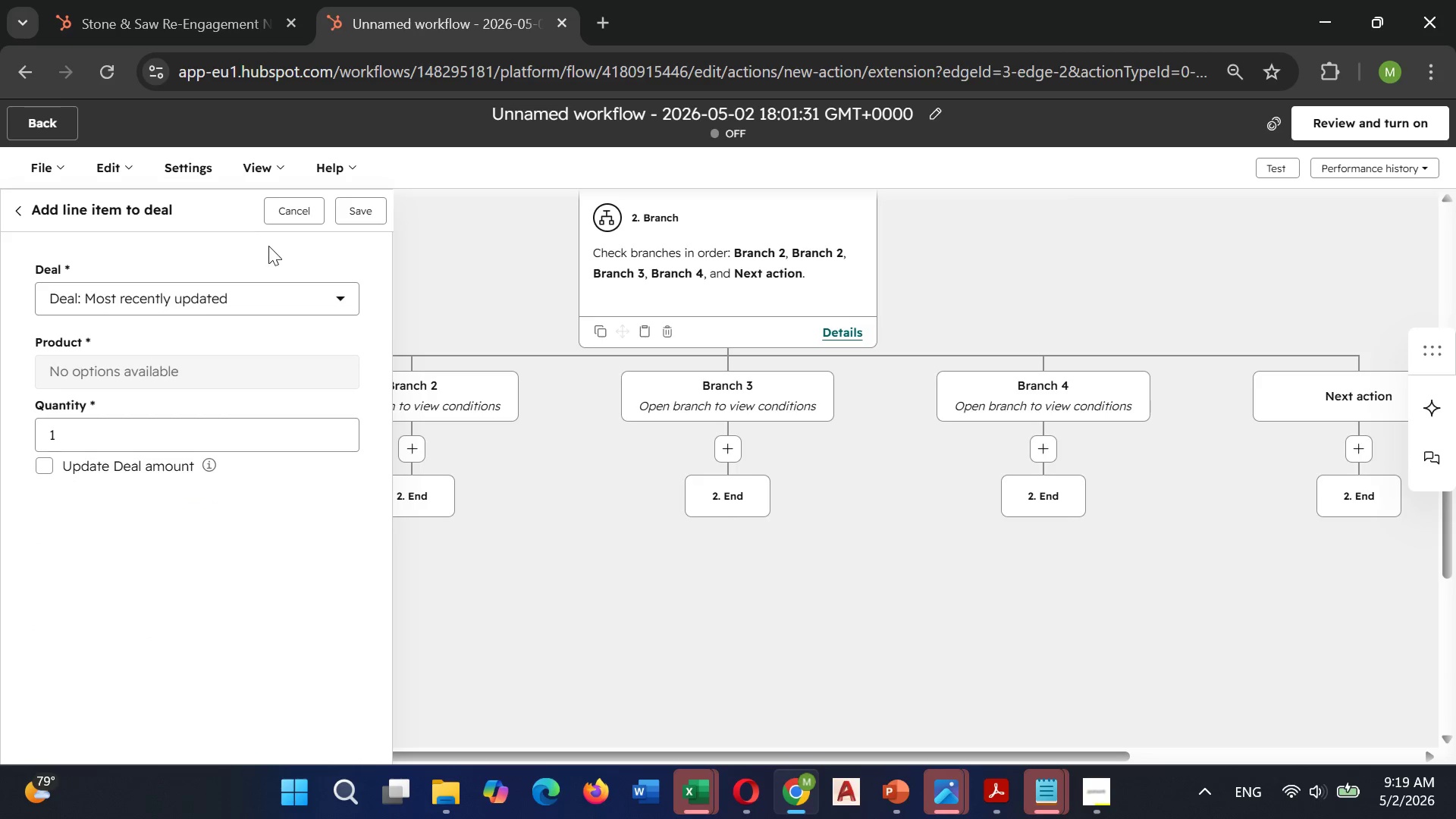 
left_click([286, 202])
 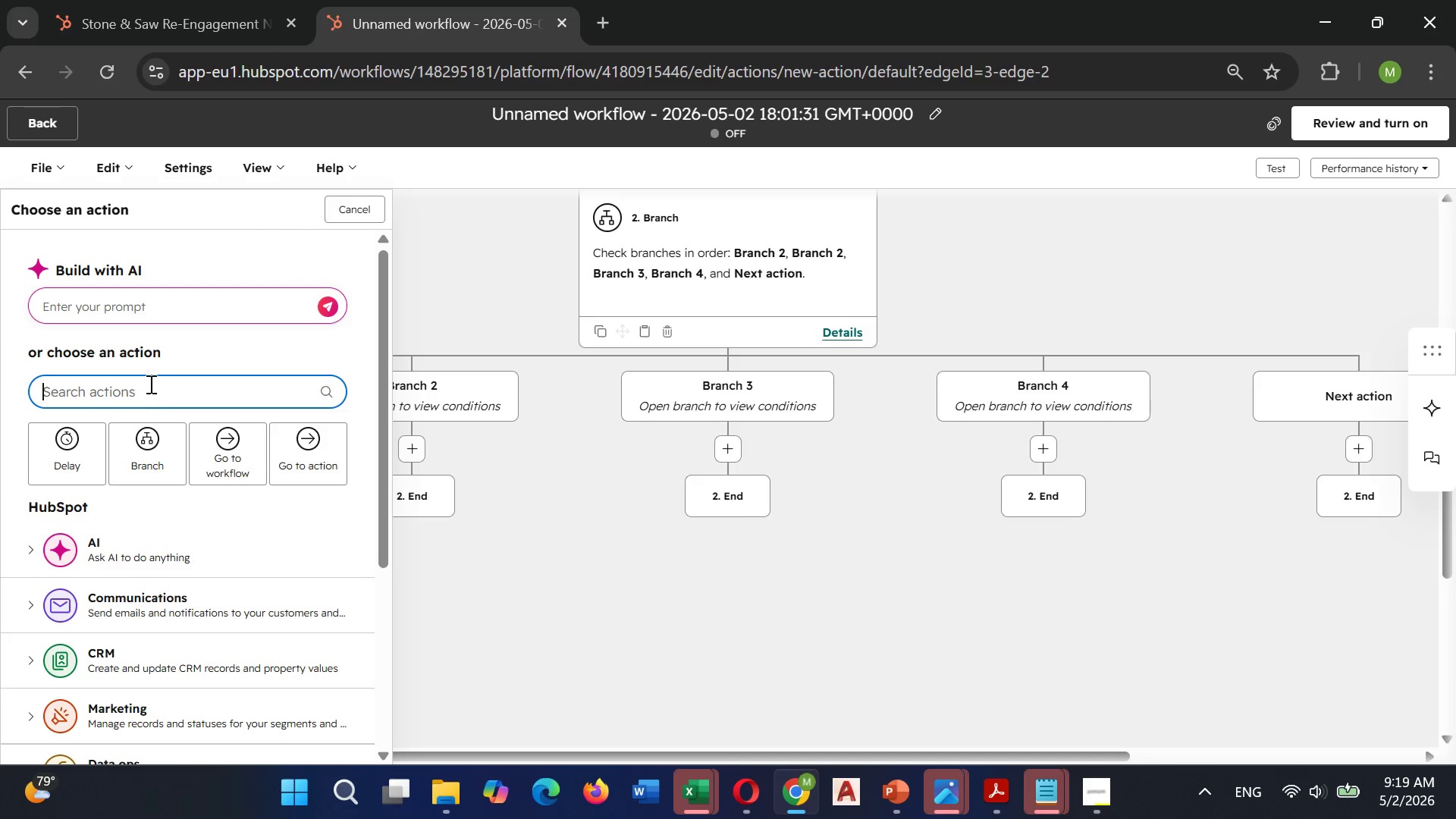 
left_click([149, 380])
 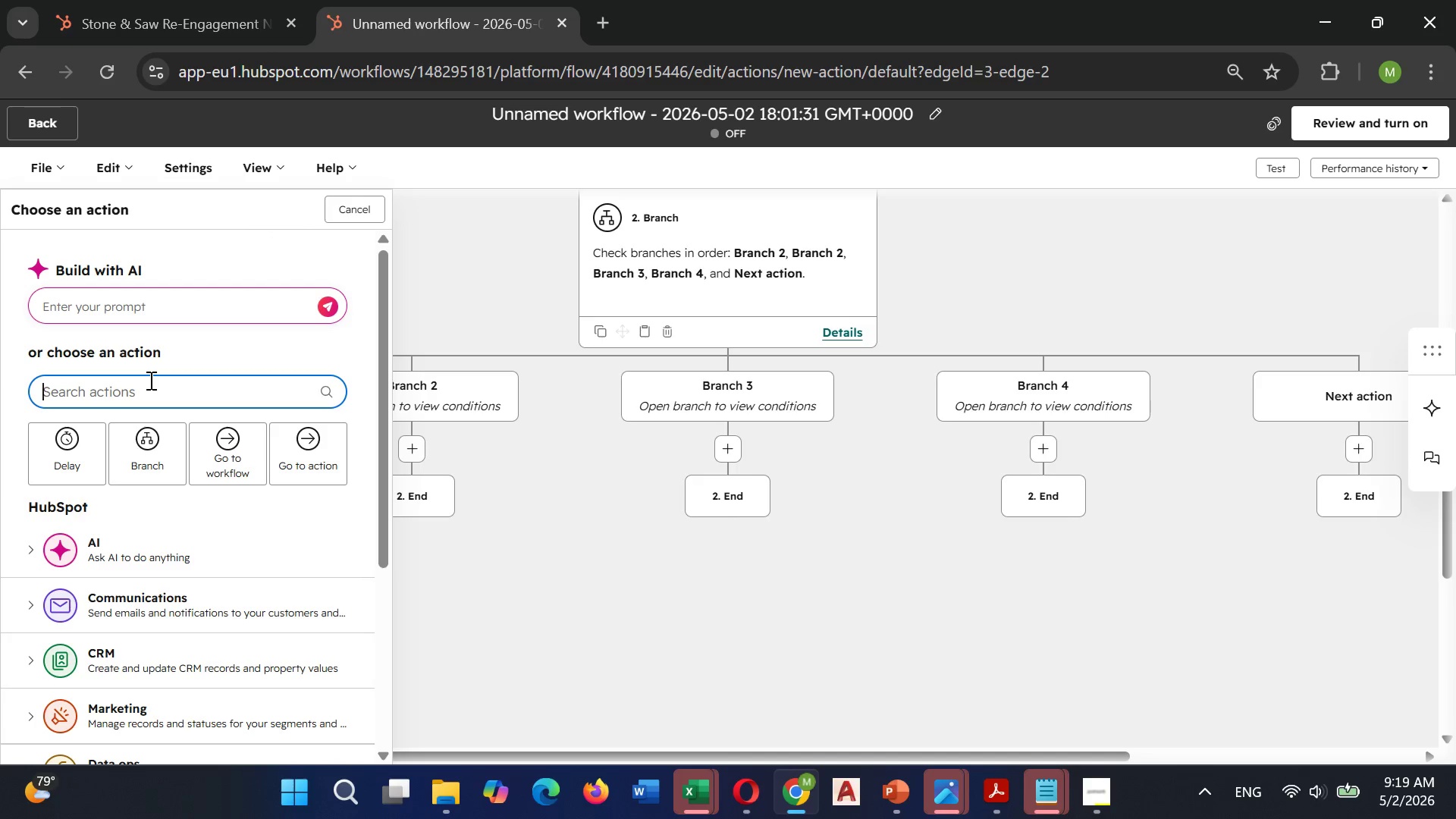 
type(crea)
 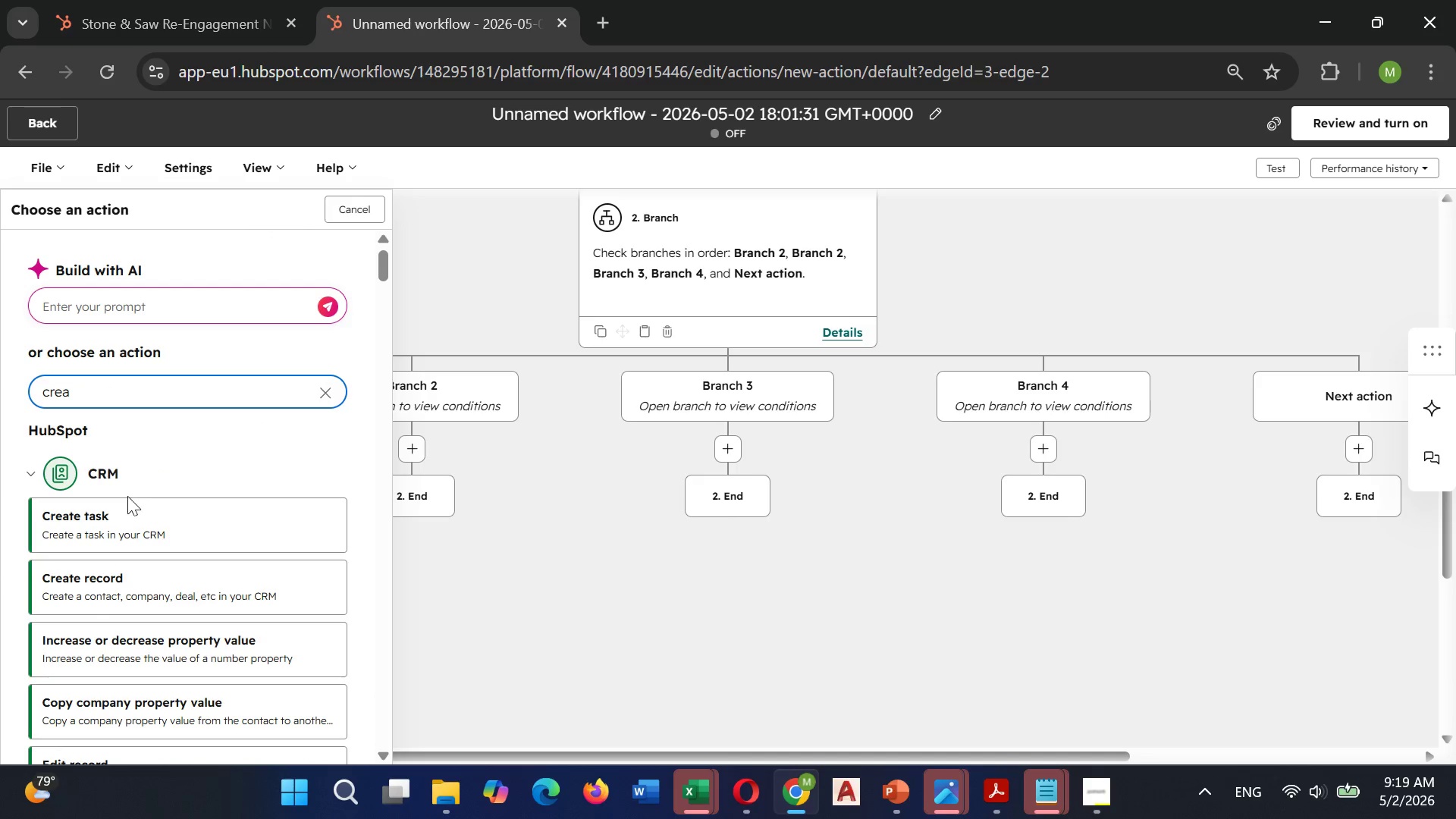 
left_click([118, 516])
 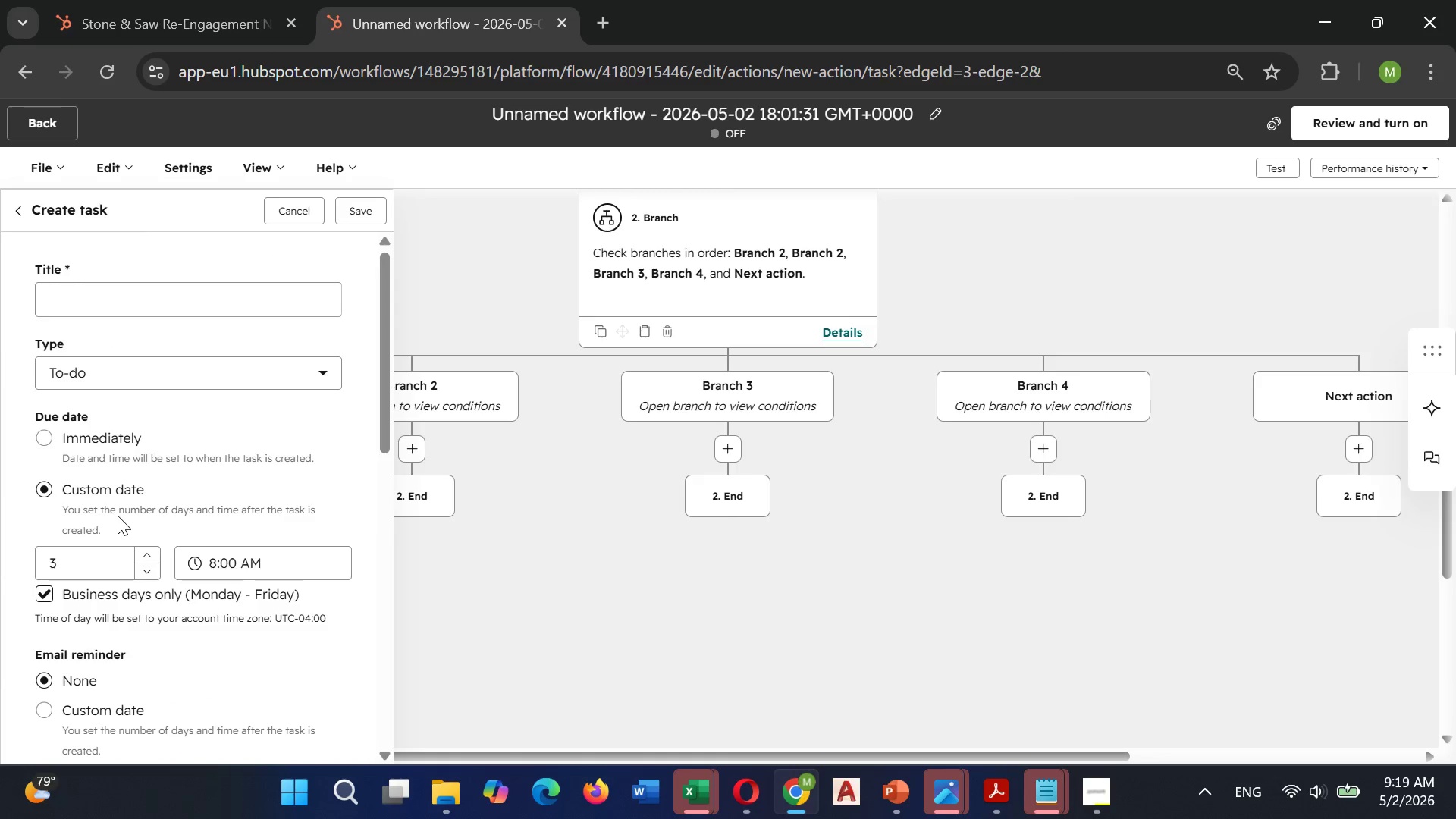 
scroll: coordinate [118, 516], scroll_direction: down, amount: 3.0
 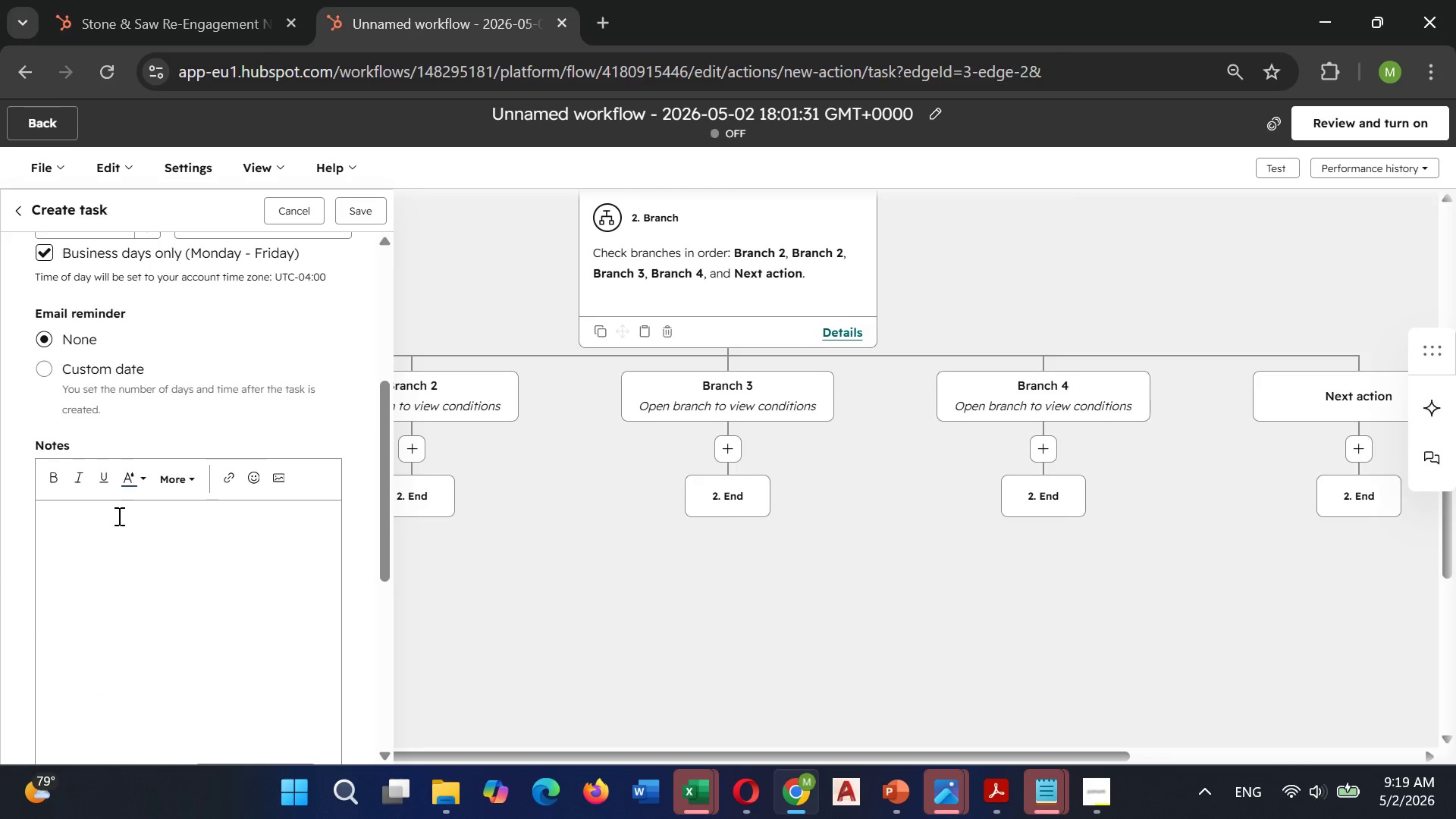 
scroll: coordinate [118, 516], scroll_direction: up, amount: 5.0
 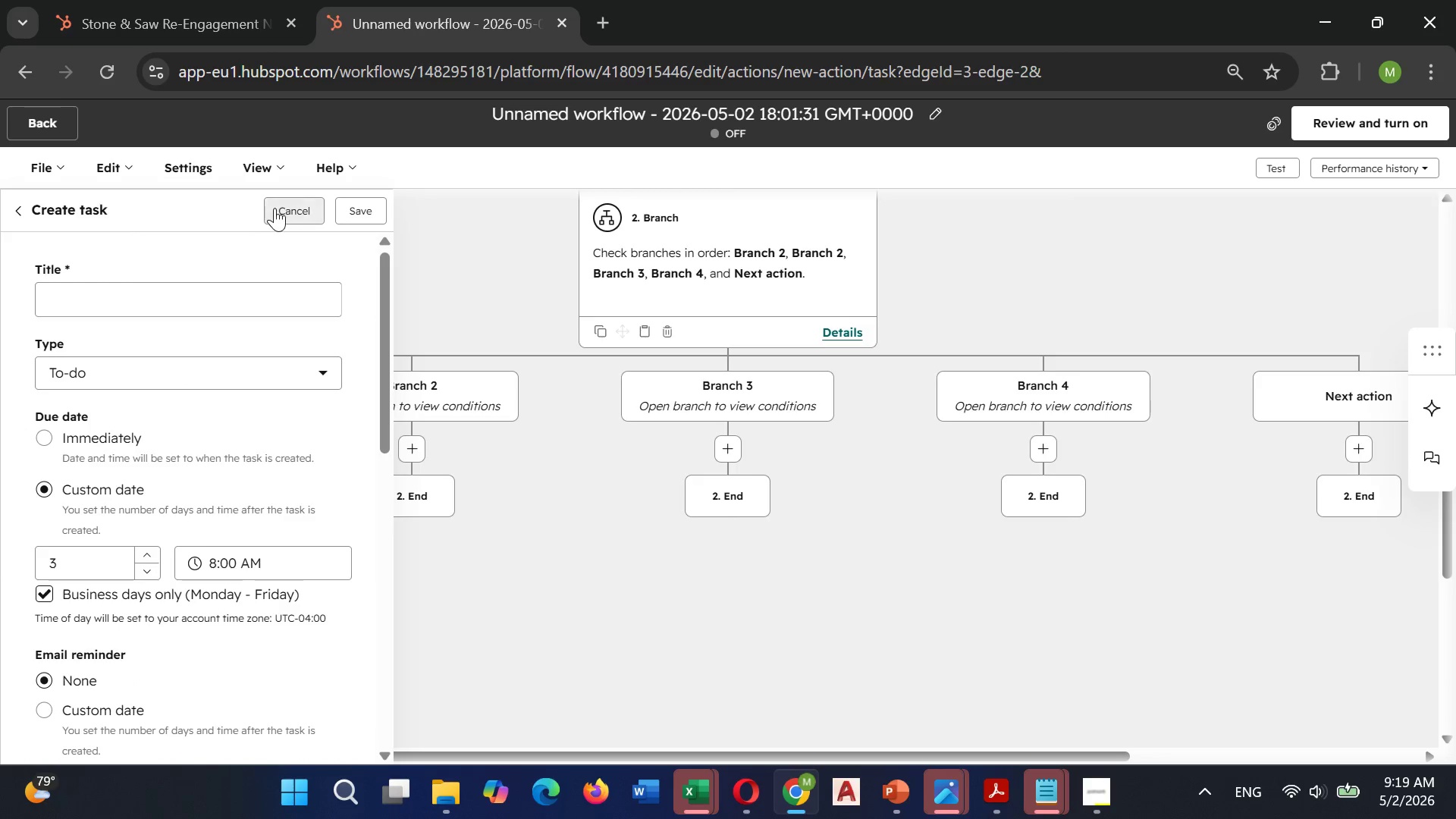 
left_click([275, 207])
 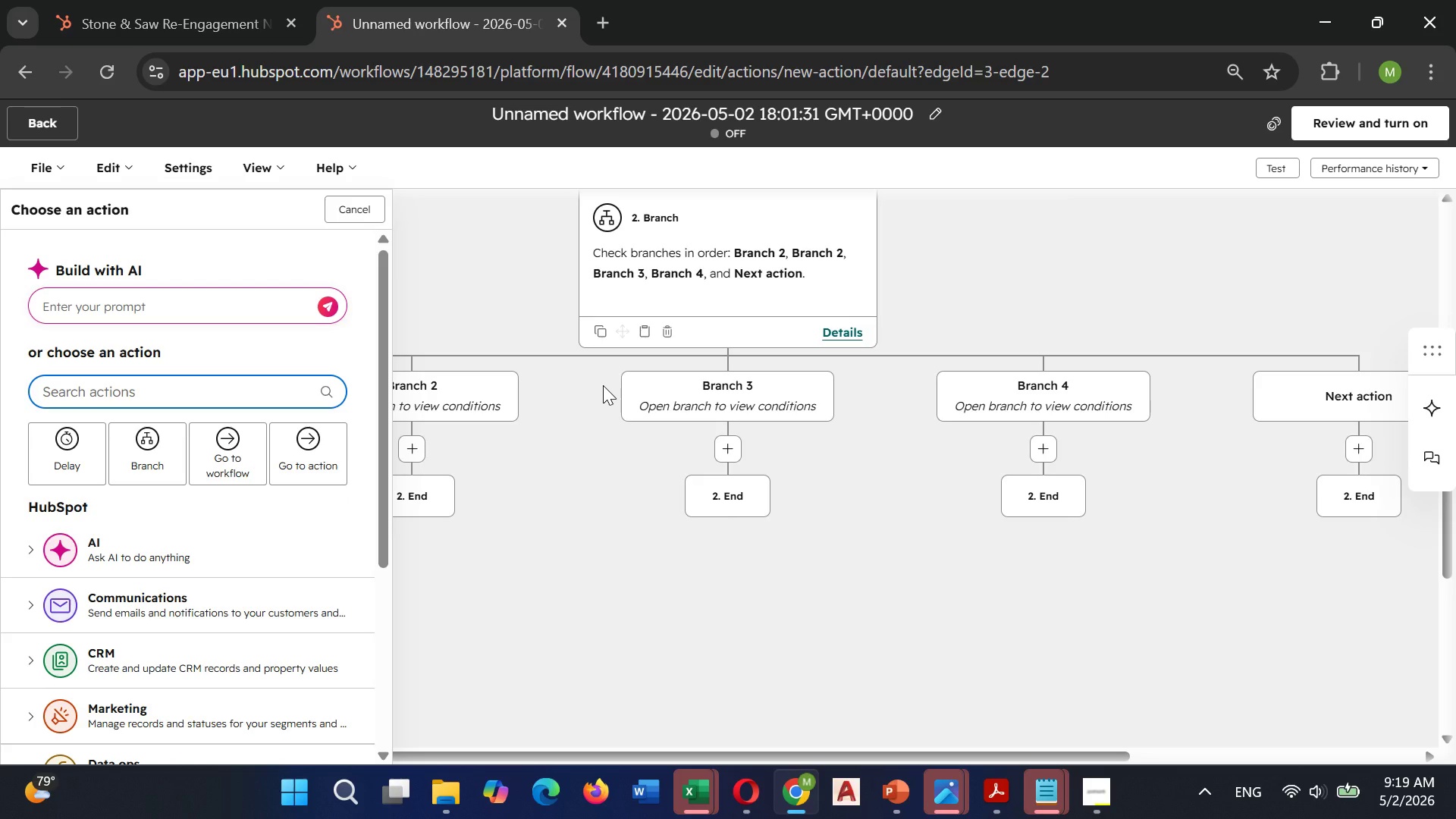 
wait(21.02)
 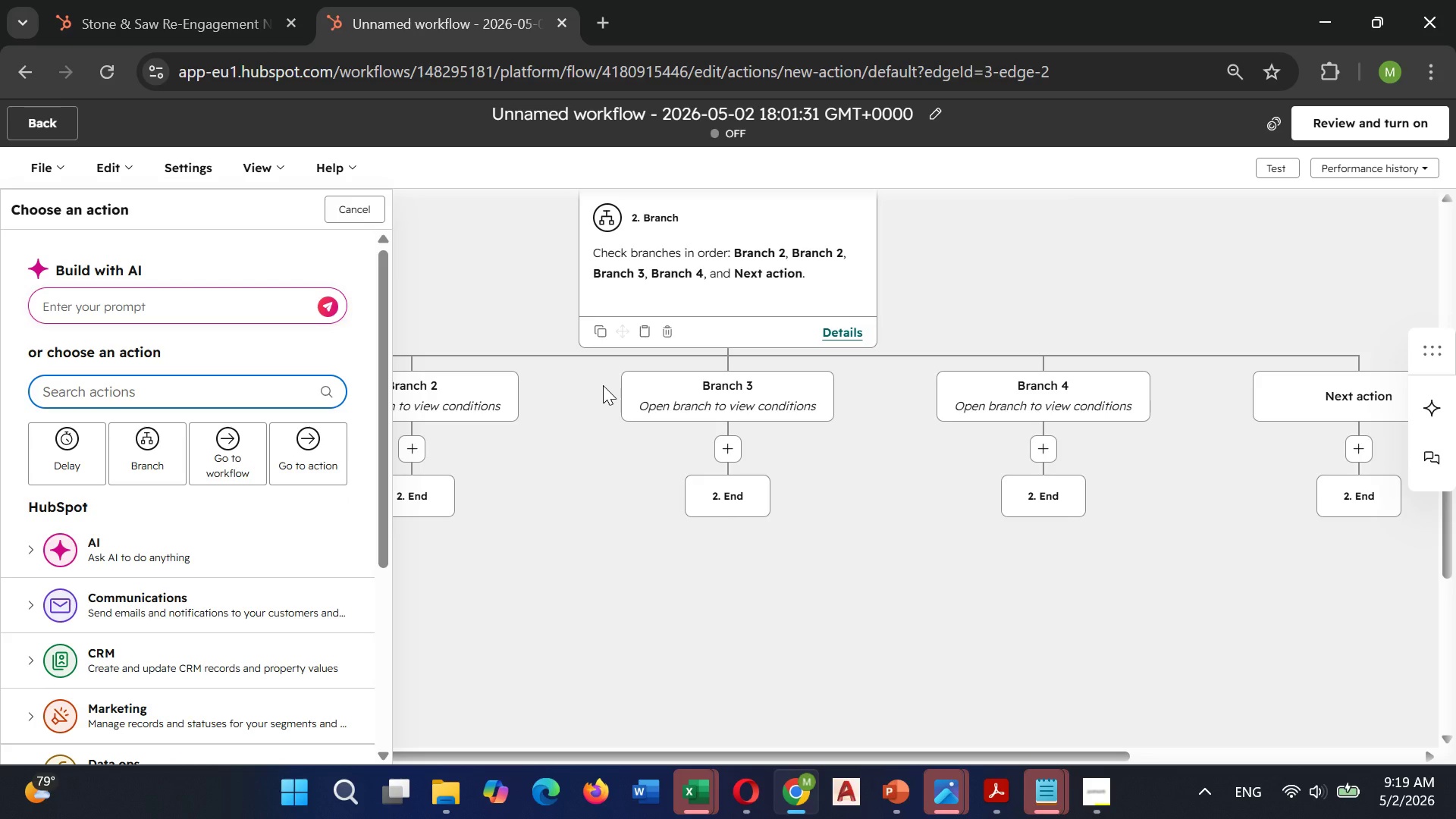 
type(Cre)
 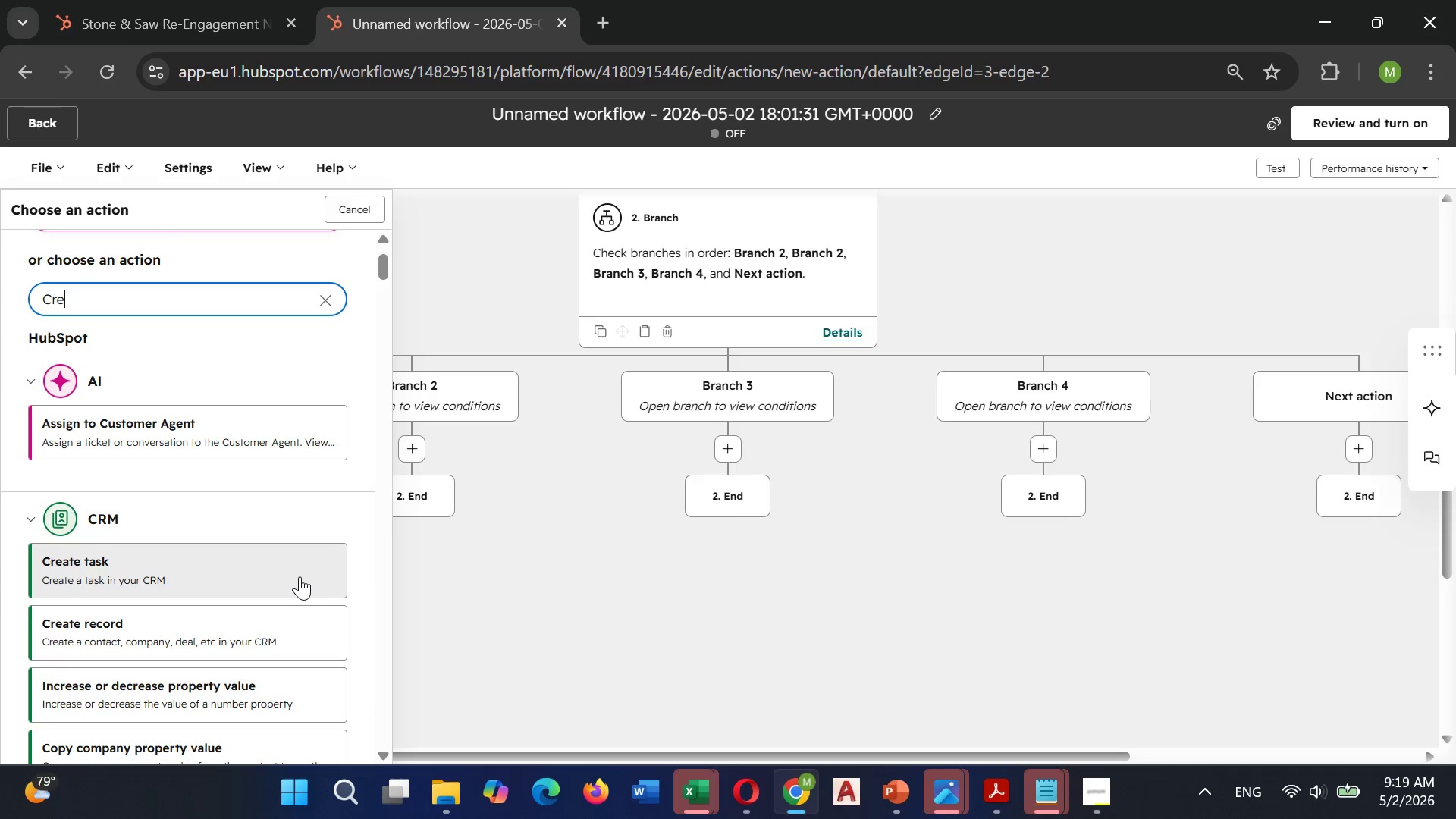 
wait(6.22)
 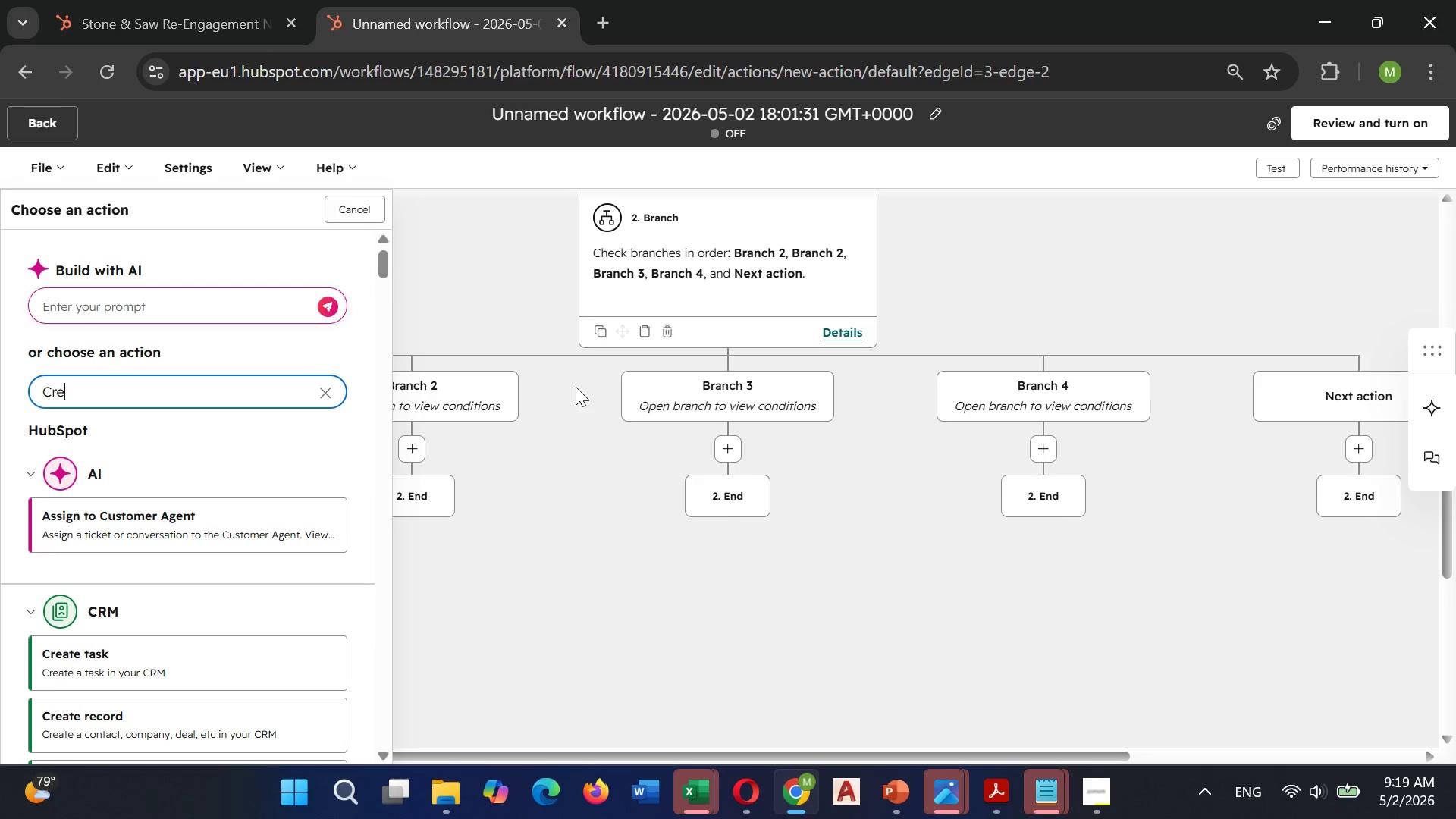 
left_click([221, 623])
 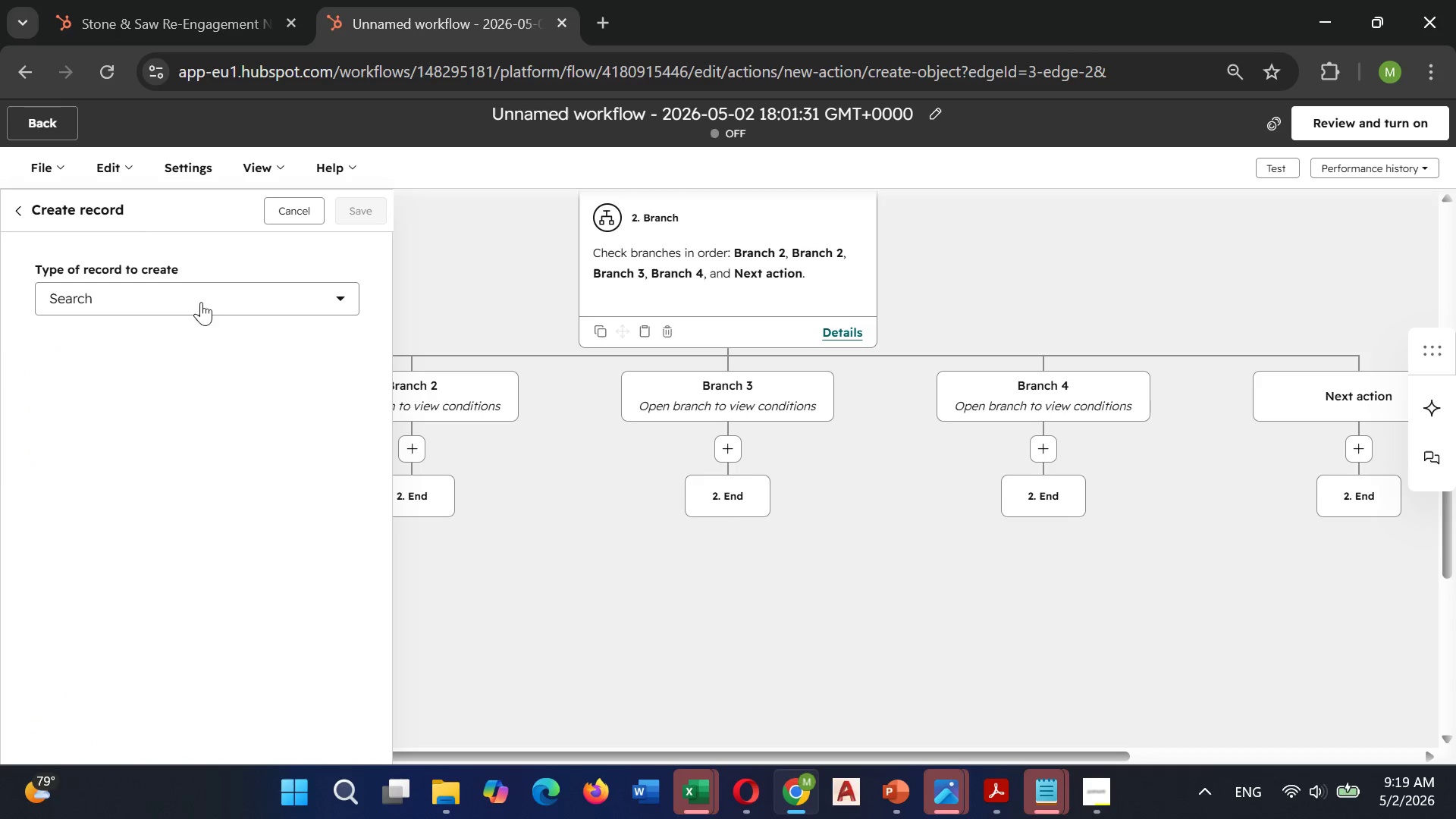 
left_click([179, 306])
 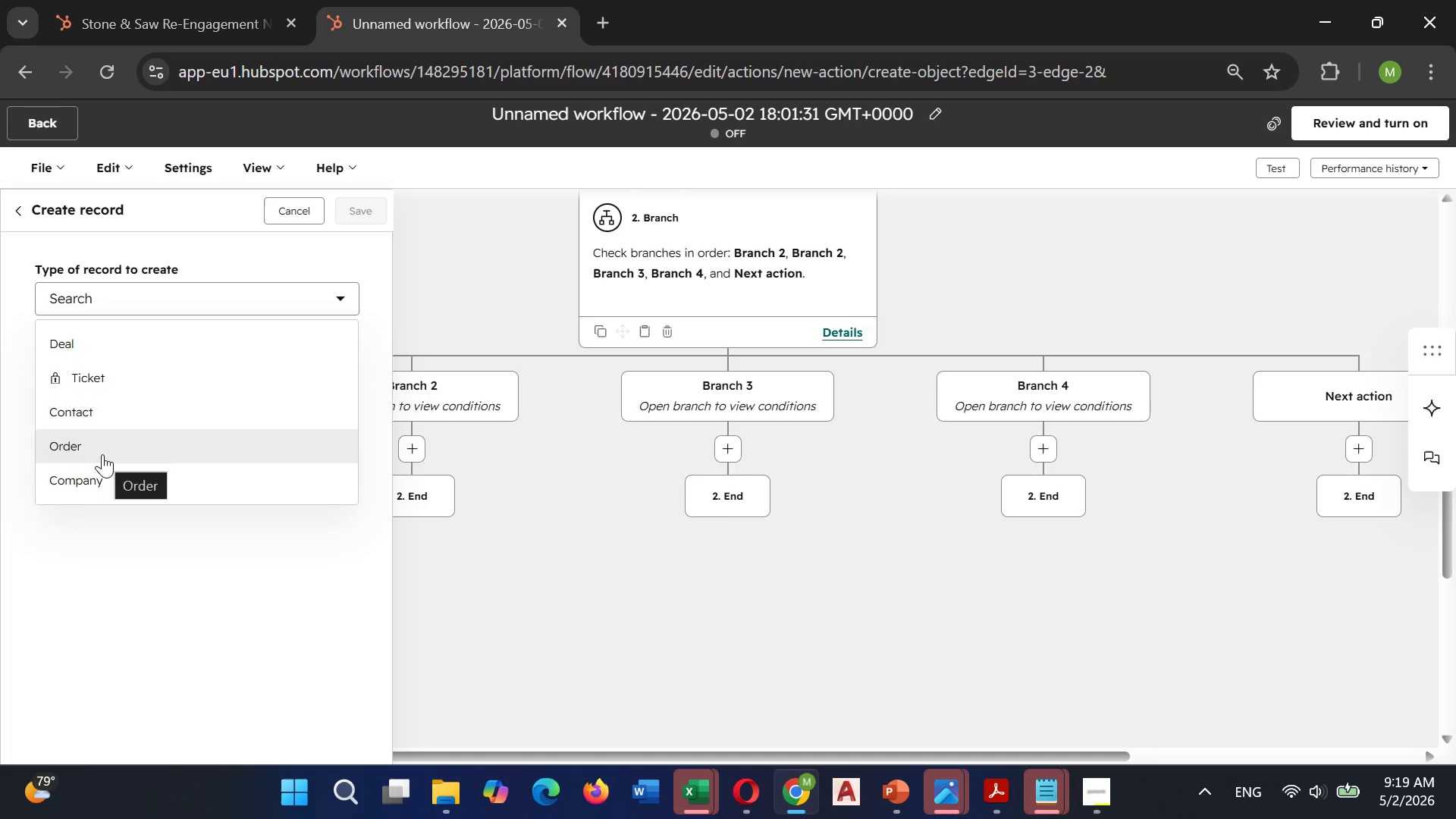 
left_click([76, 335])
 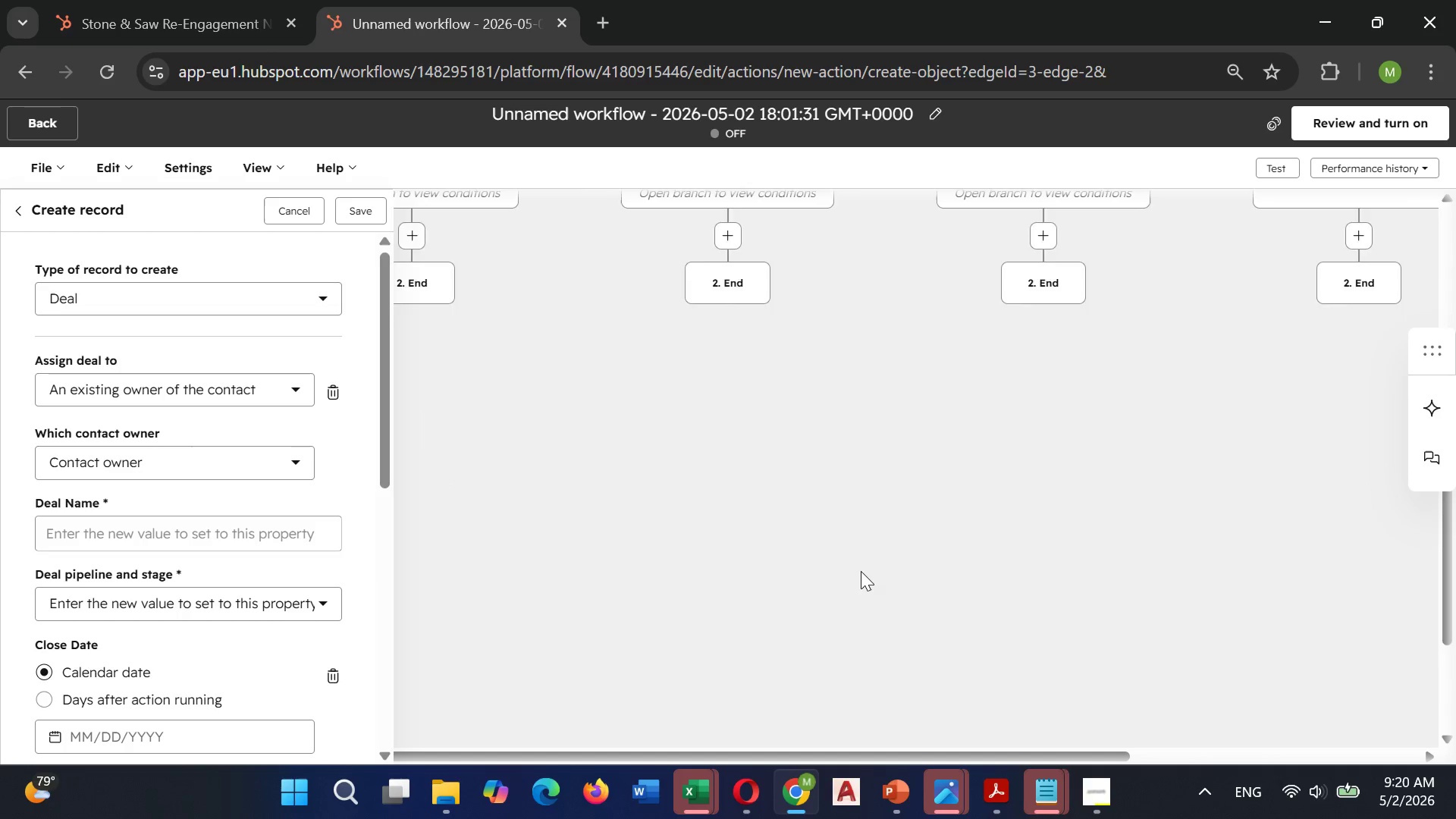 
wait(17.61)
 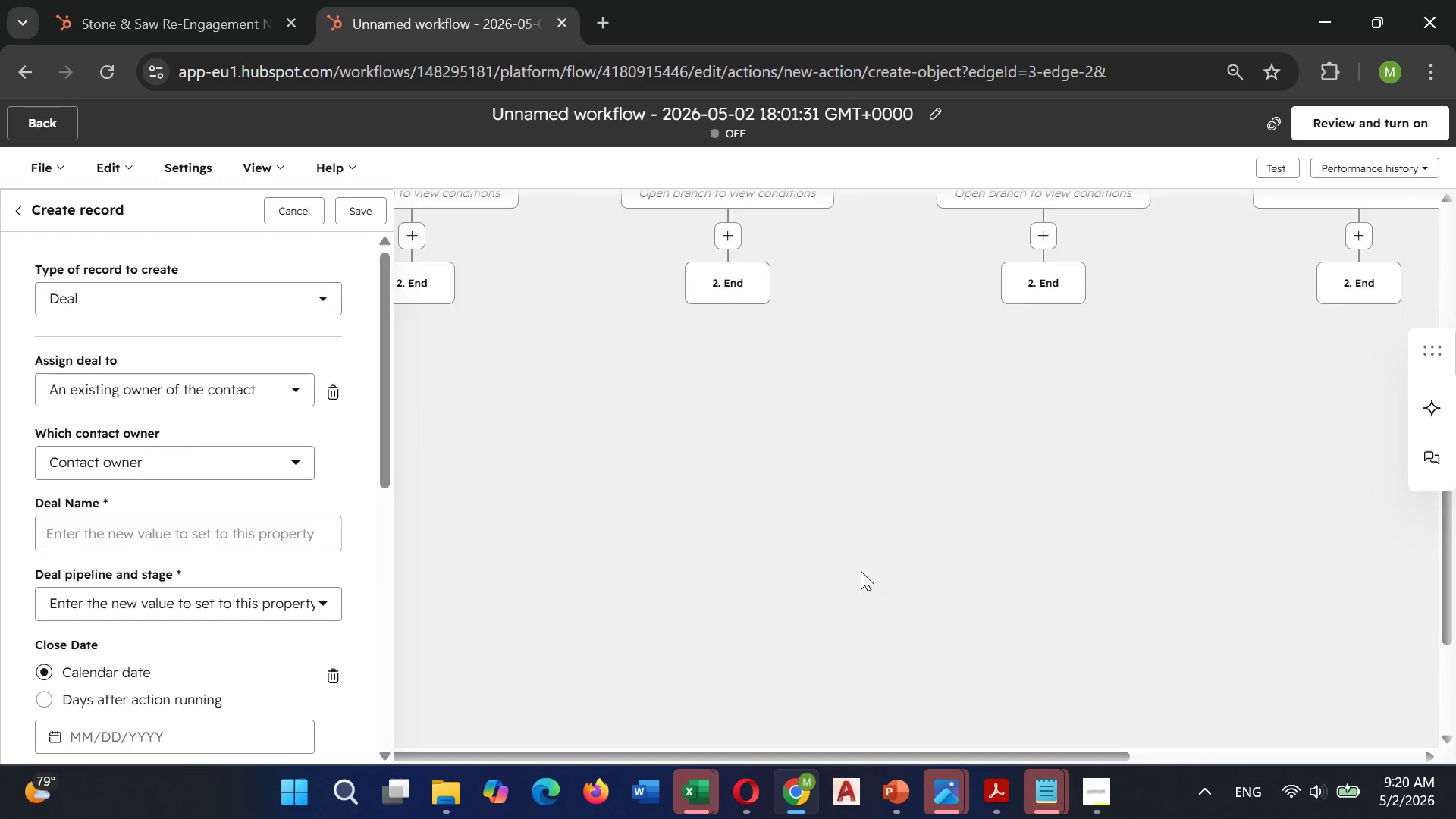 
left_click([416, 424])
 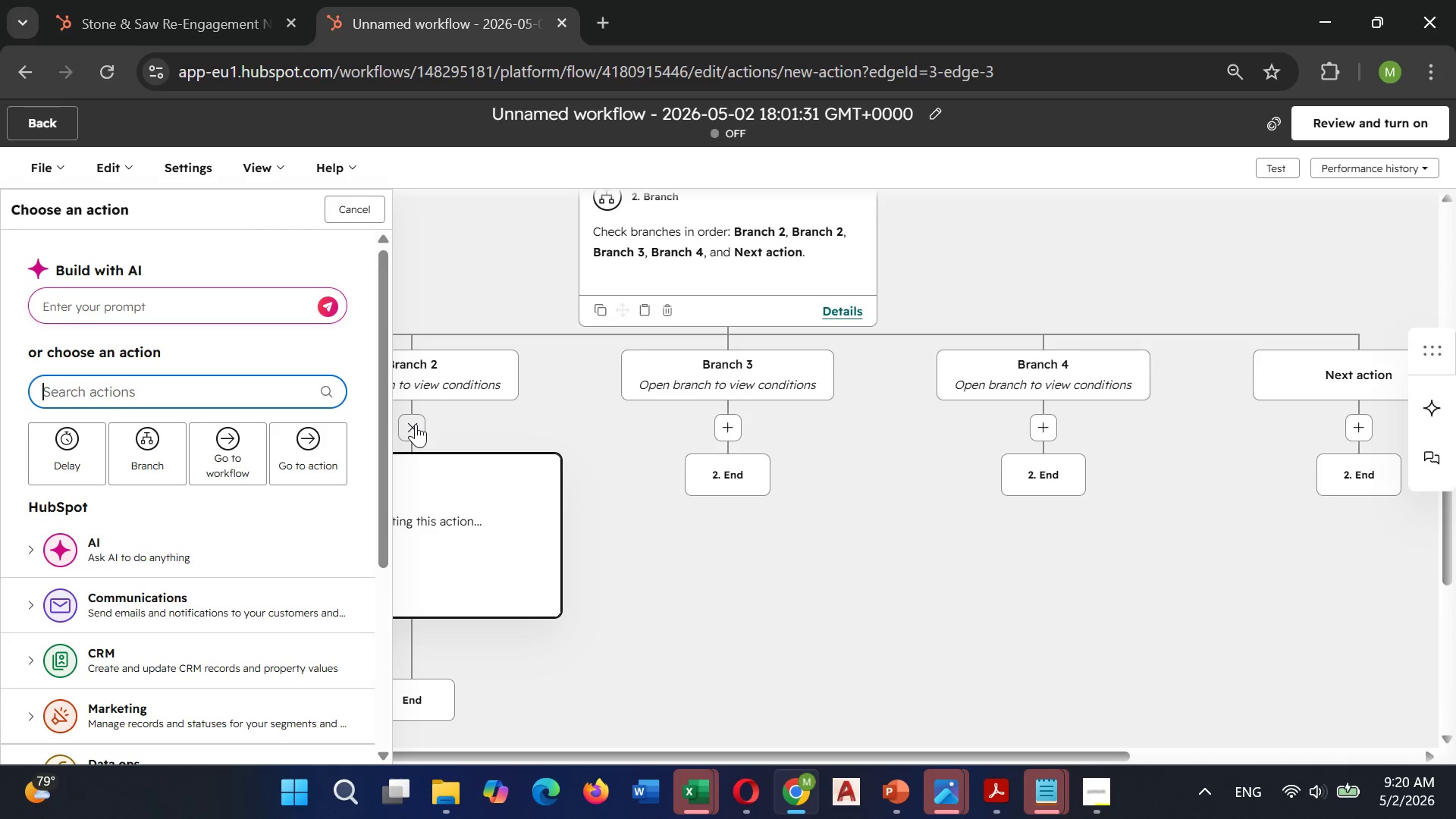 
mouse_move([627, 471])
 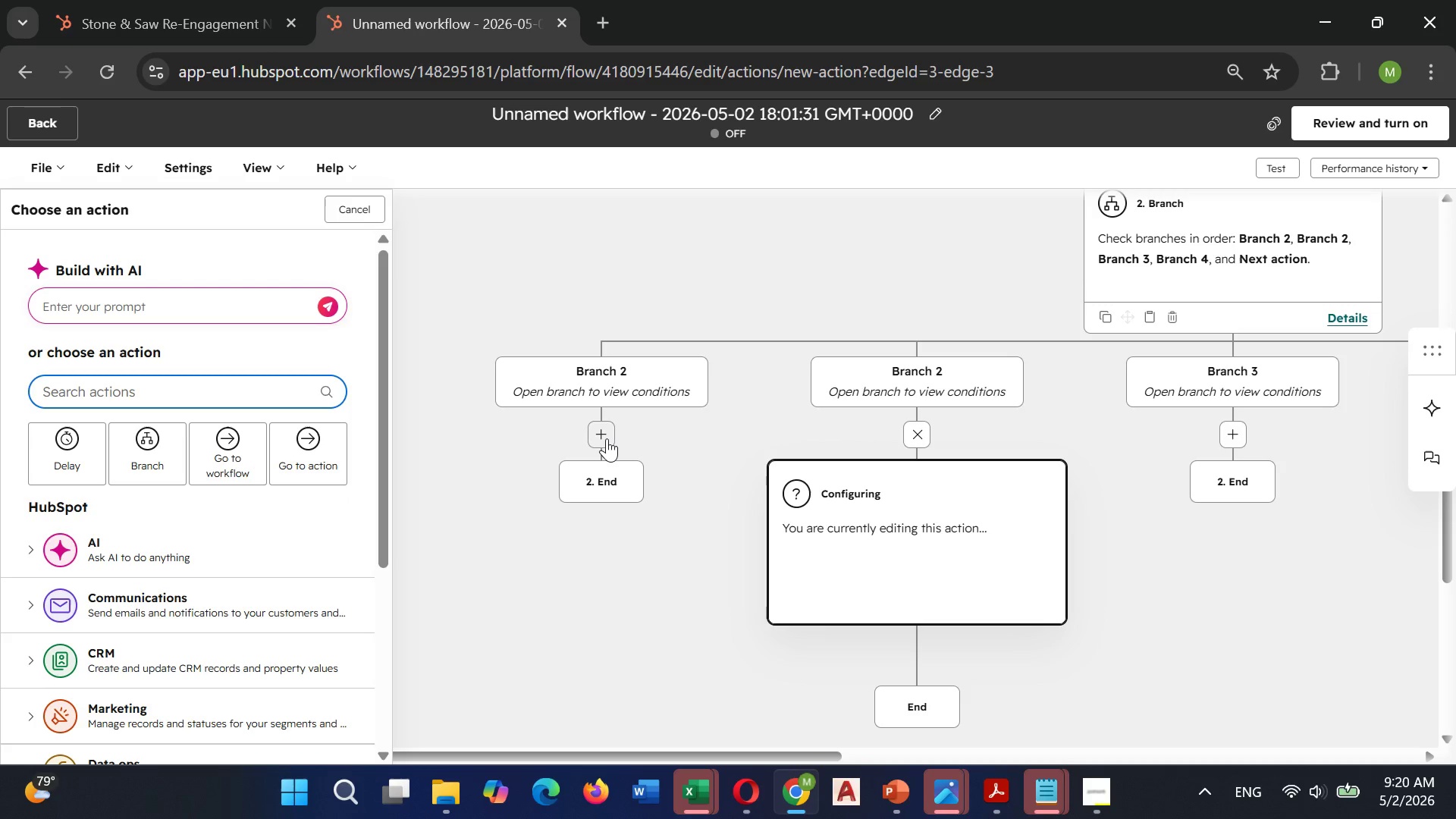 
left_click([607, 438])
 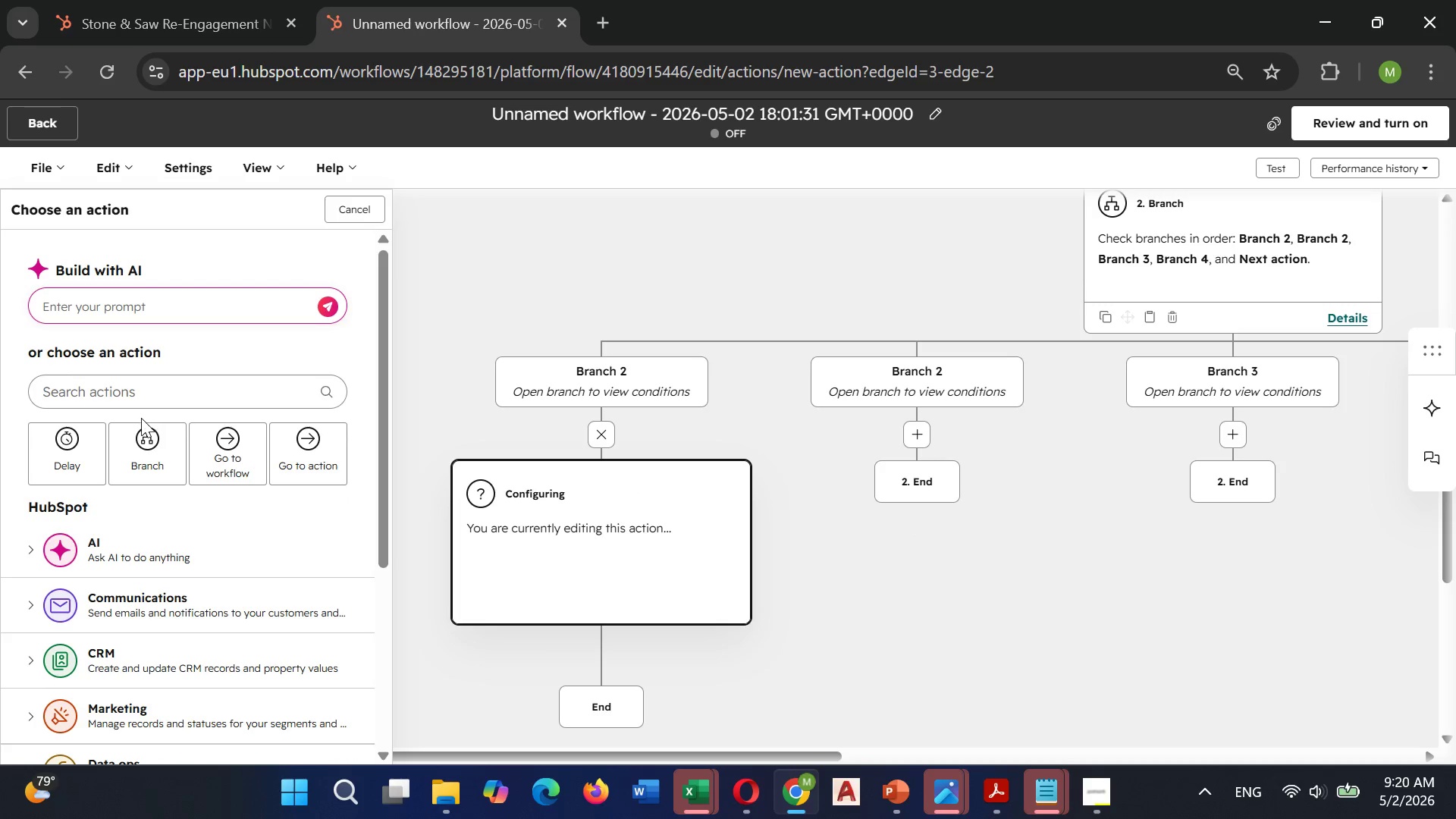 
left_click([134, 385])
 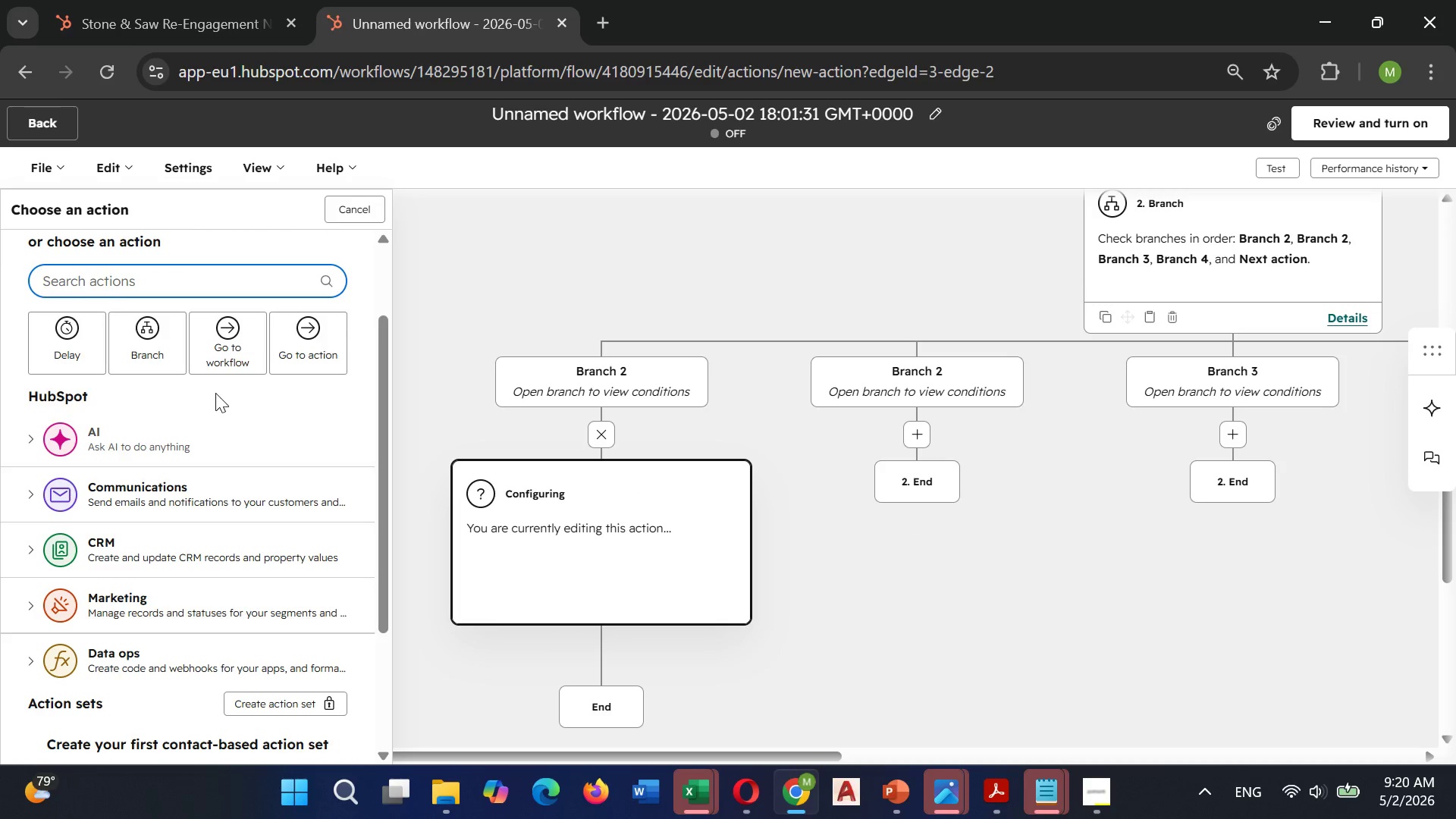 
type(Deal)
 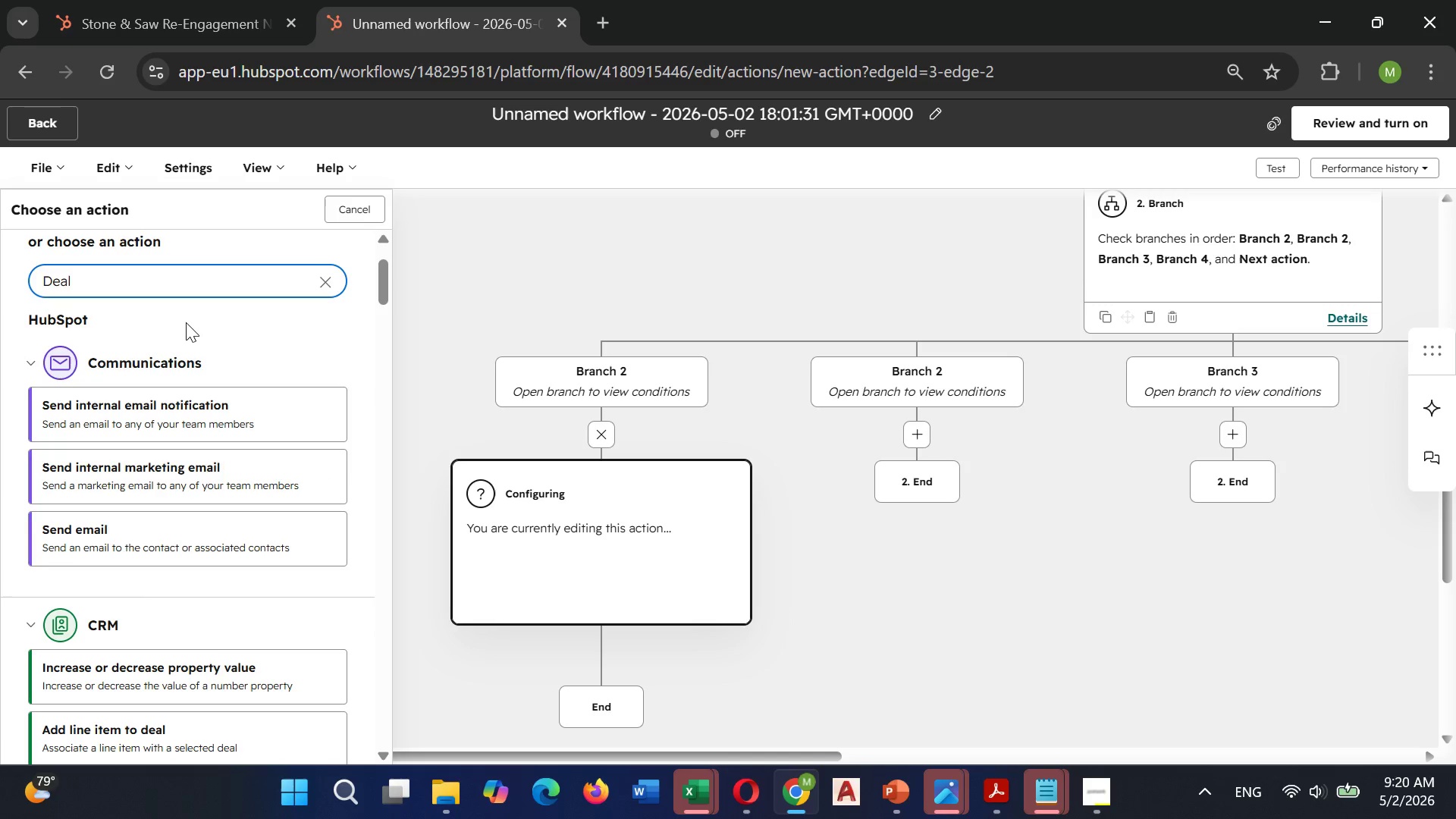 
mouse_move([179, 590])
 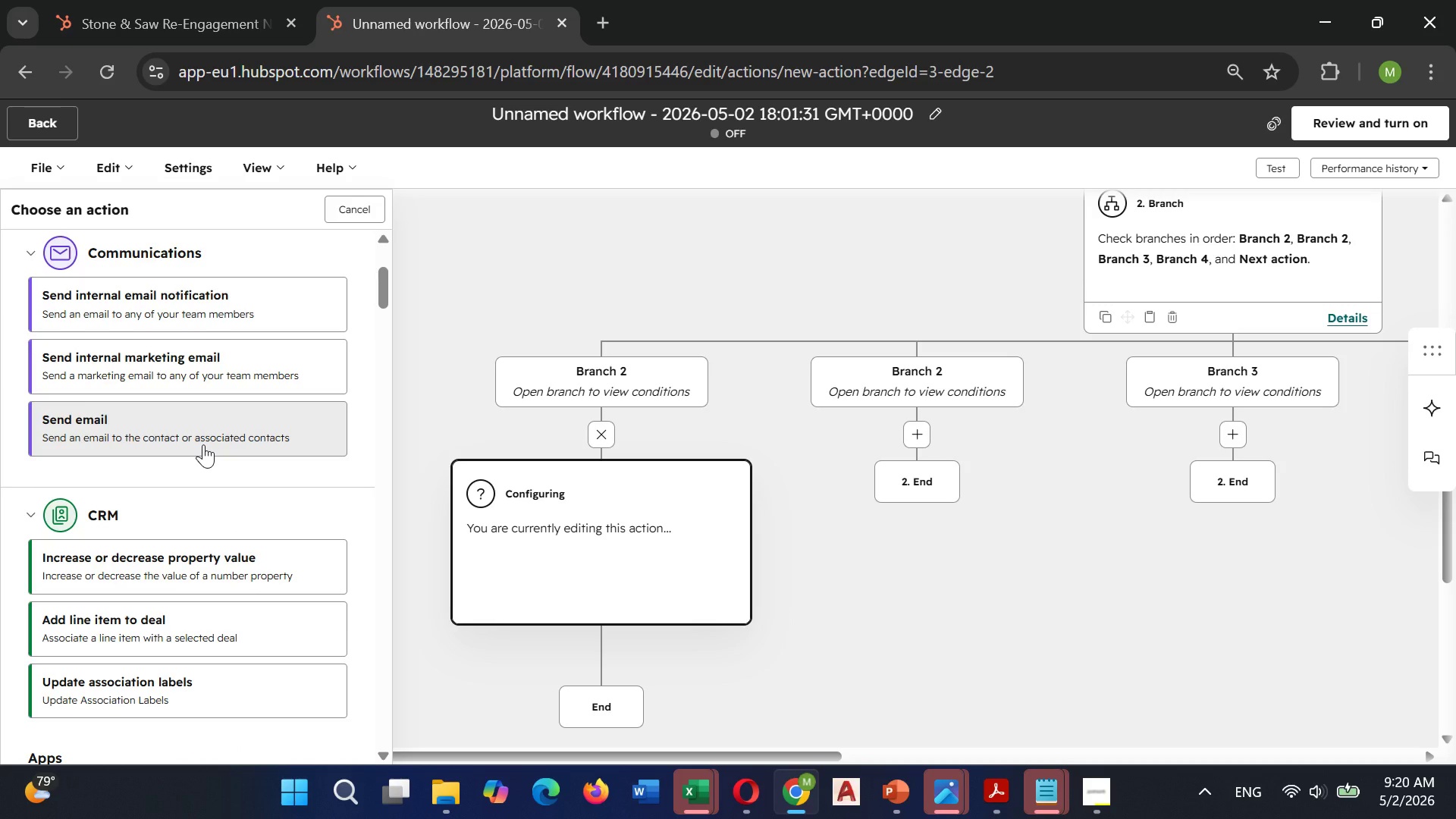 
wait(5.6)
 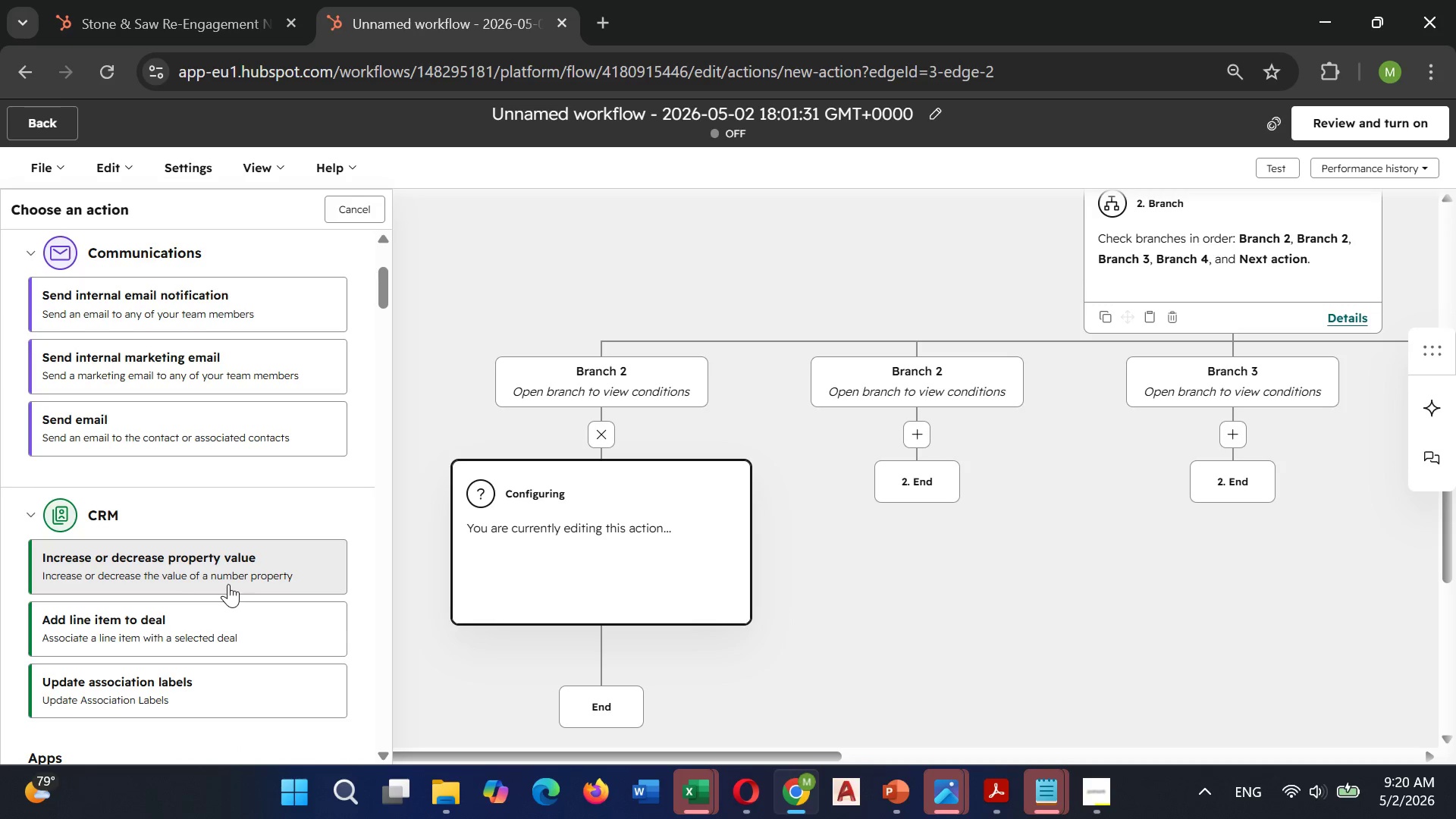 
mouse_move([192, 522])
 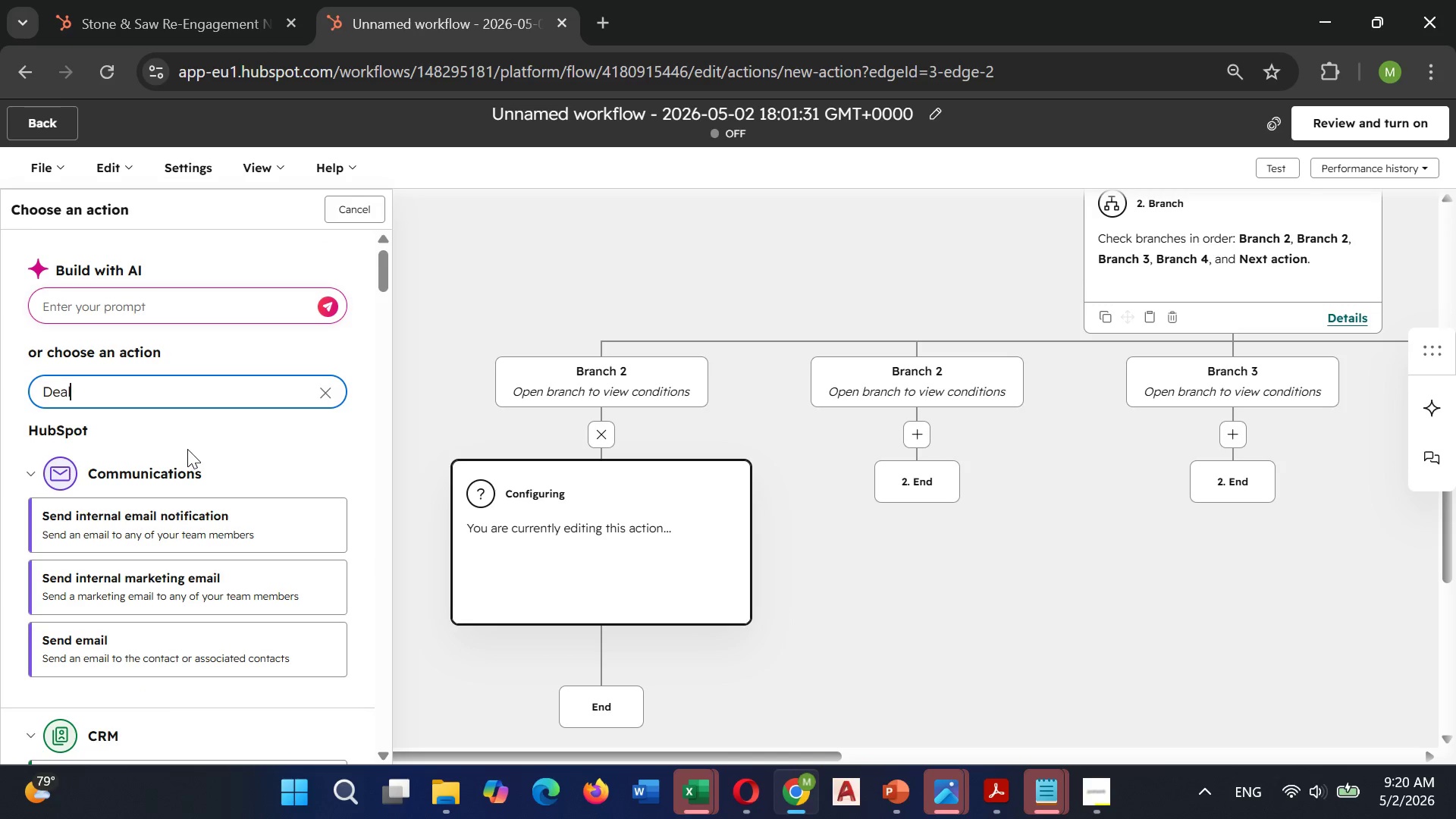 
hold_key(key=Backspace, duration=0.69)
 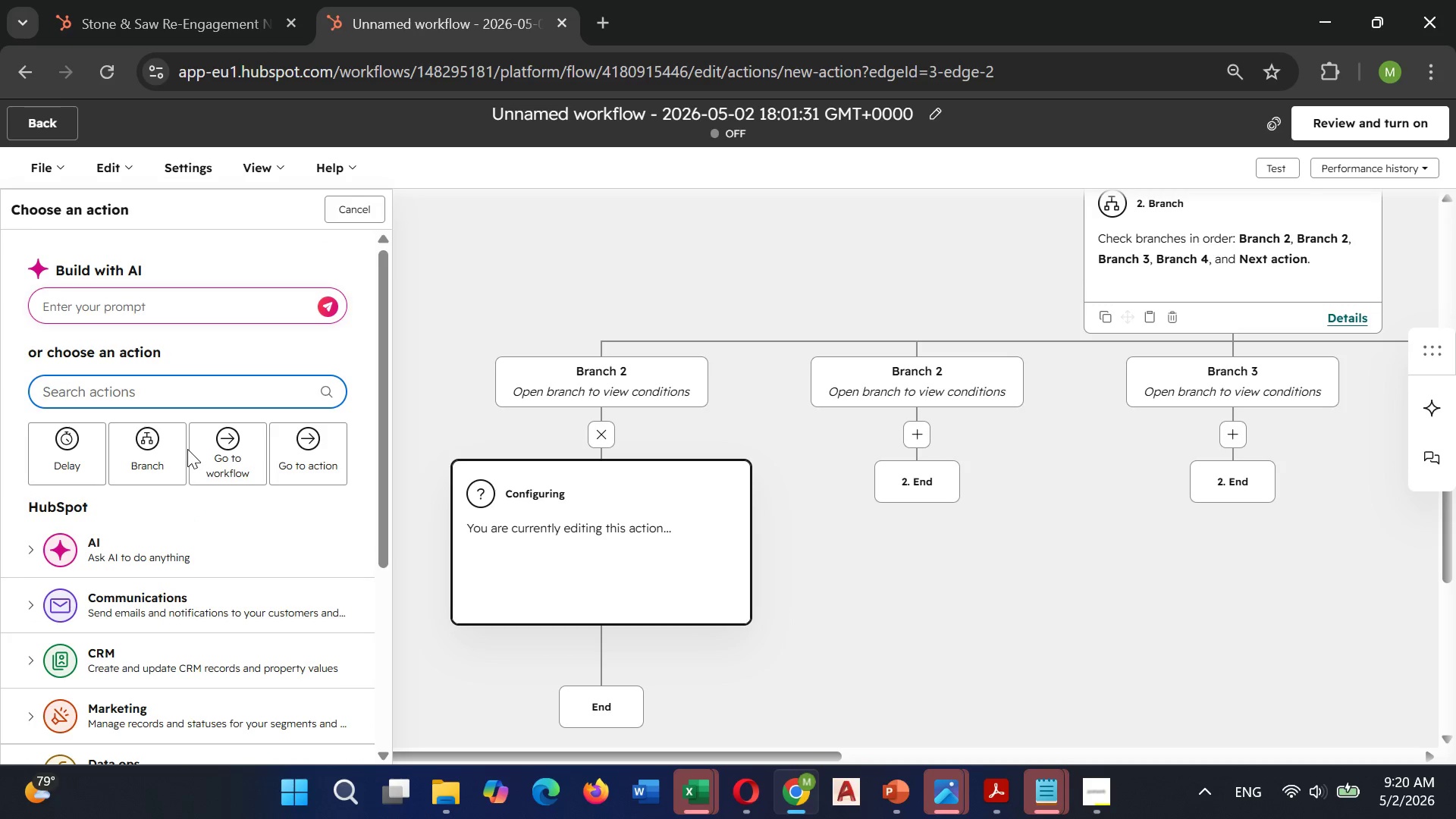 
type(create)
 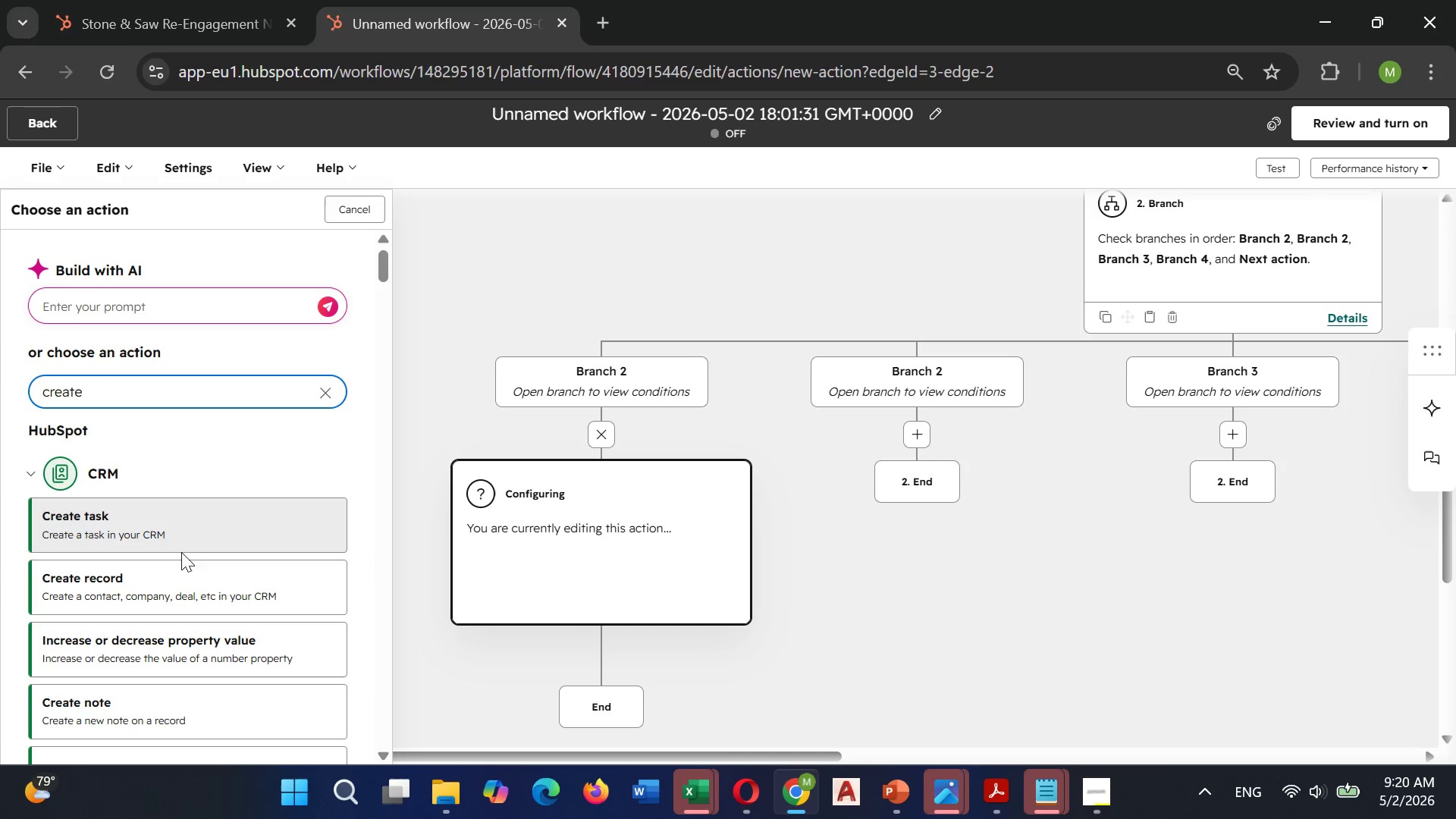 
left_click([154, 588])
 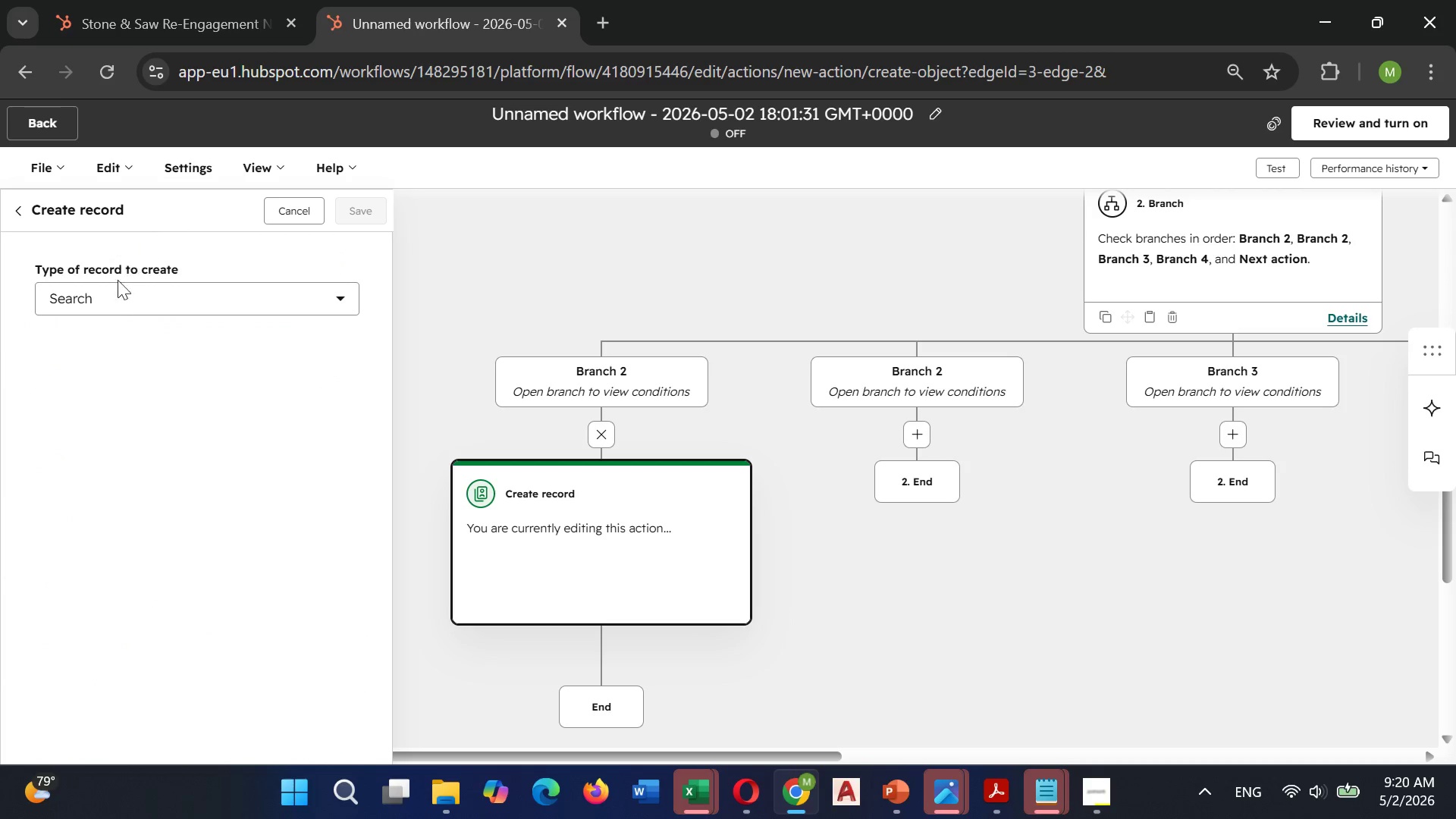 
left_click([104, 300])
 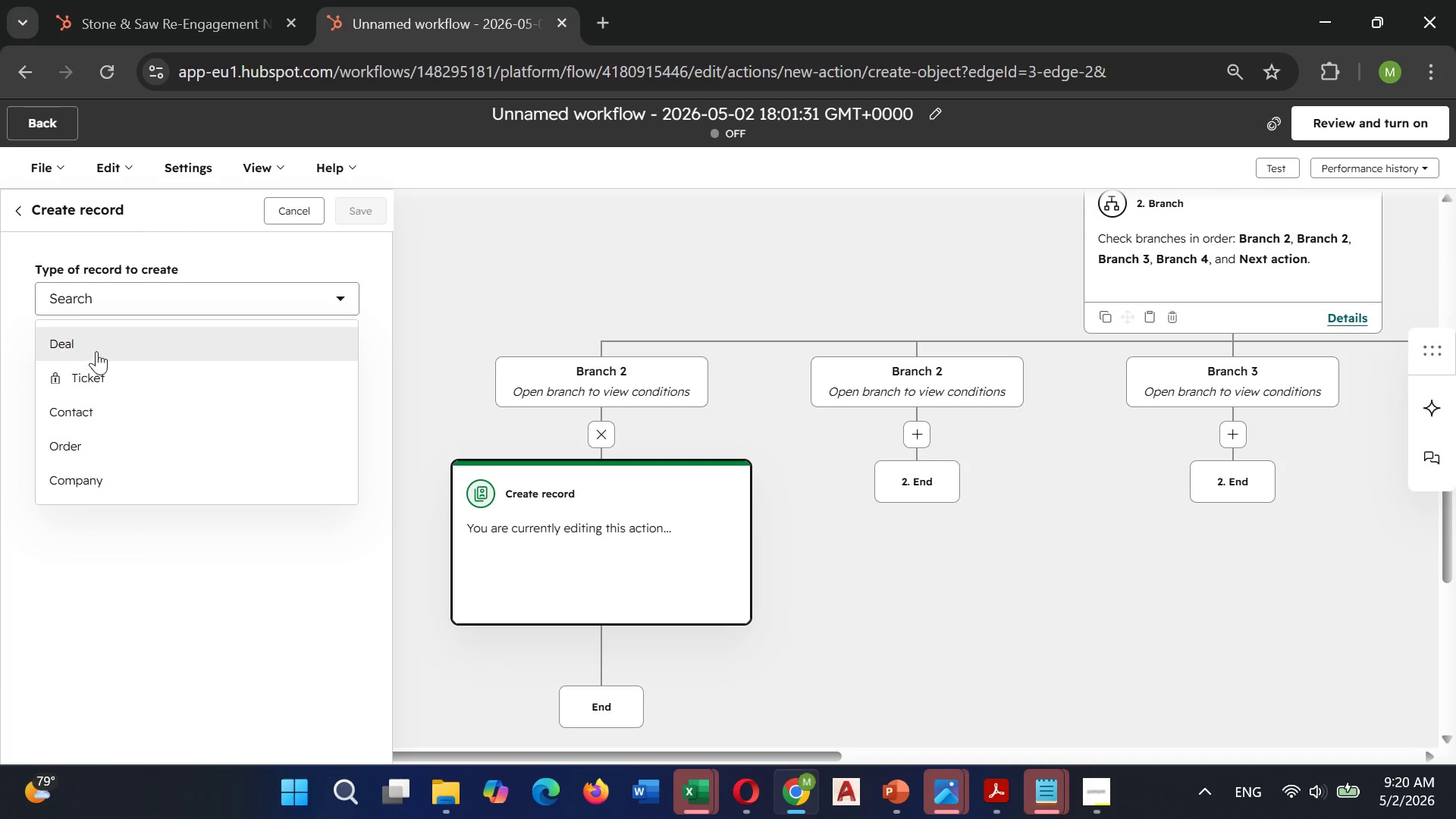 
left_click([96, 349])
 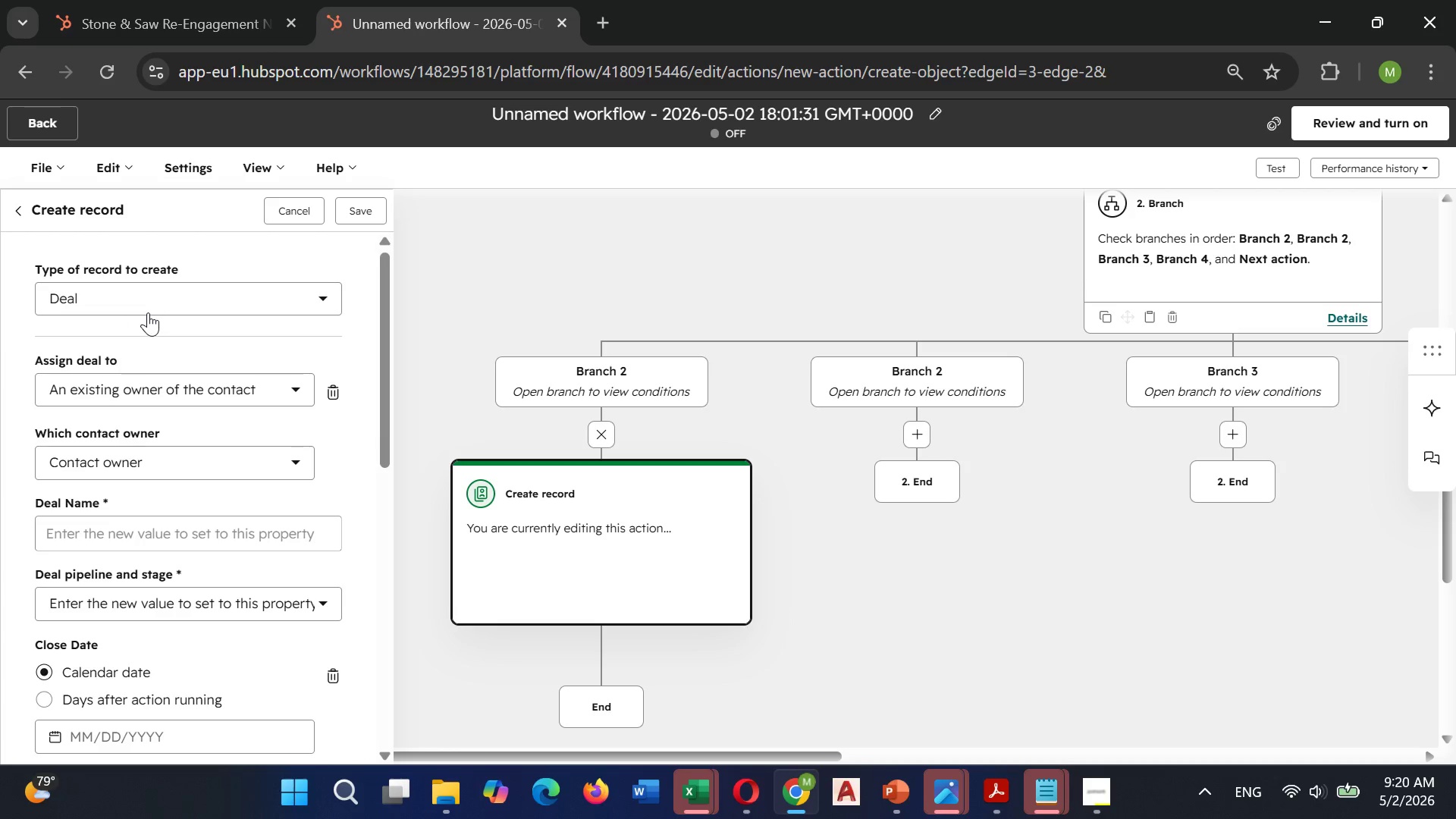 
left_click([140, 303])
 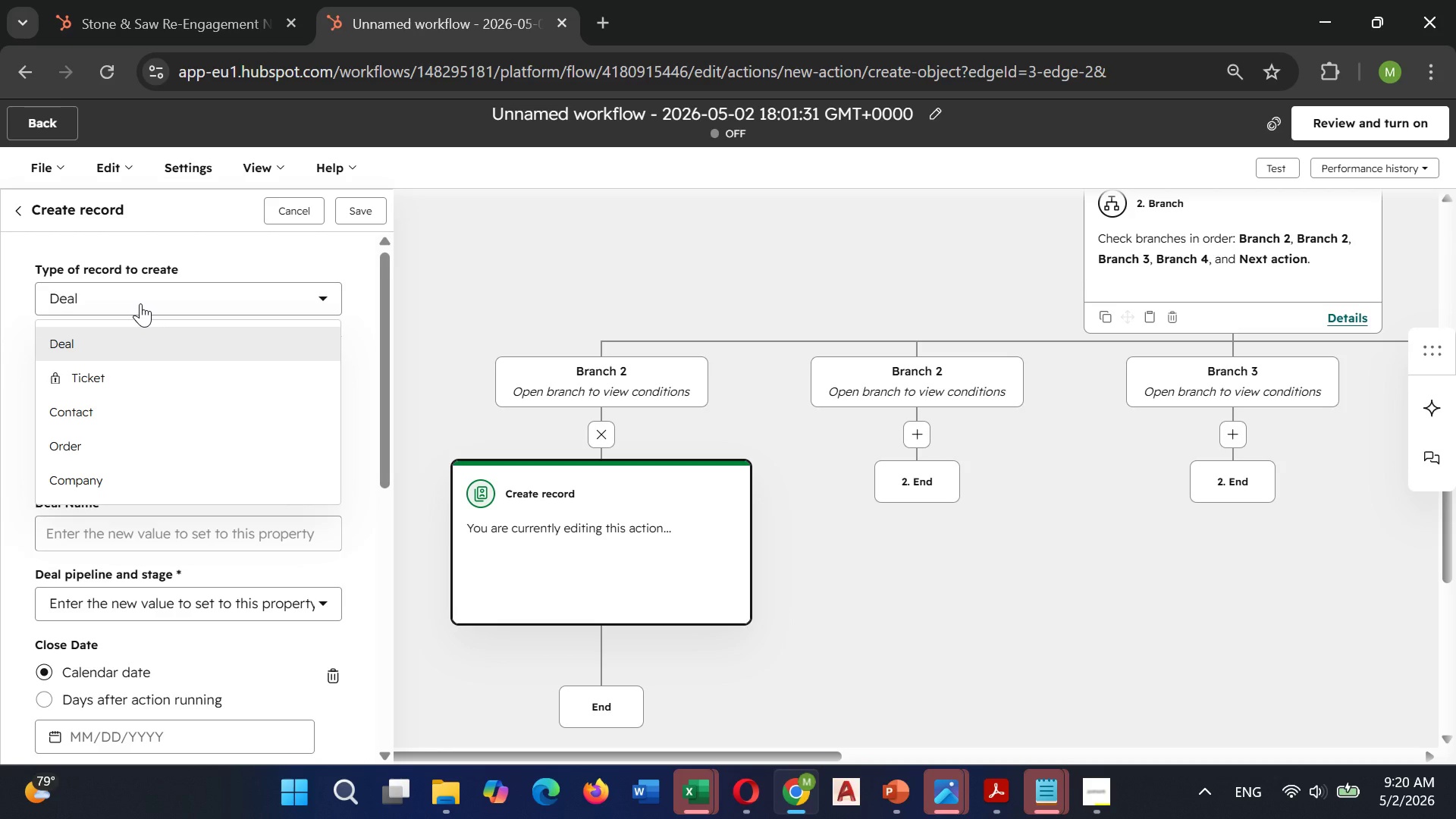 
left_click([140, 303])
 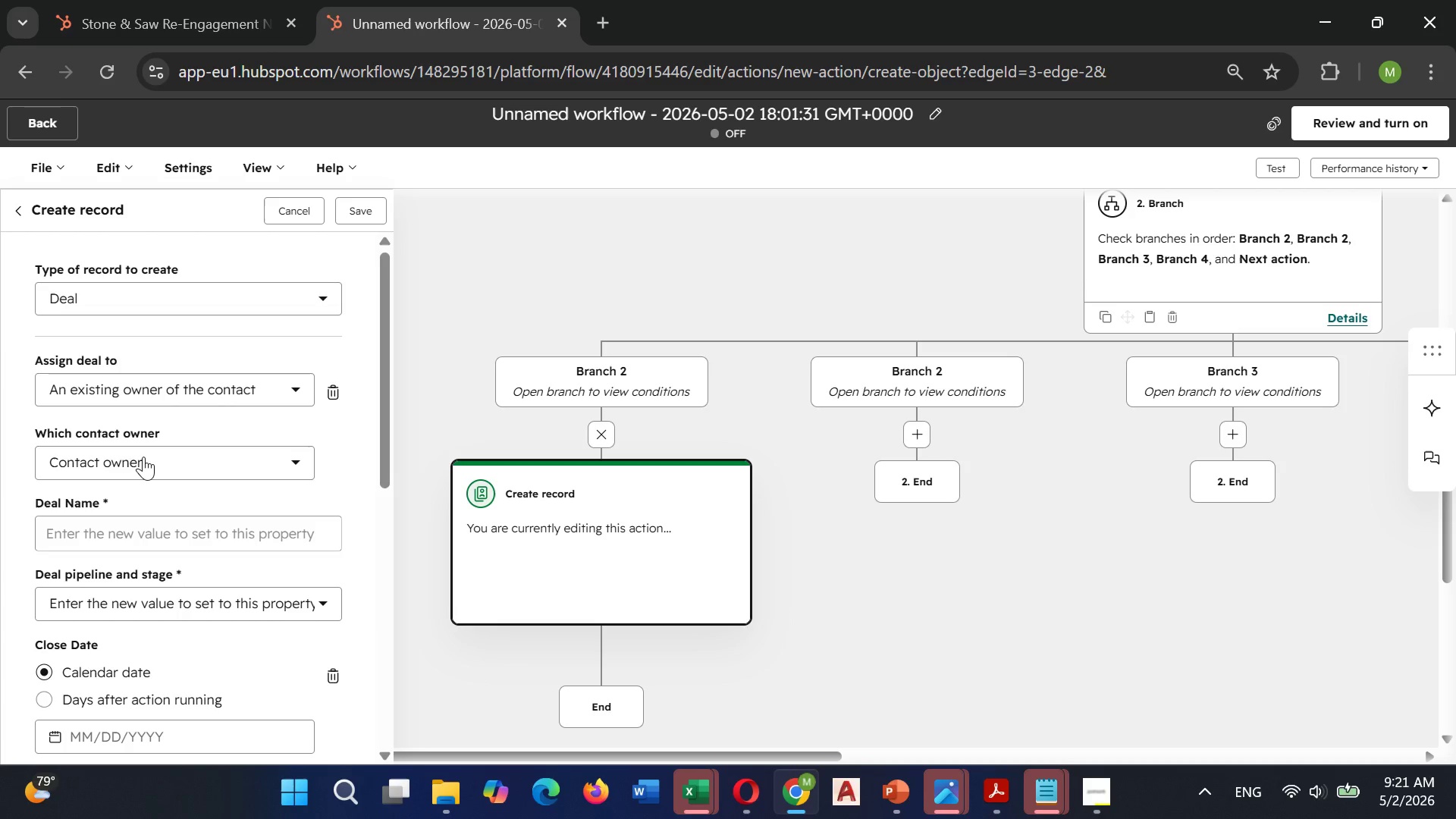 
wait(18.41)
 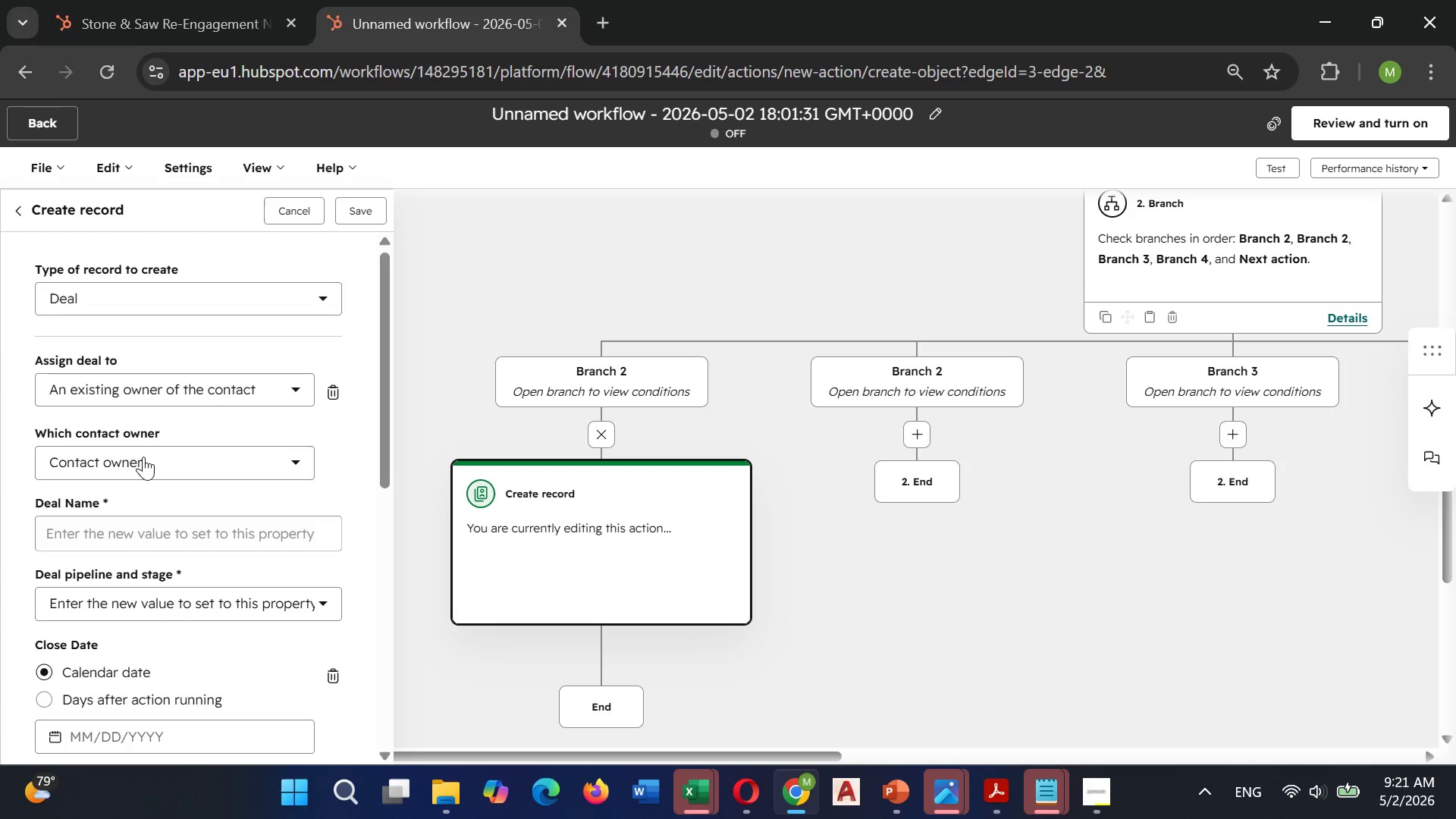 
left_click([165, 455])
 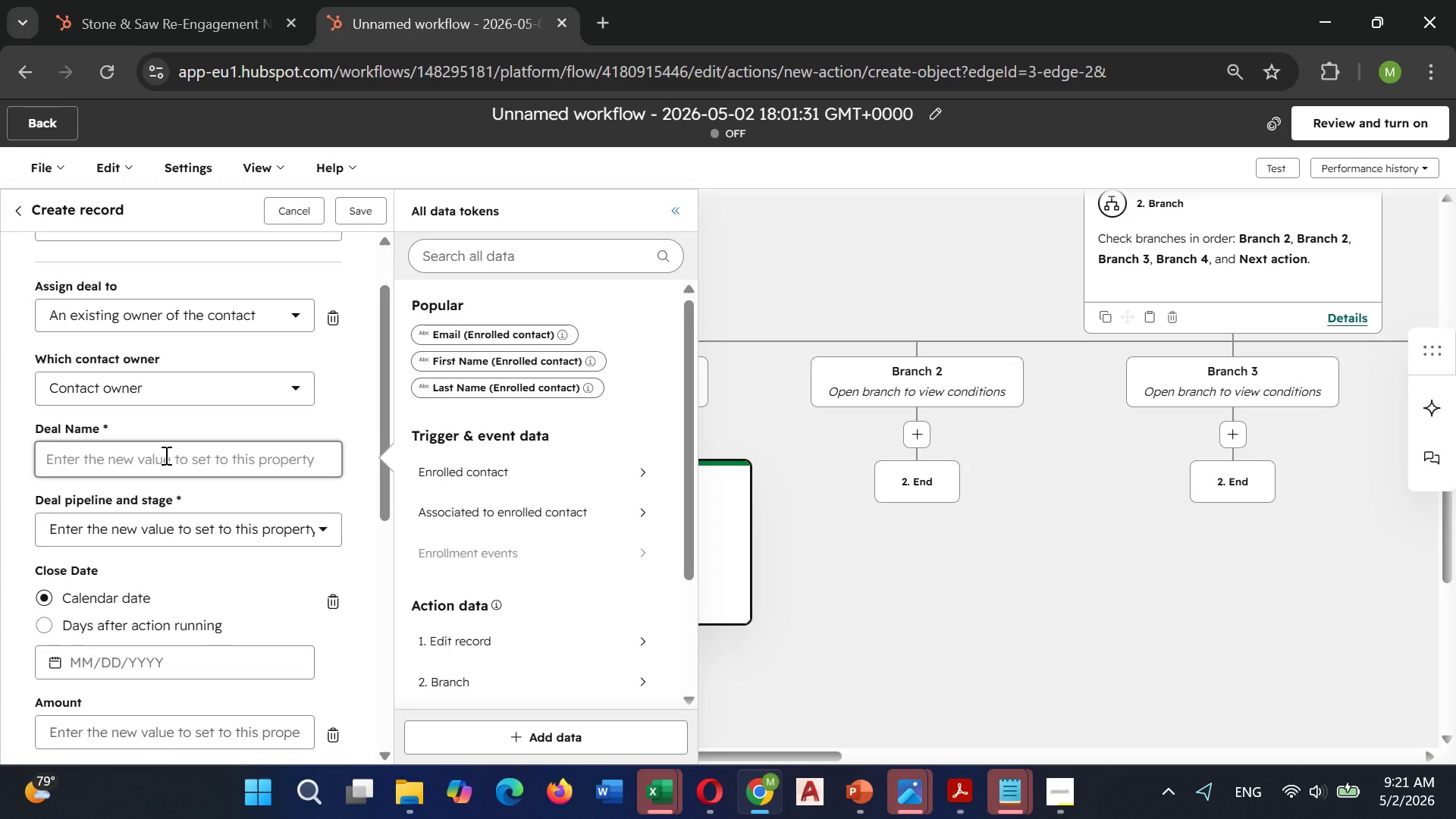 
wait(9.09)
 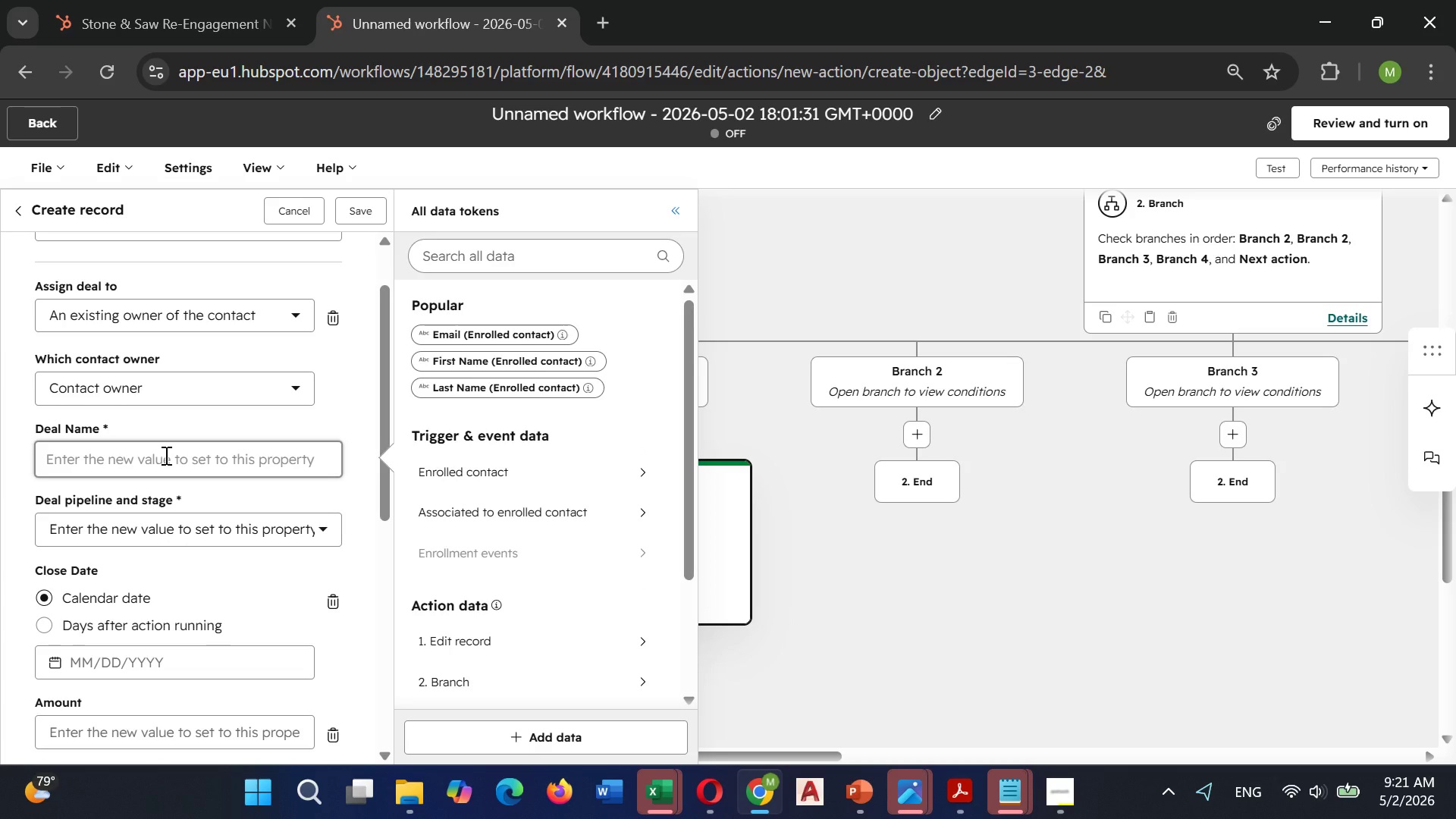 
type(coma)
 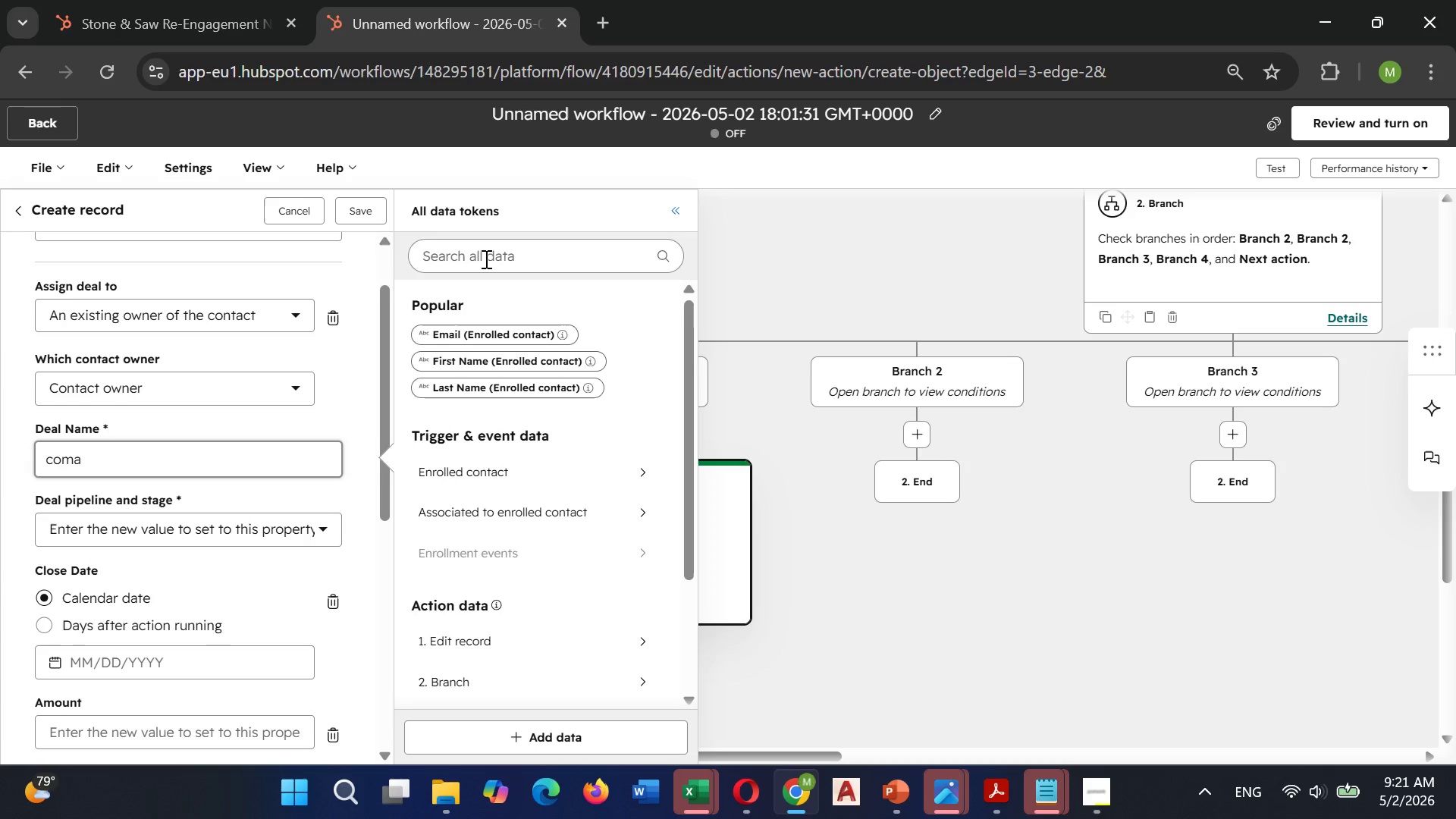 
left_click([482, 249])
 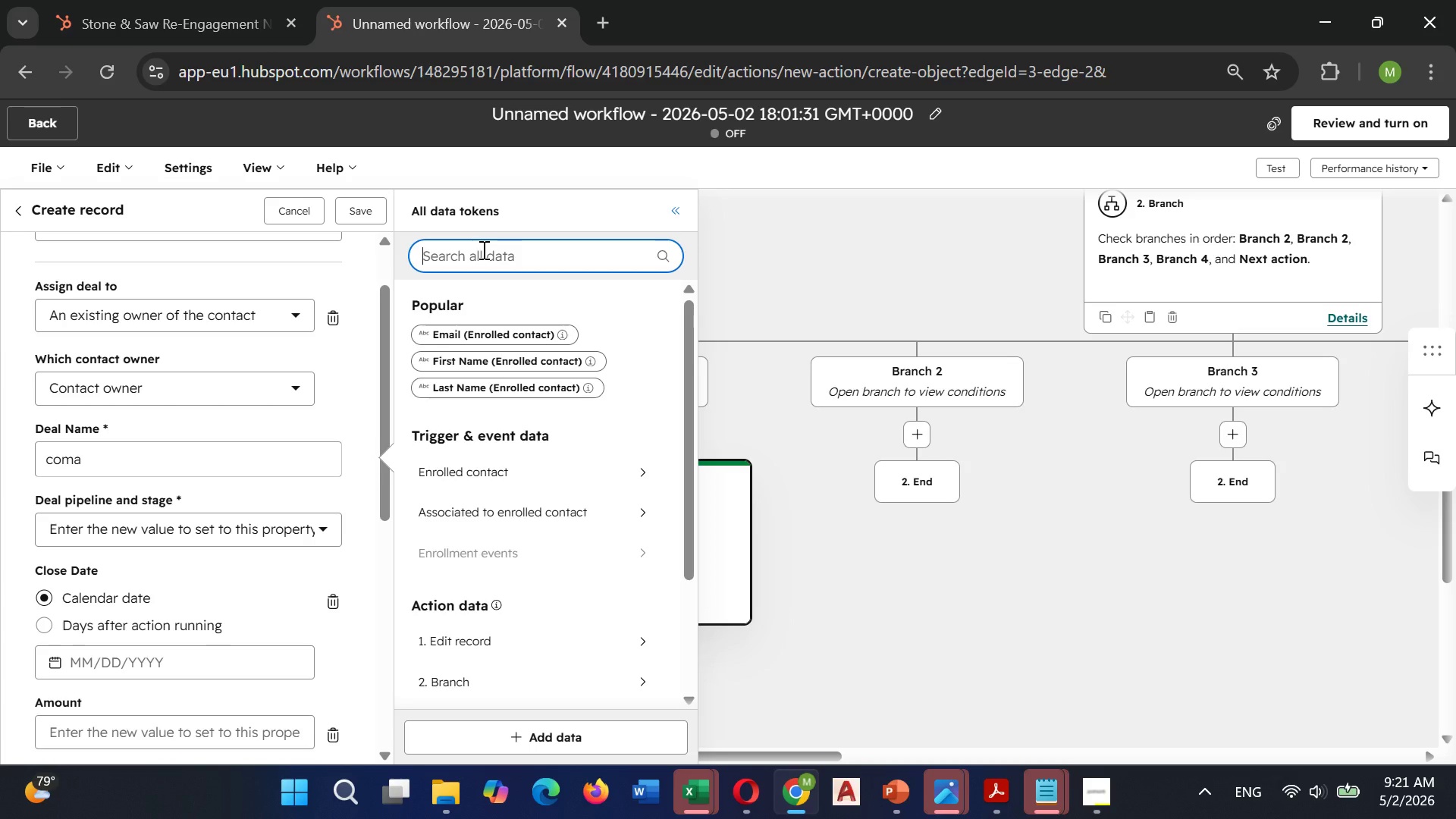 
type(compa)
 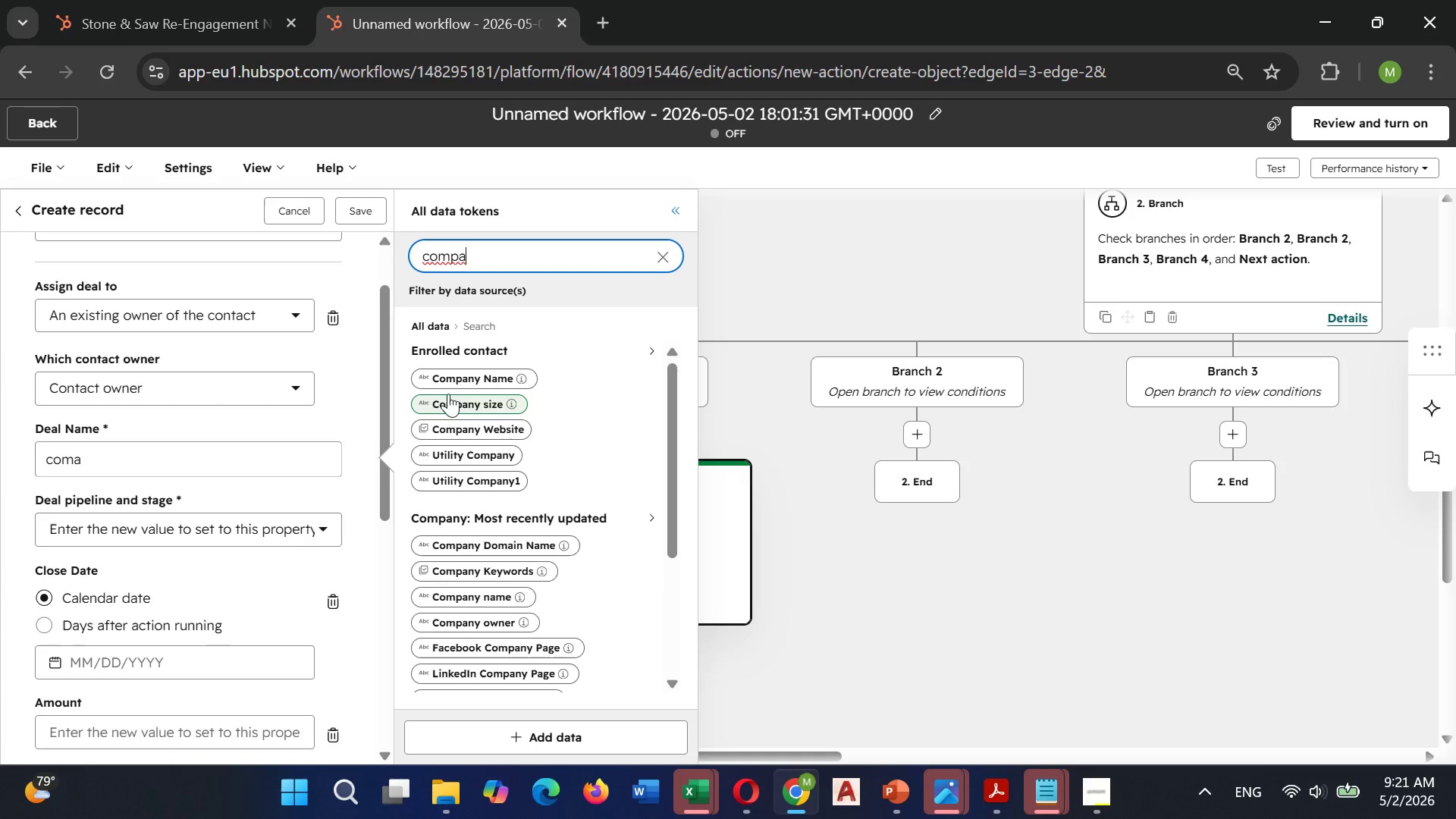 
left_click([451, 381])
 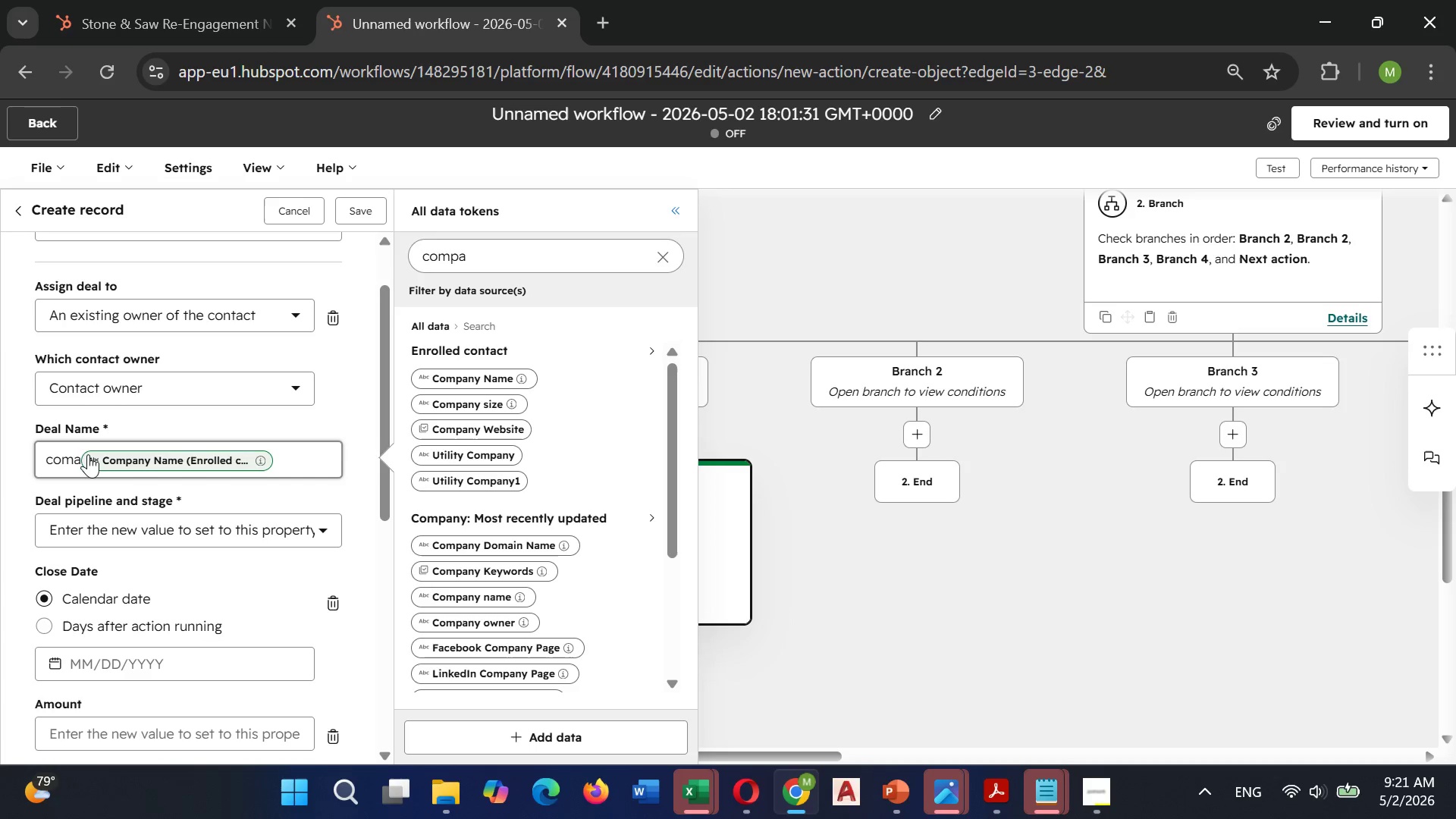 
left_click([73, 454])
 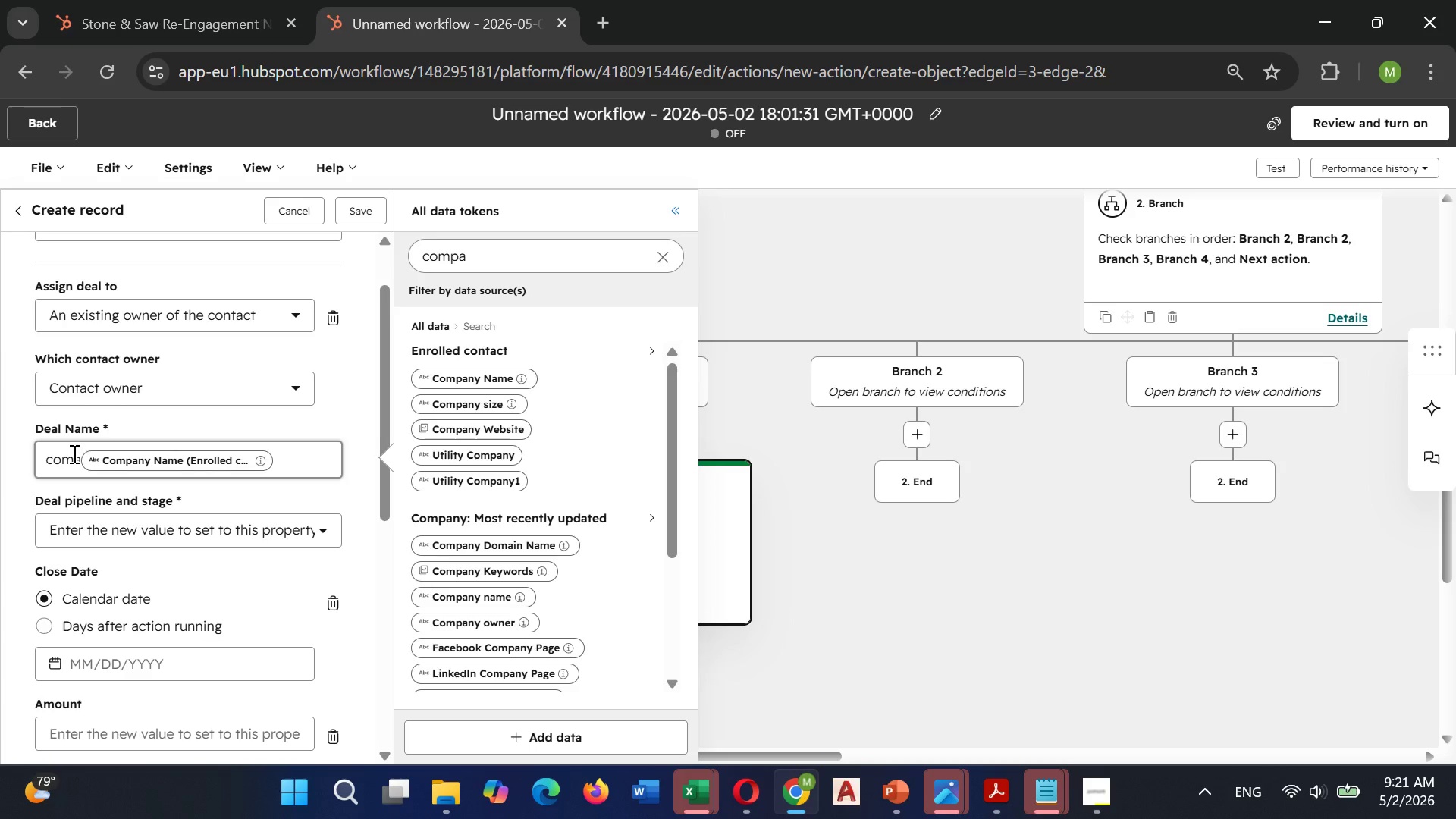 
key(ArrowRight)
 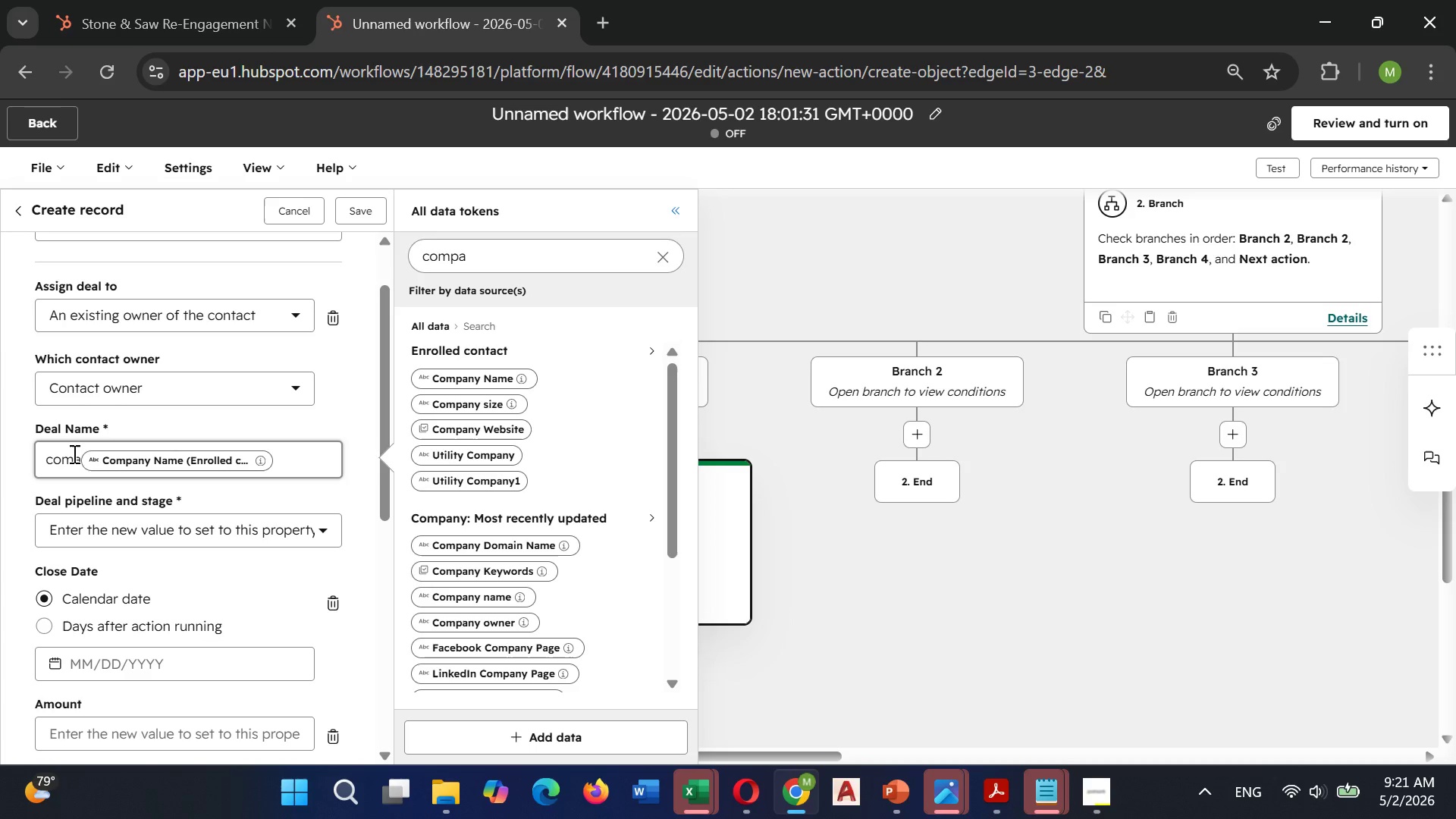 
key(Backspace)
 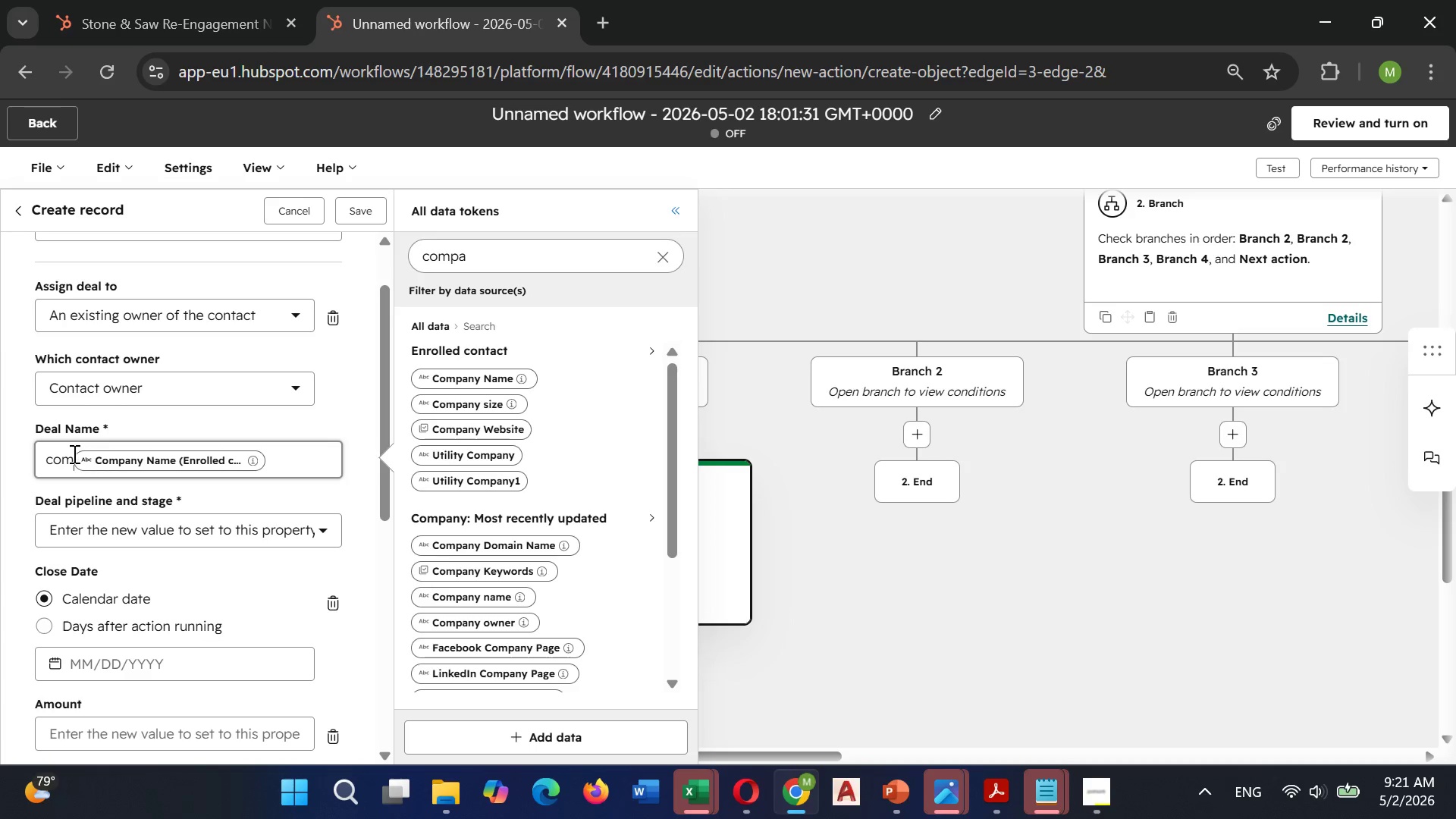 
key(Backspace)
 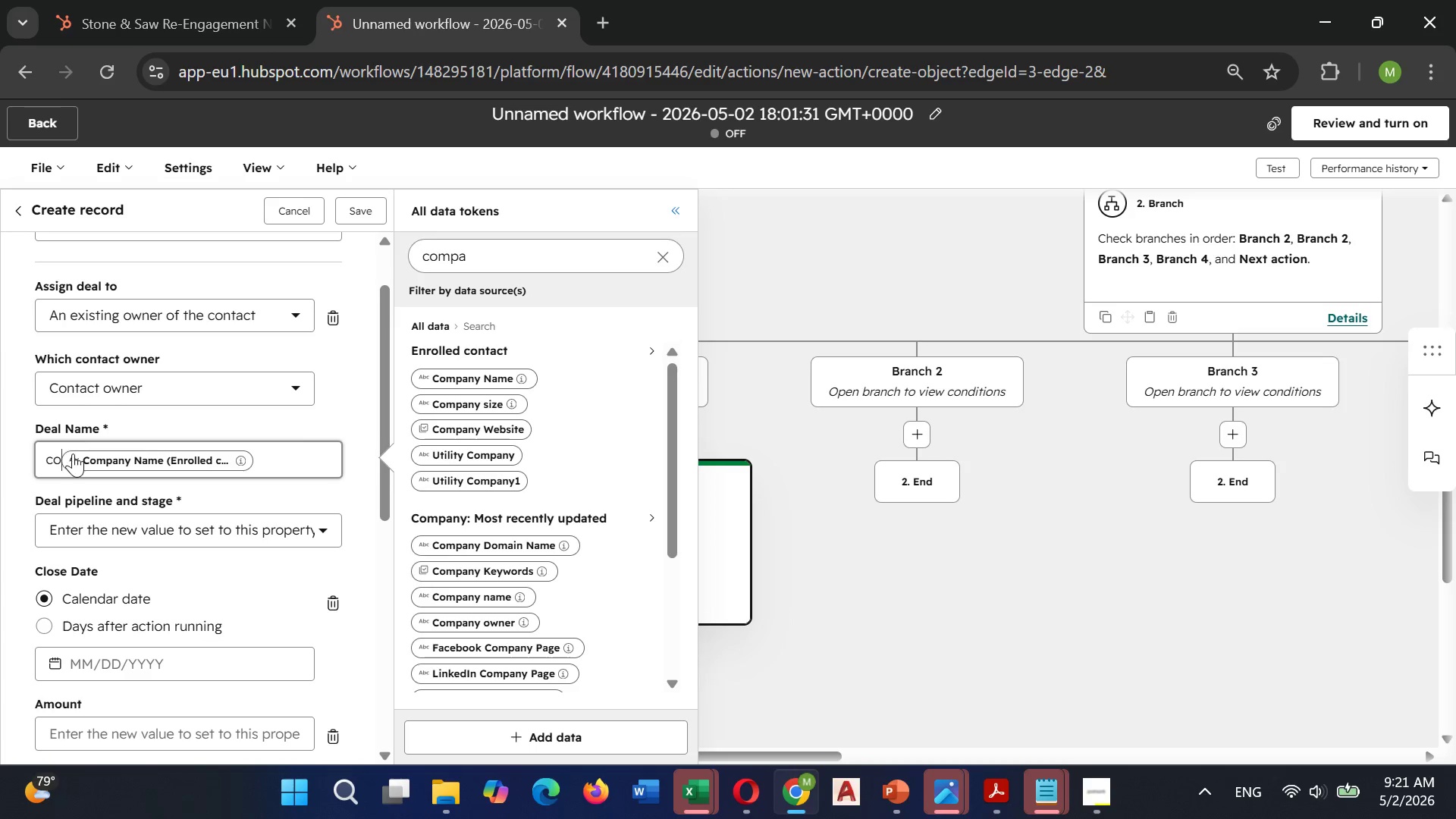 
key(Backspace)
 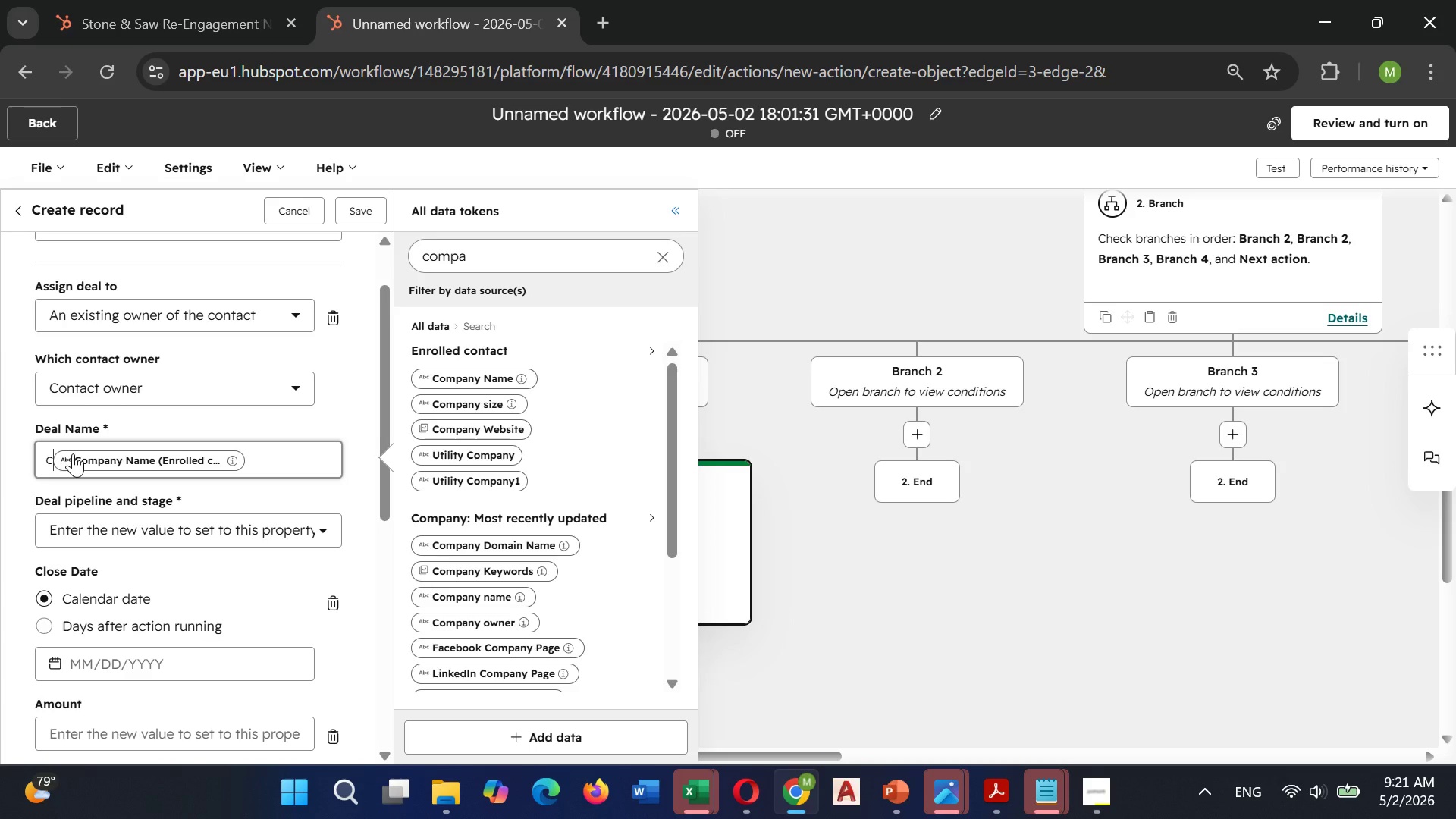 
key(Backspace)
 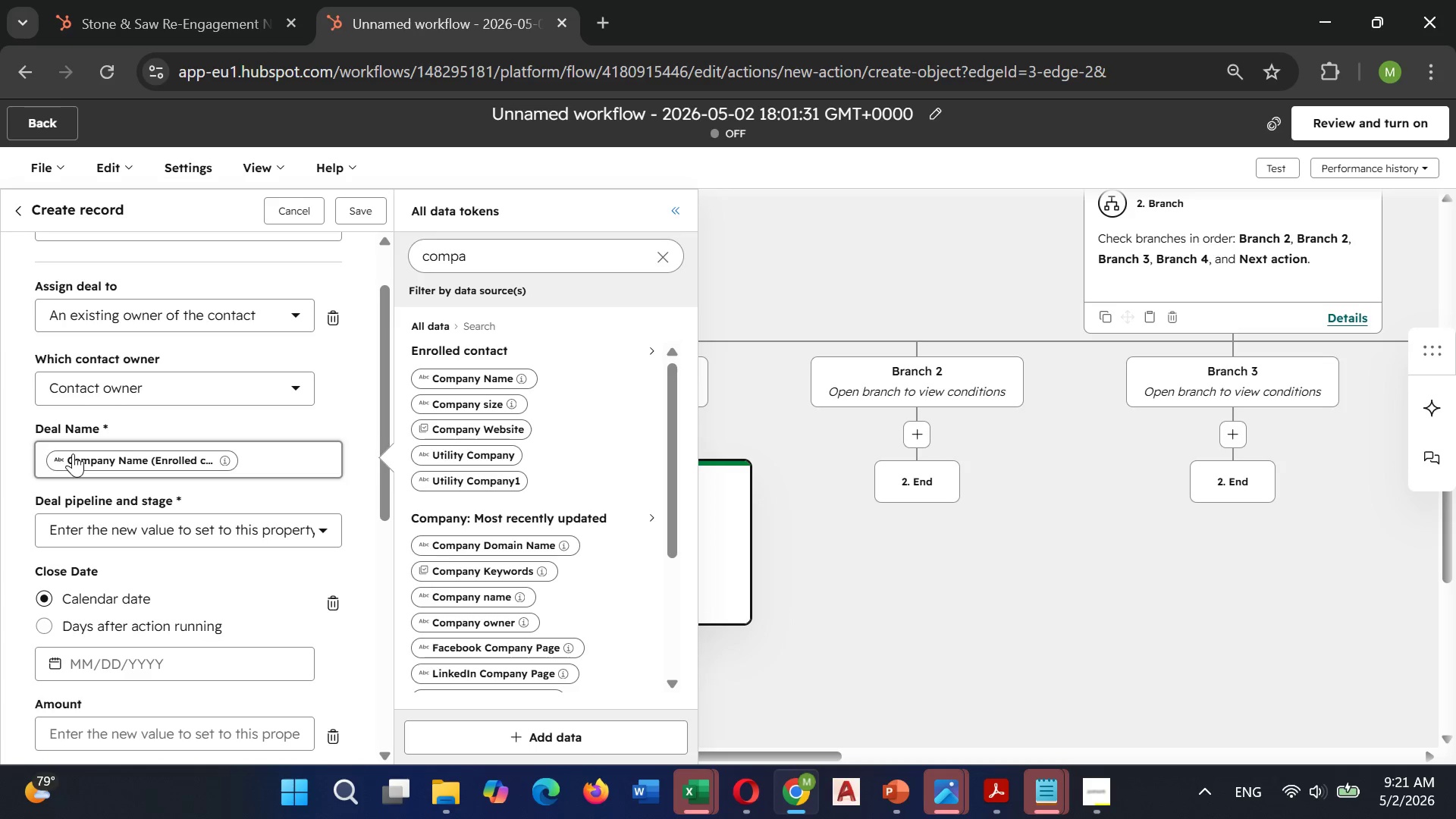 
key(ArrowRight)
 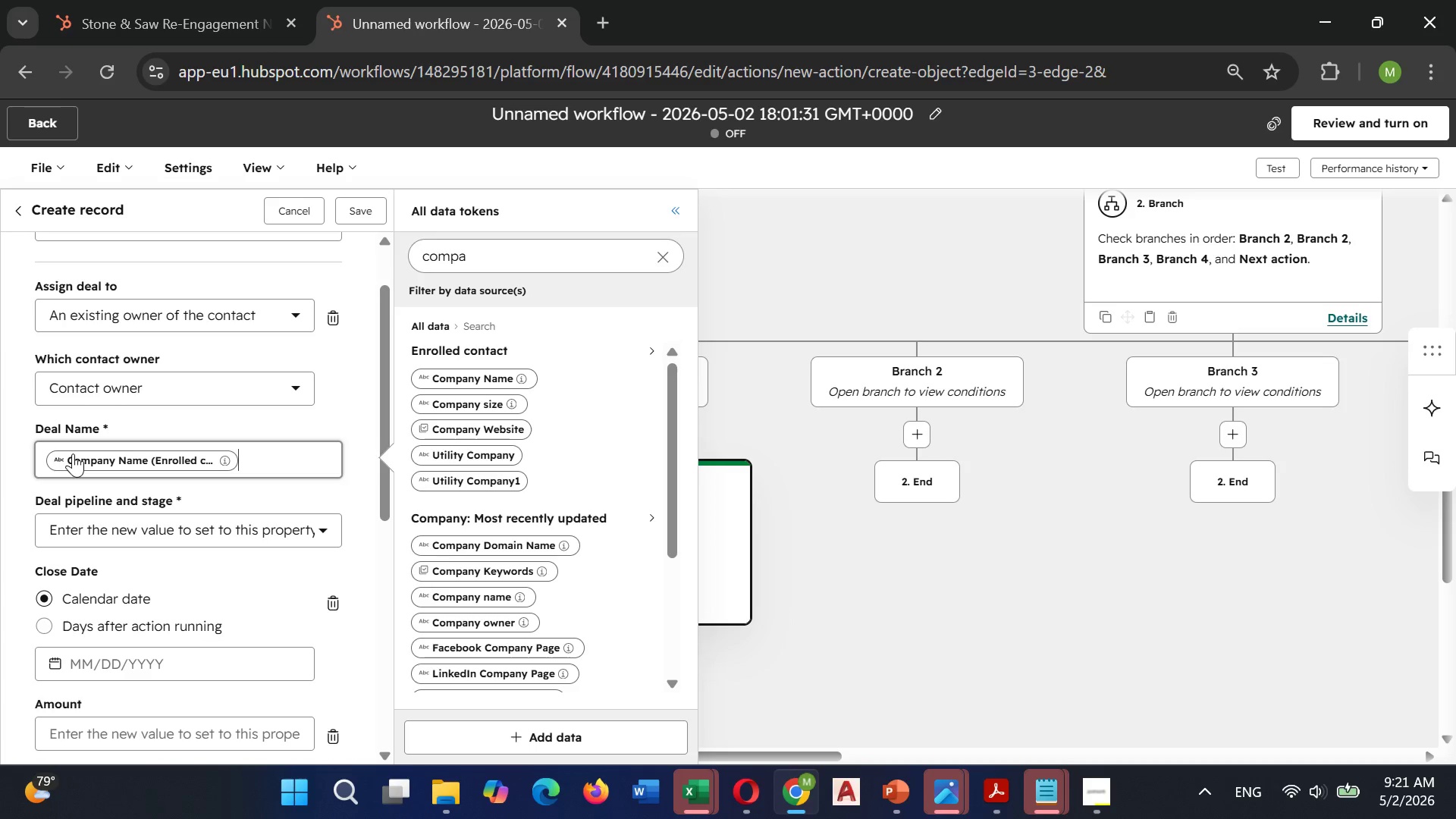 
key(Space)
 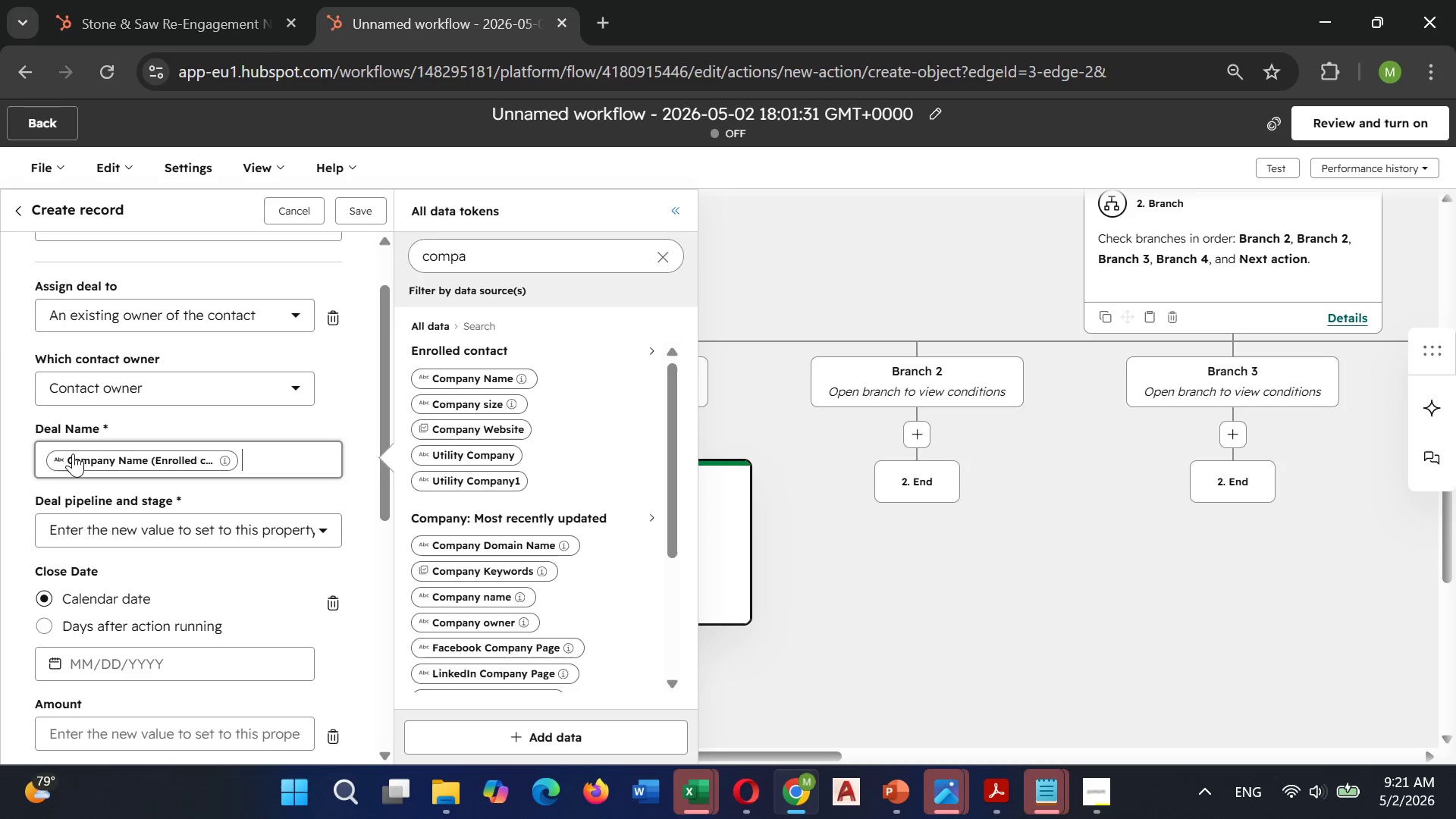 
key(Minus)
 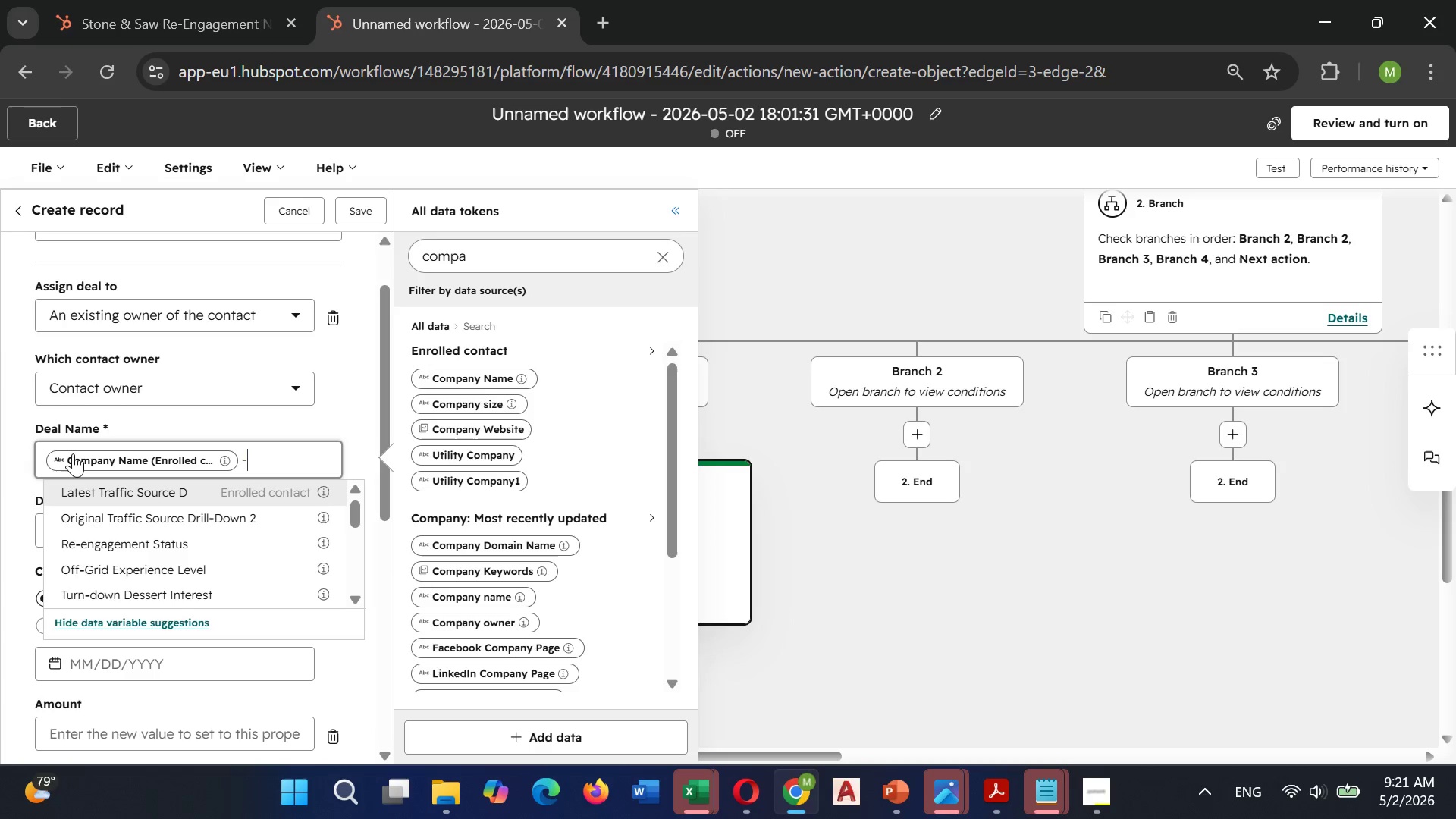 
type( Liability )
 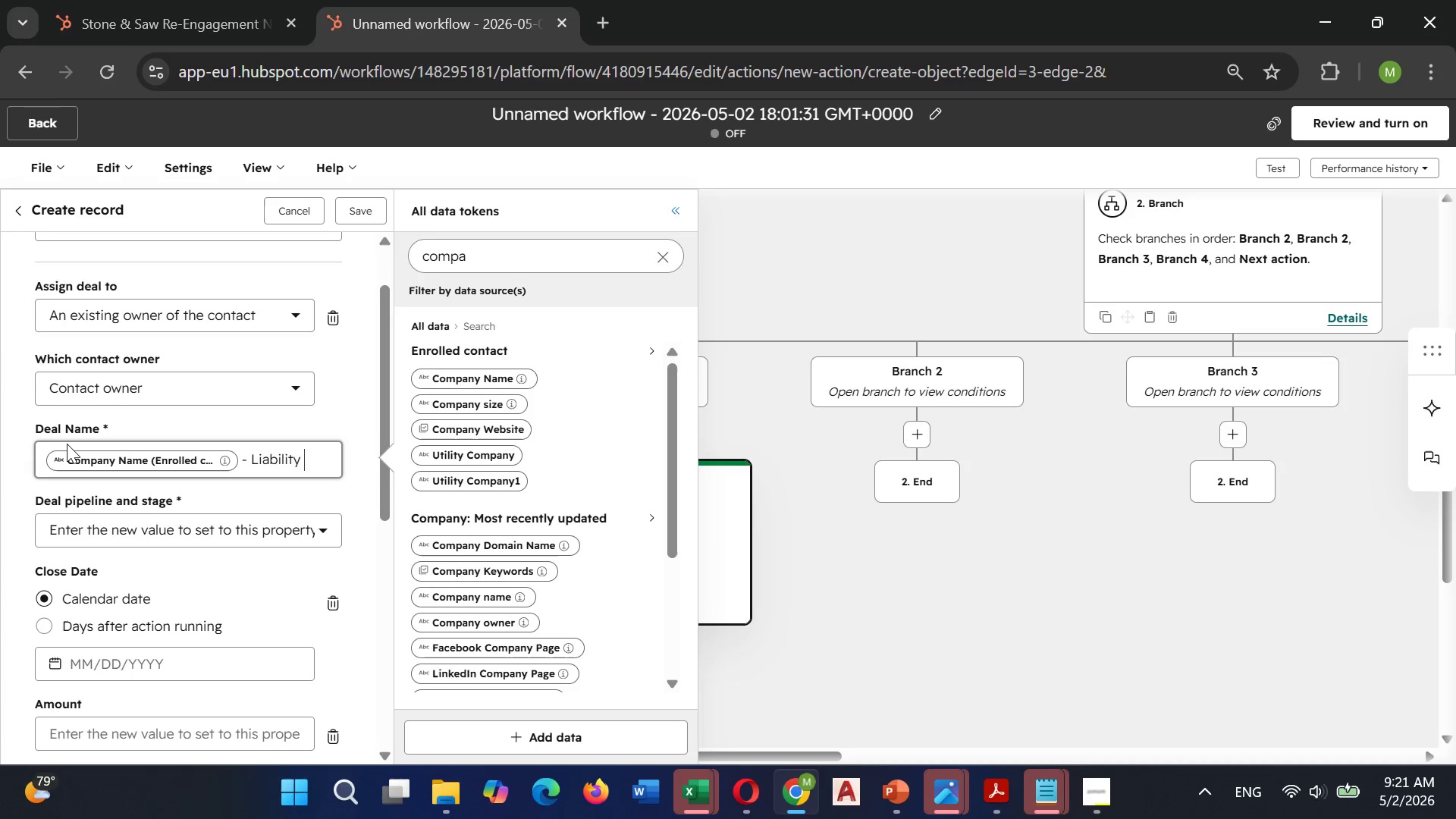 
wait(8.95)
 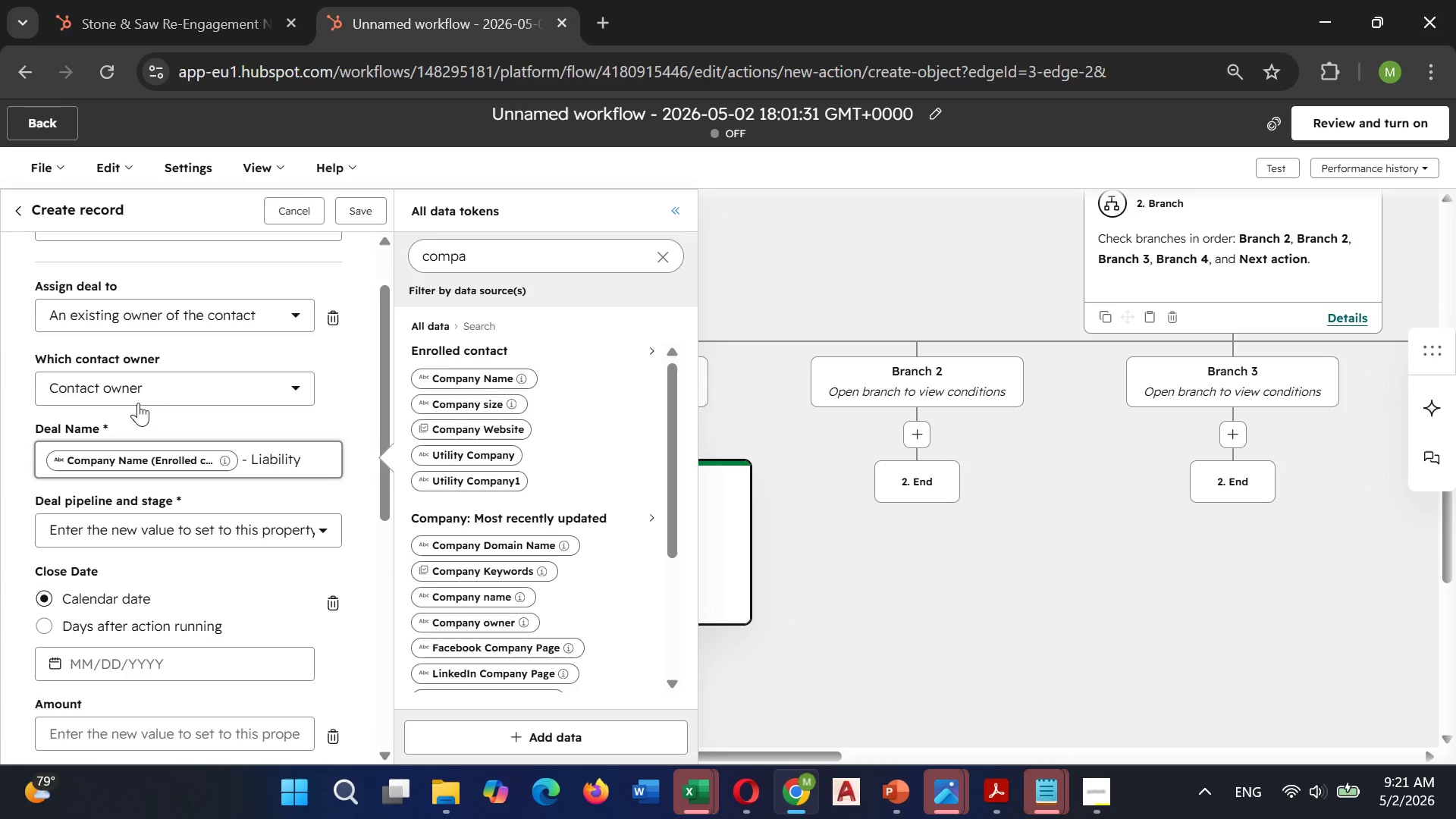 
left_click([655, 259])
 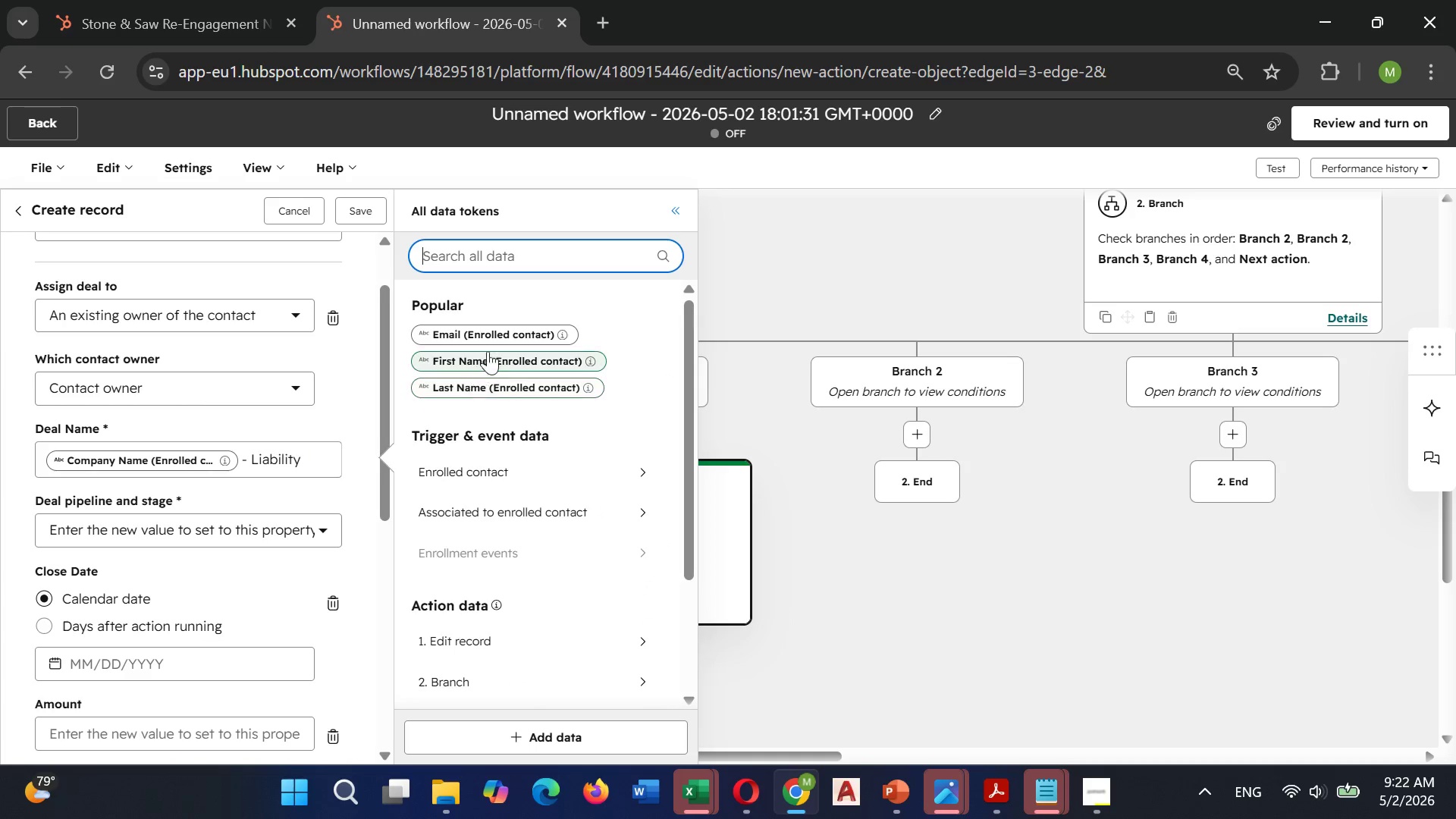 
left_click([485, 372])
 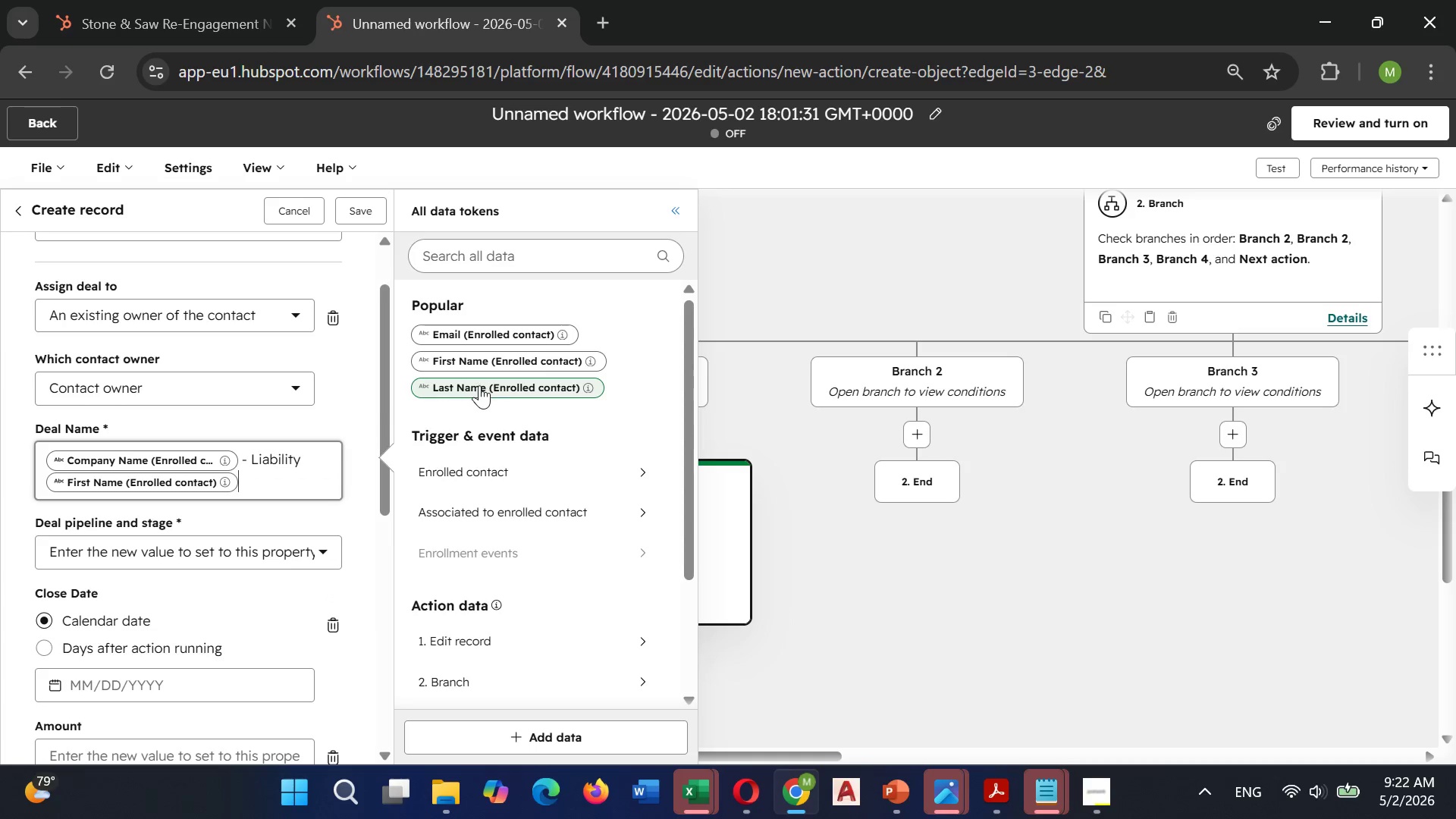 
left_click([479, 385])
 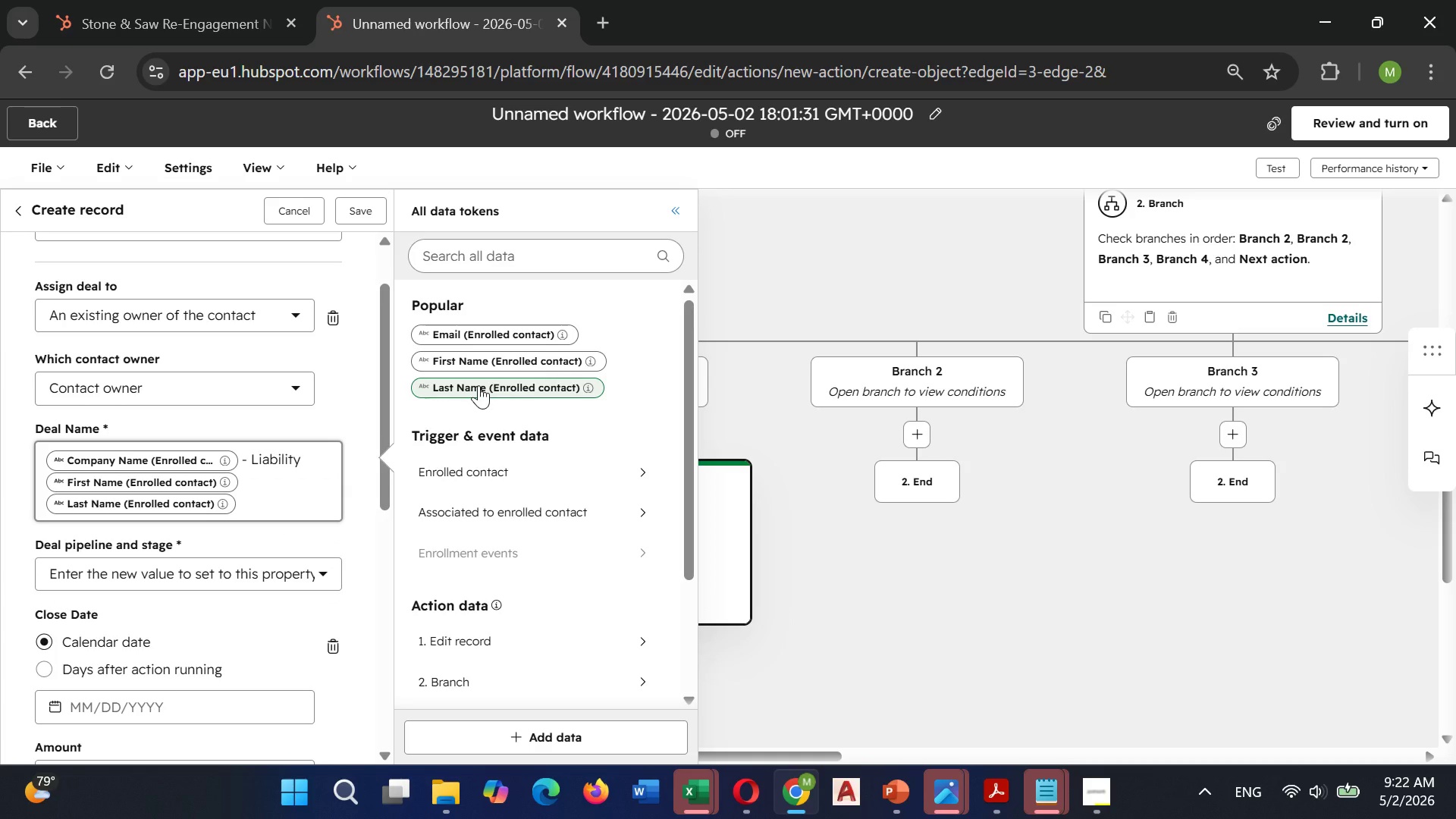 
wait(7.23)
 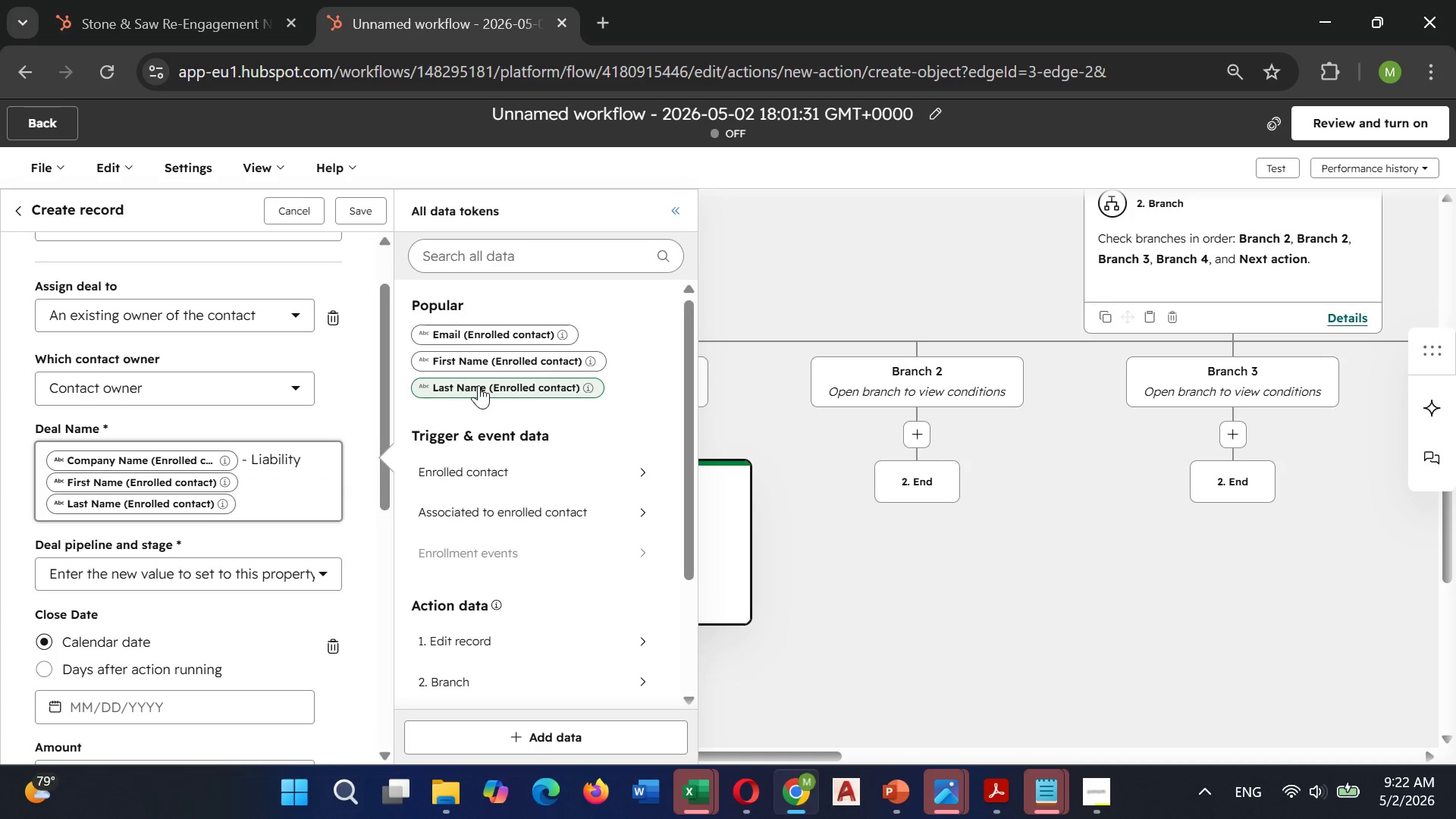 
scroll: coordinate [86, 507], scroll_direction: down, amount: 1.0
 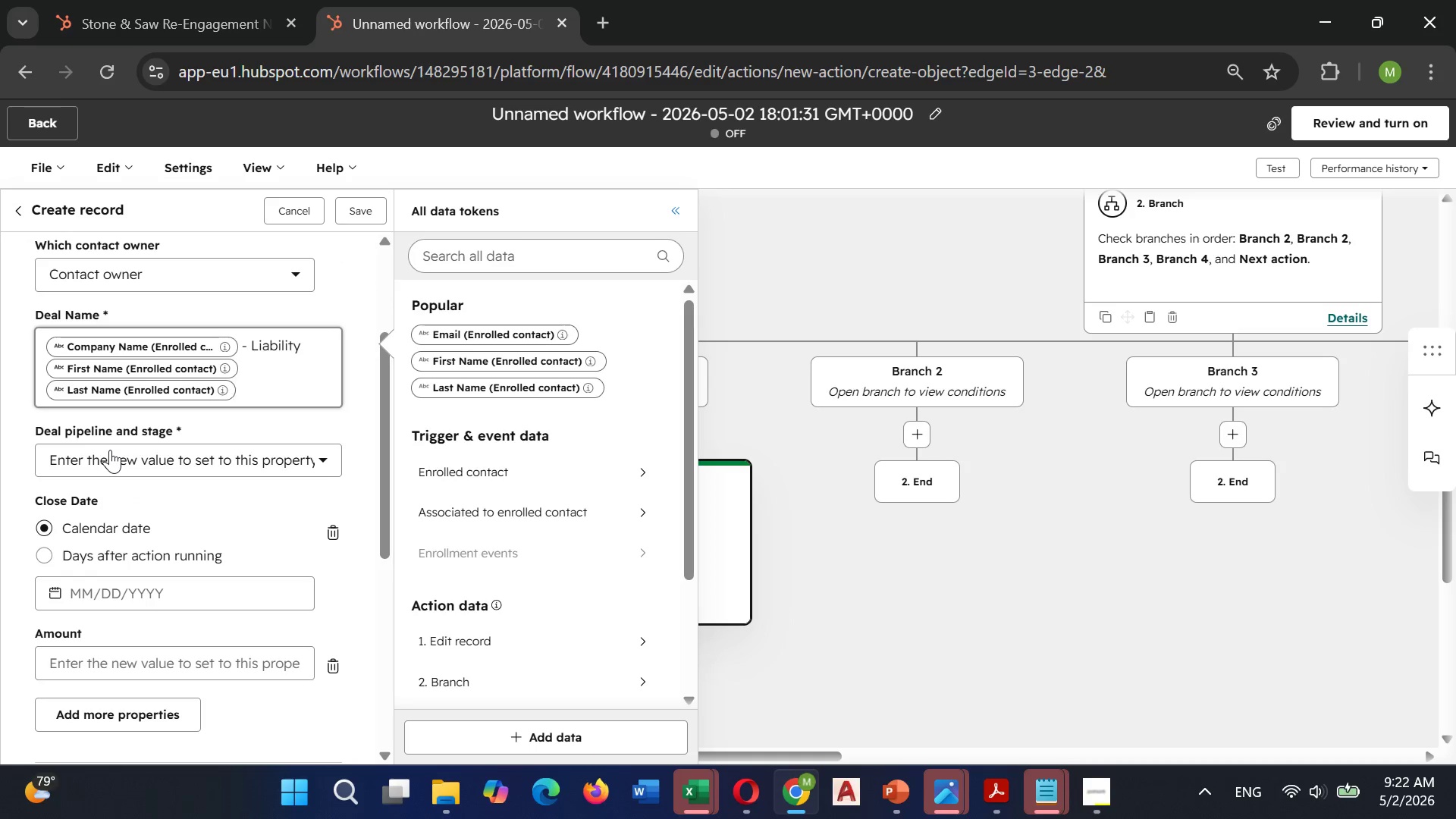 
left_click([110, 450])
 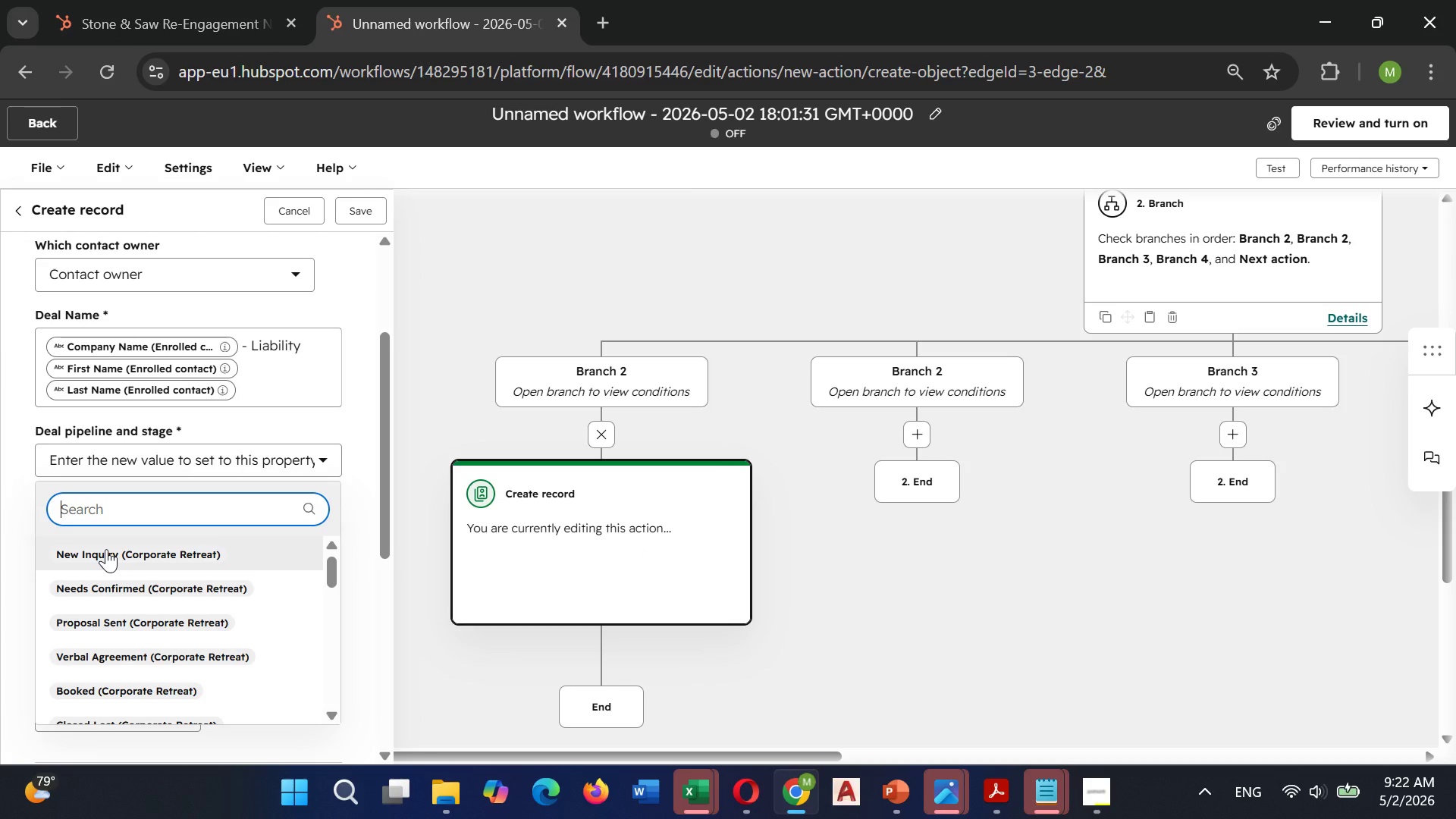 
wait(13.0)
 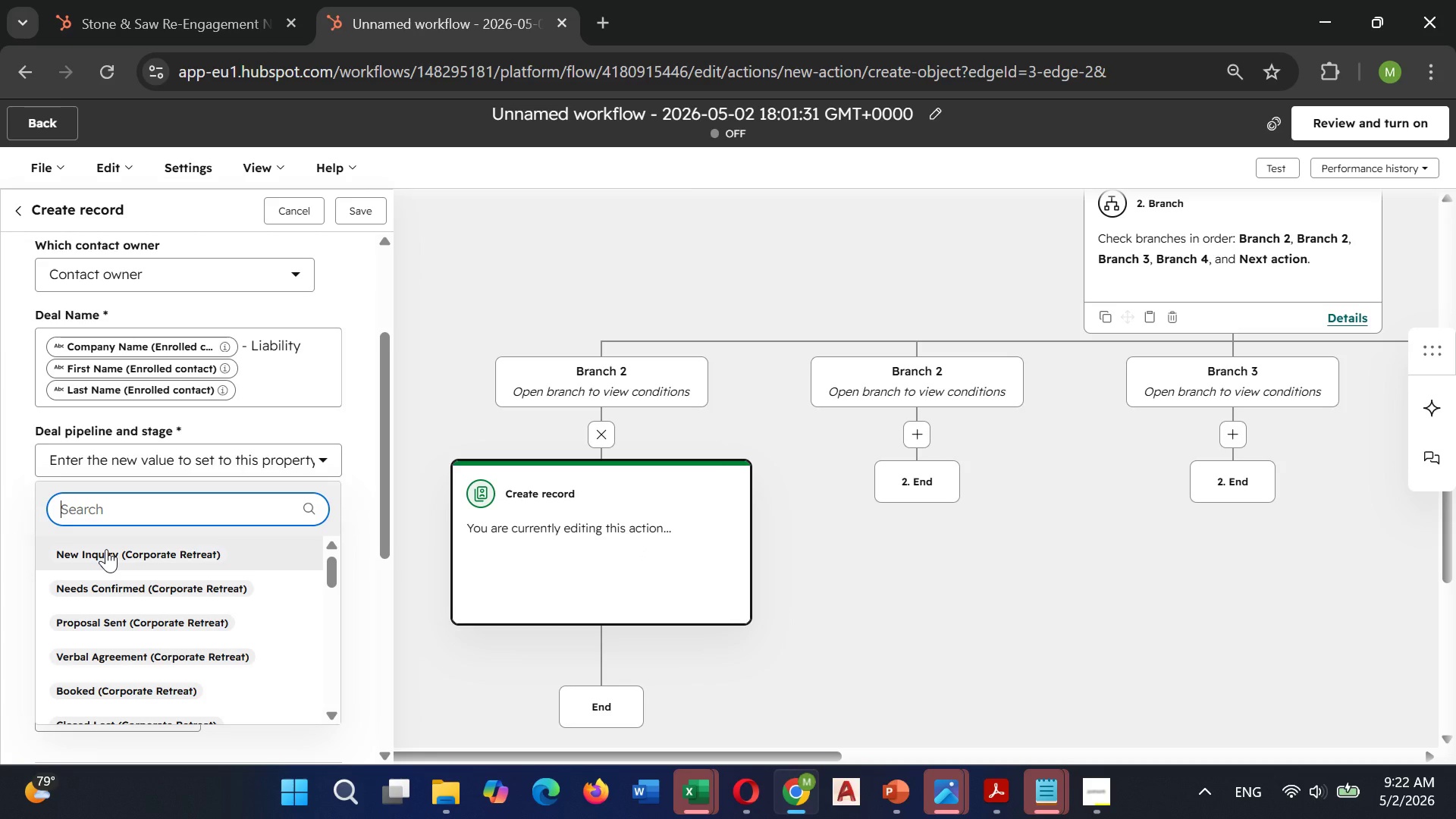 
type(Commer)
 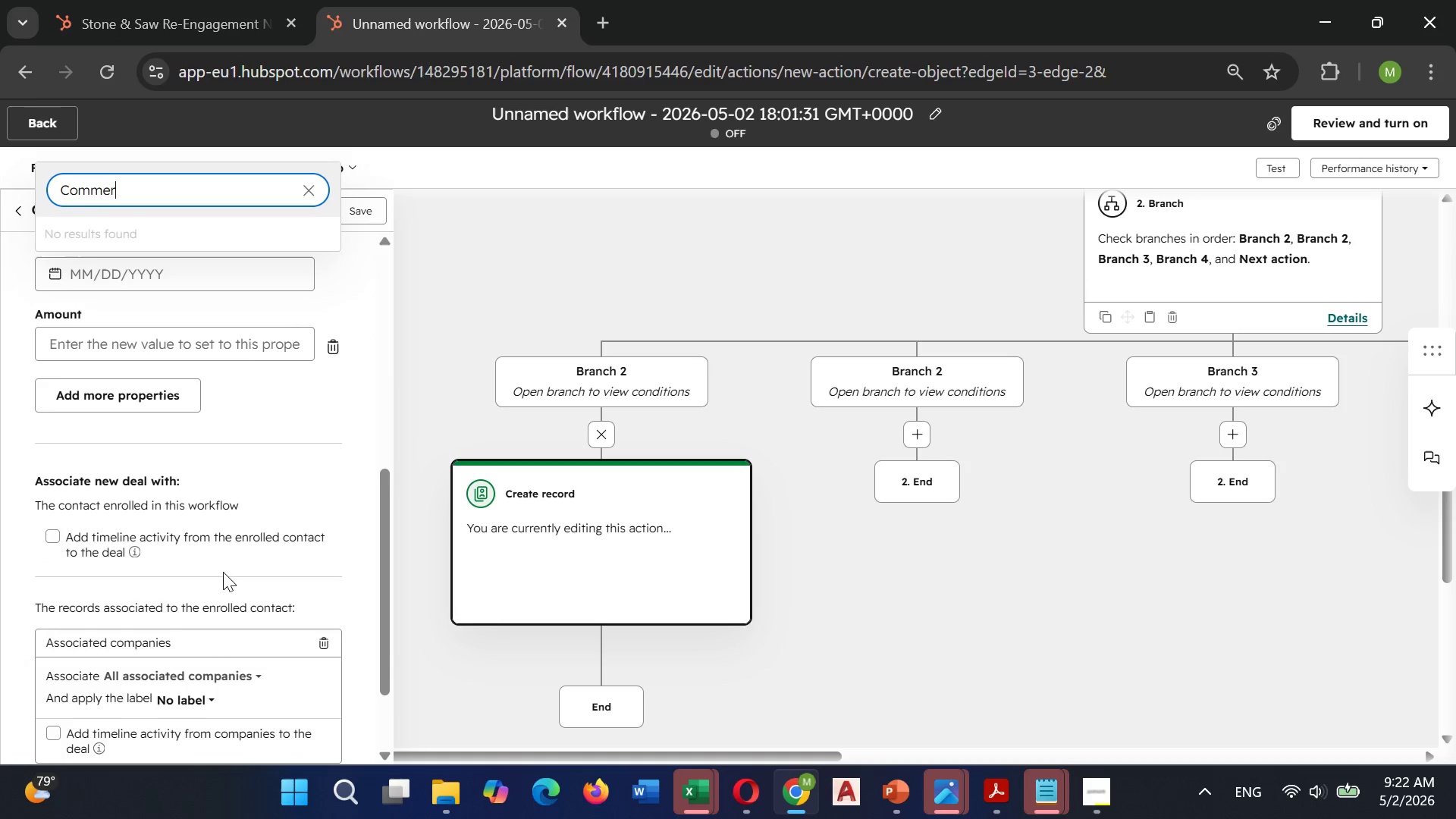 
wait(13.8)
 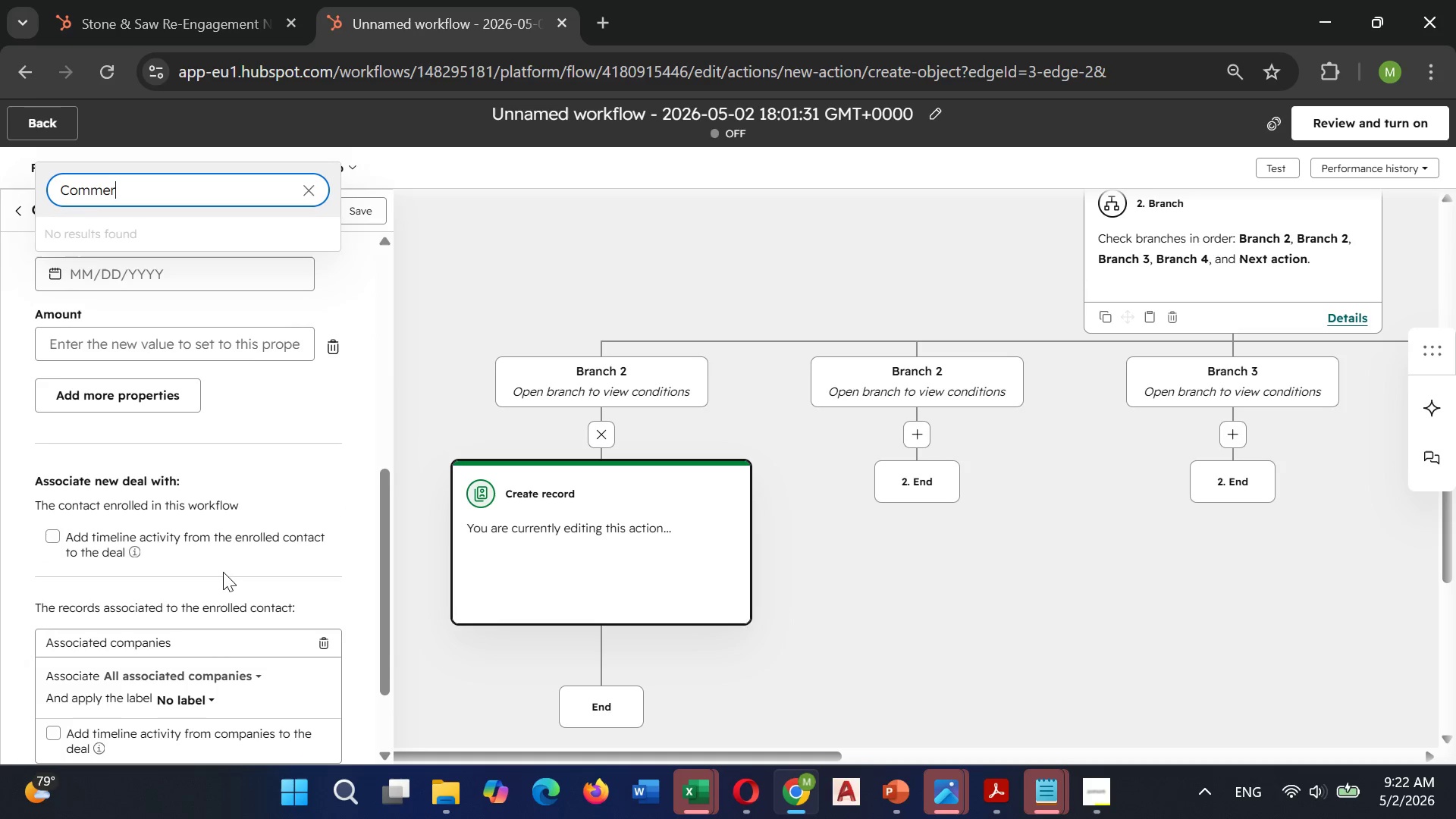 
type(cial)
 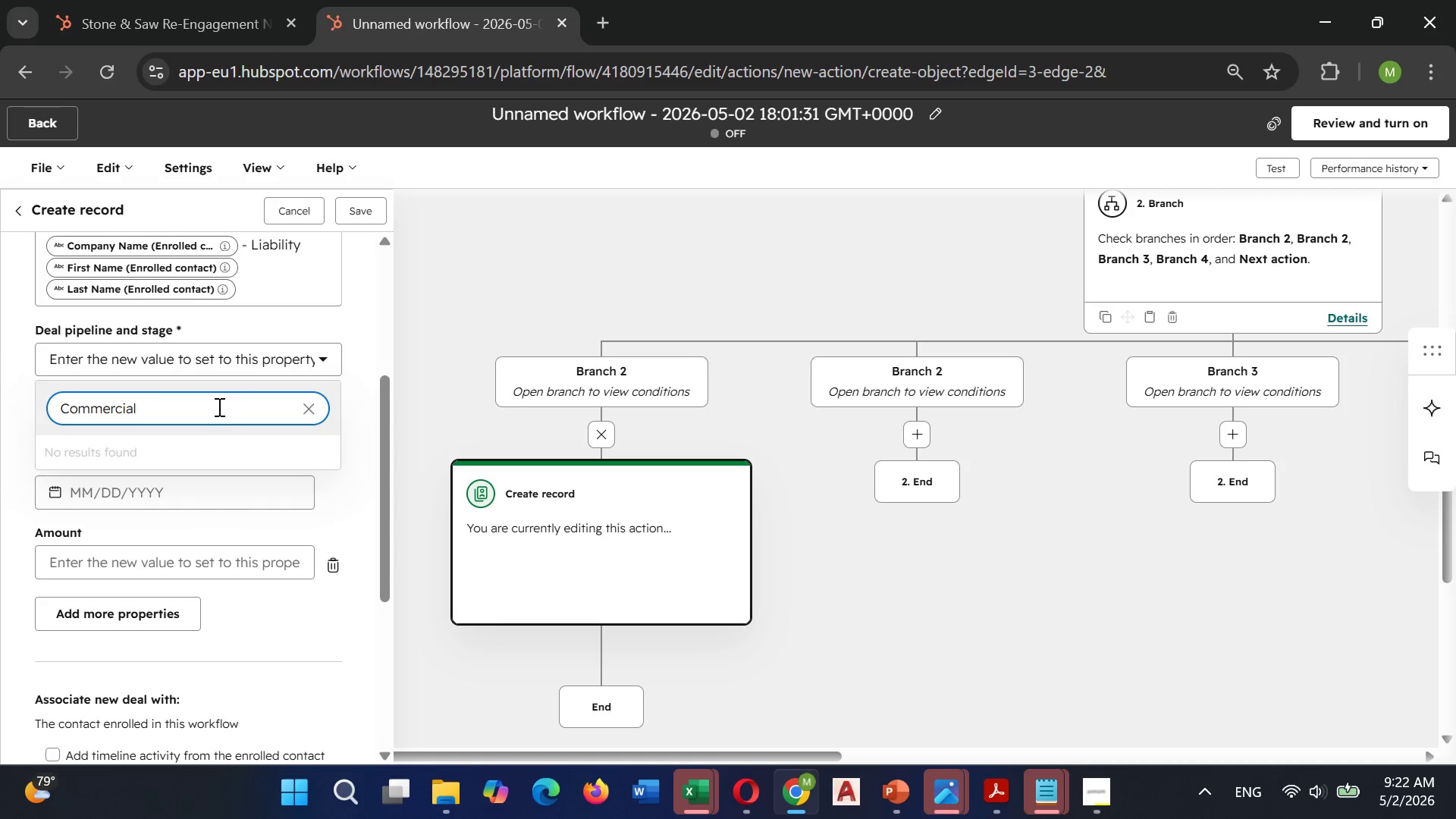 
left_click([183, 442])
 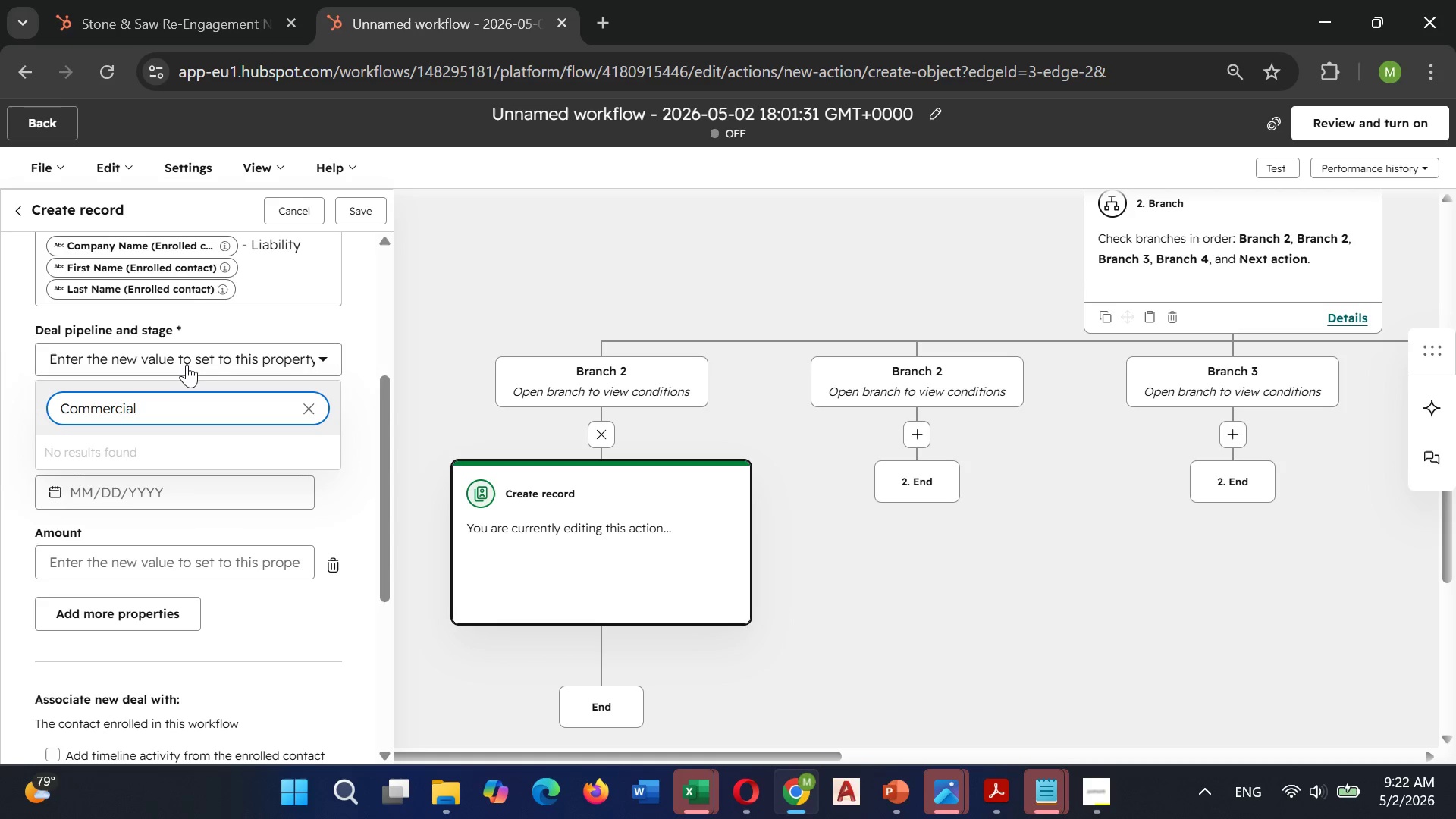 
left_click([187, 364])
 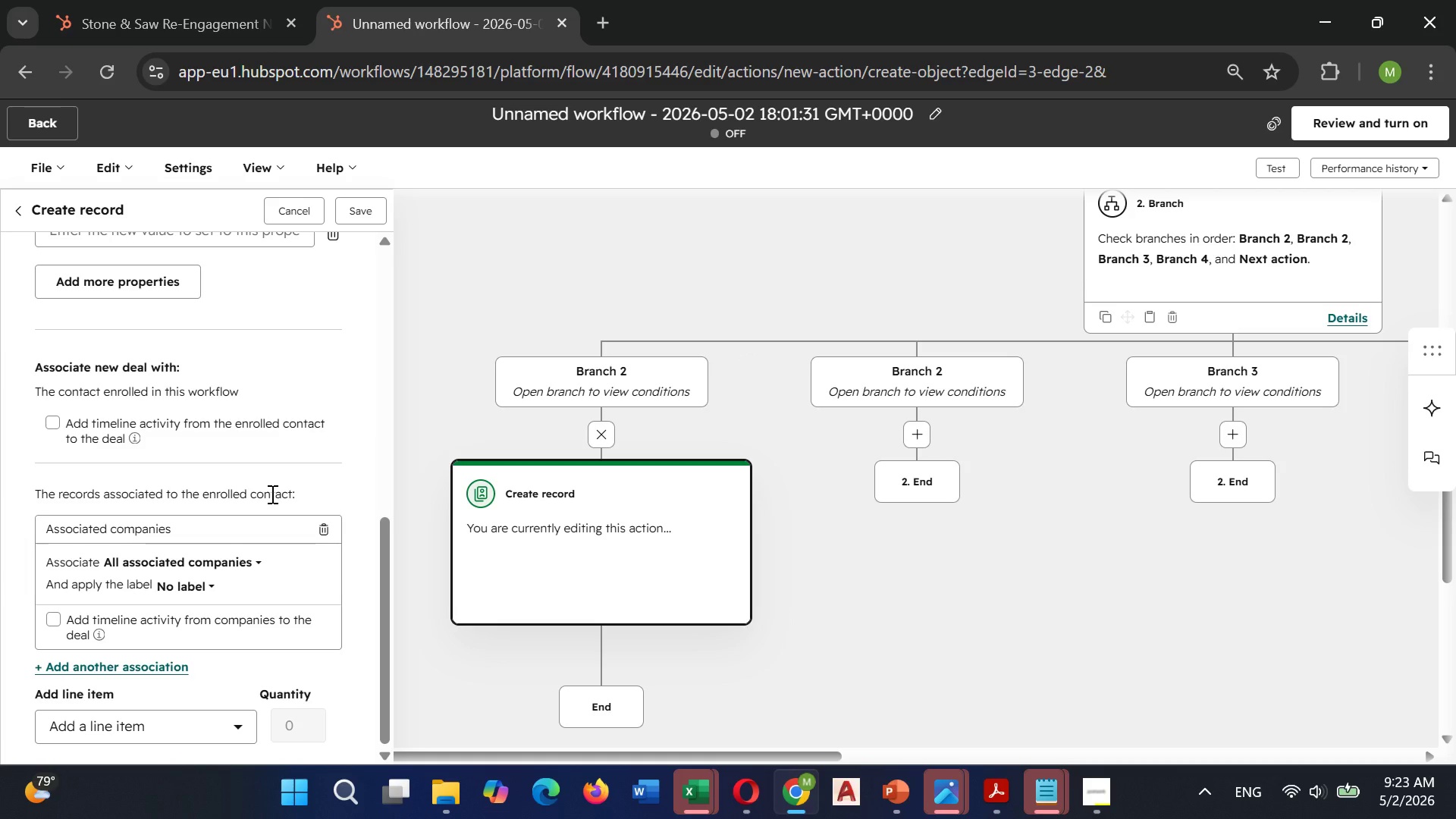 
wait(14.78)
 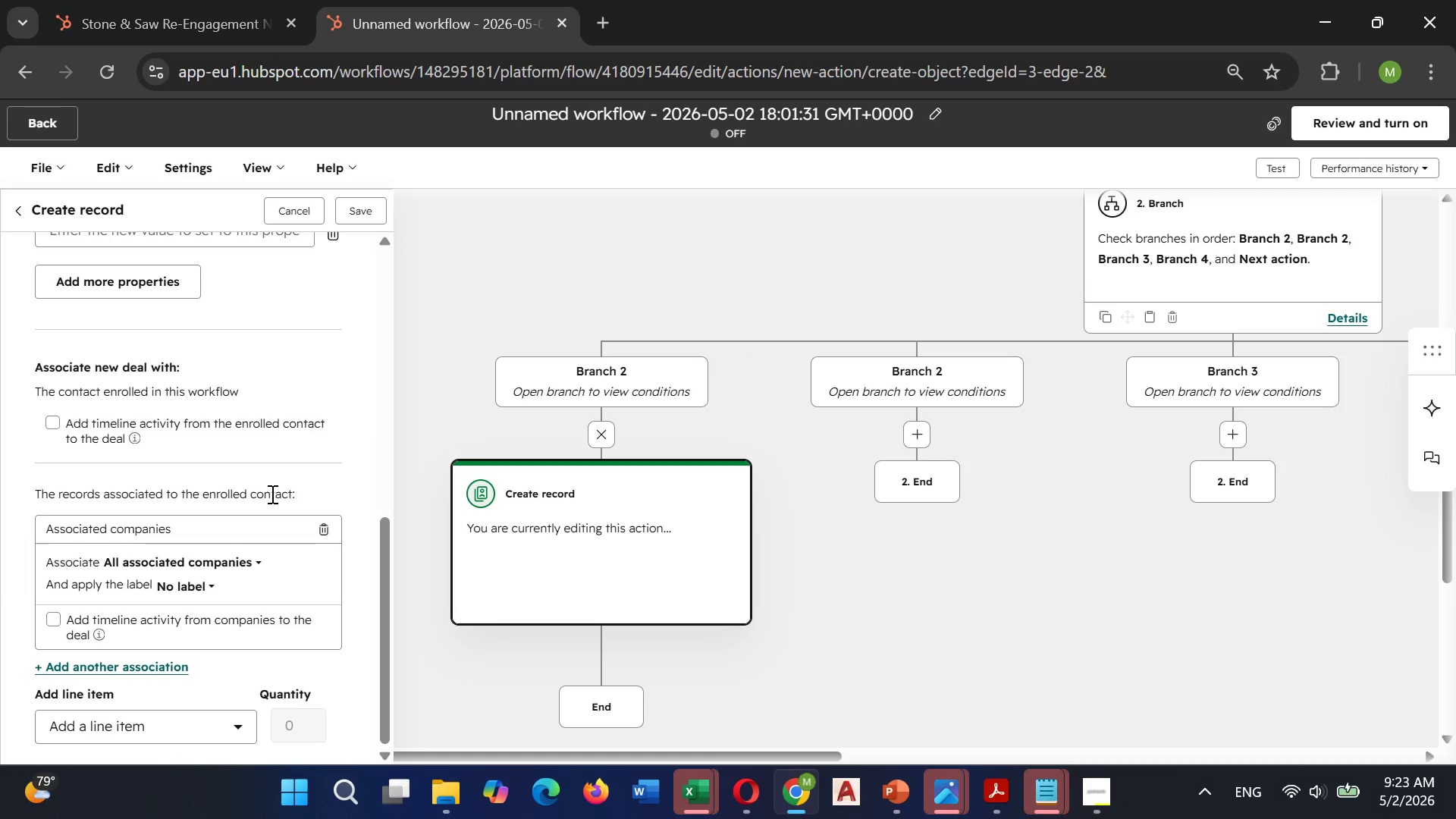 
left_click([209, 33])
 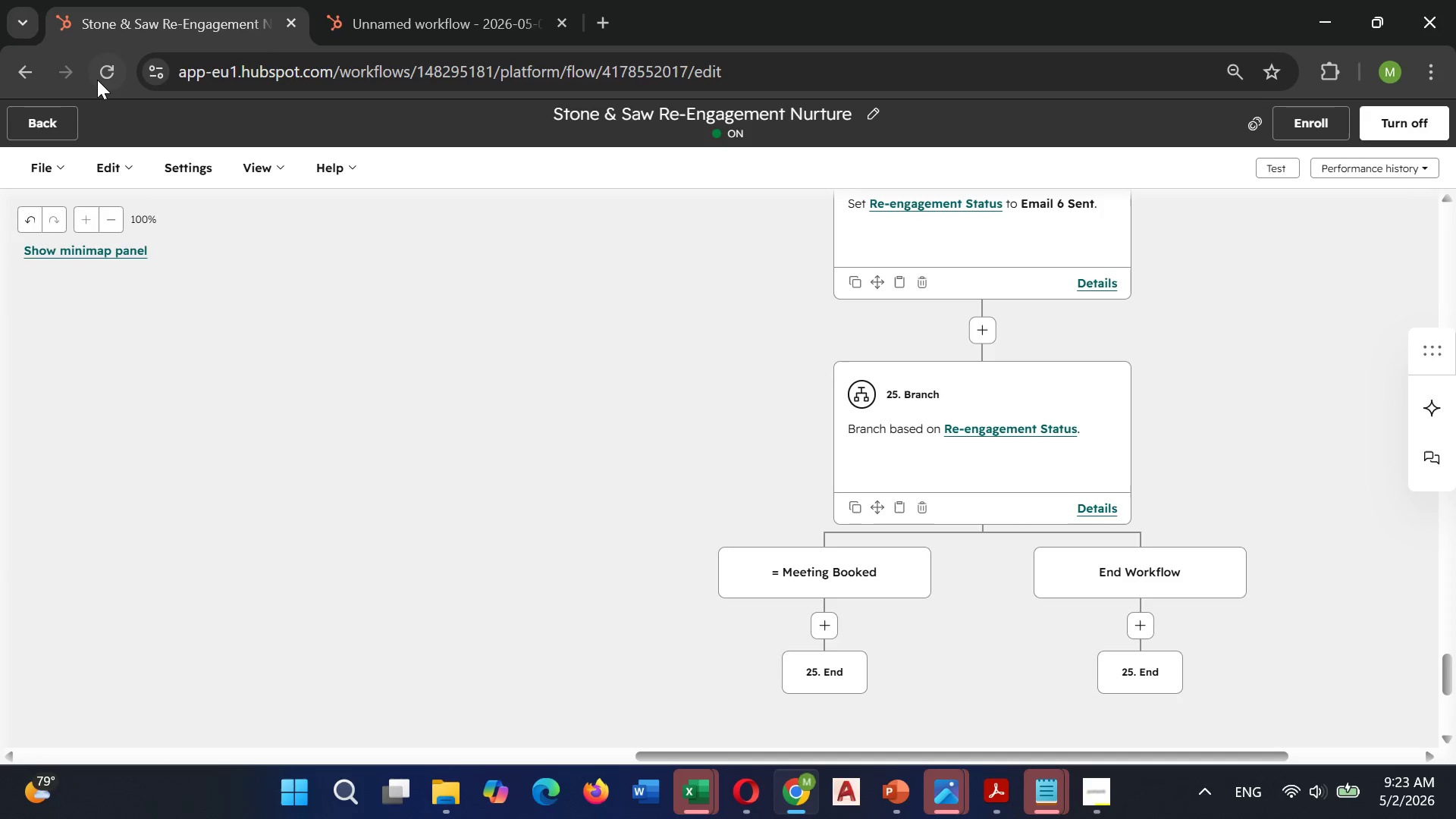 
left_click([50, 118])
 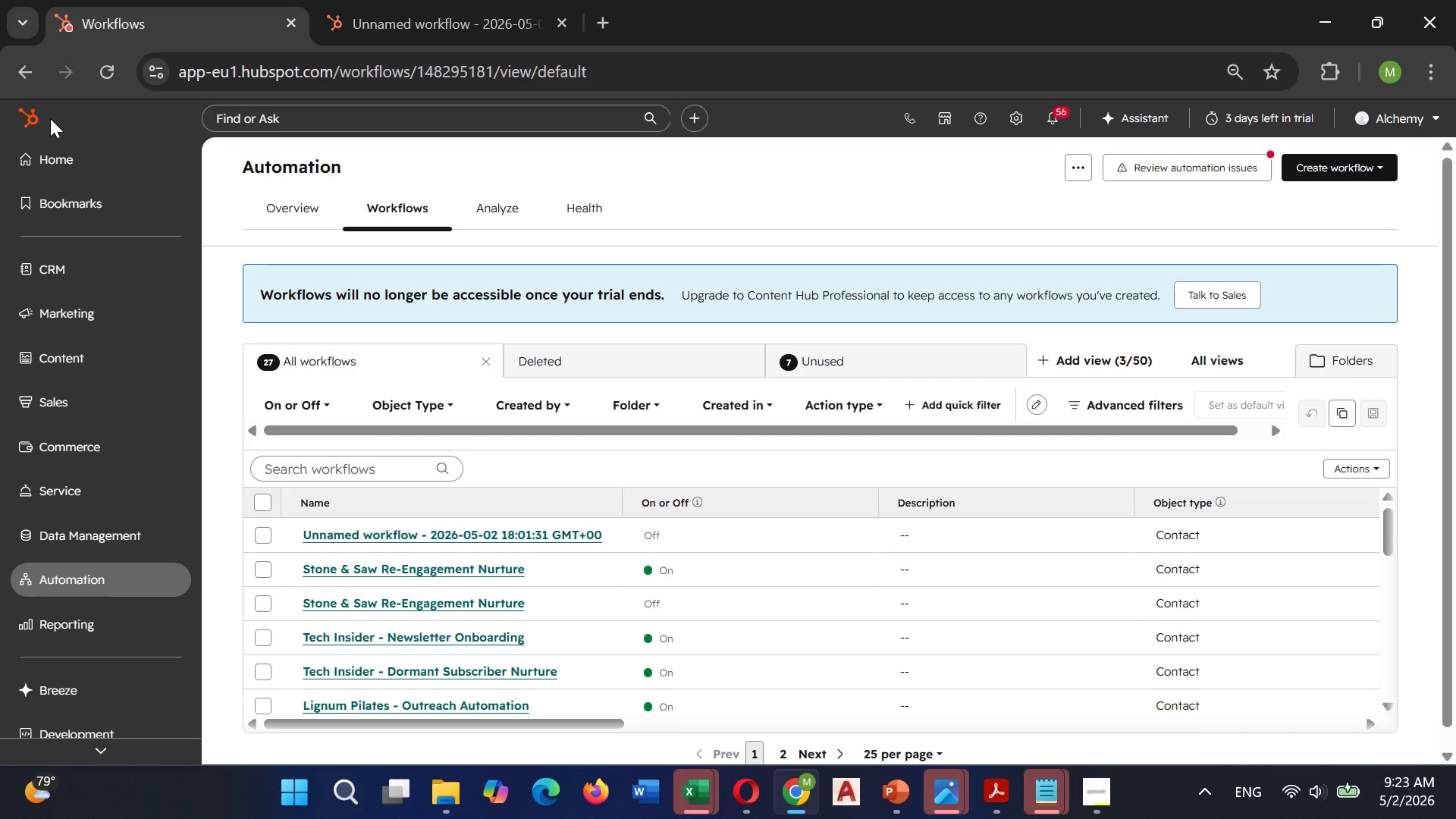 
wait(10.05)
 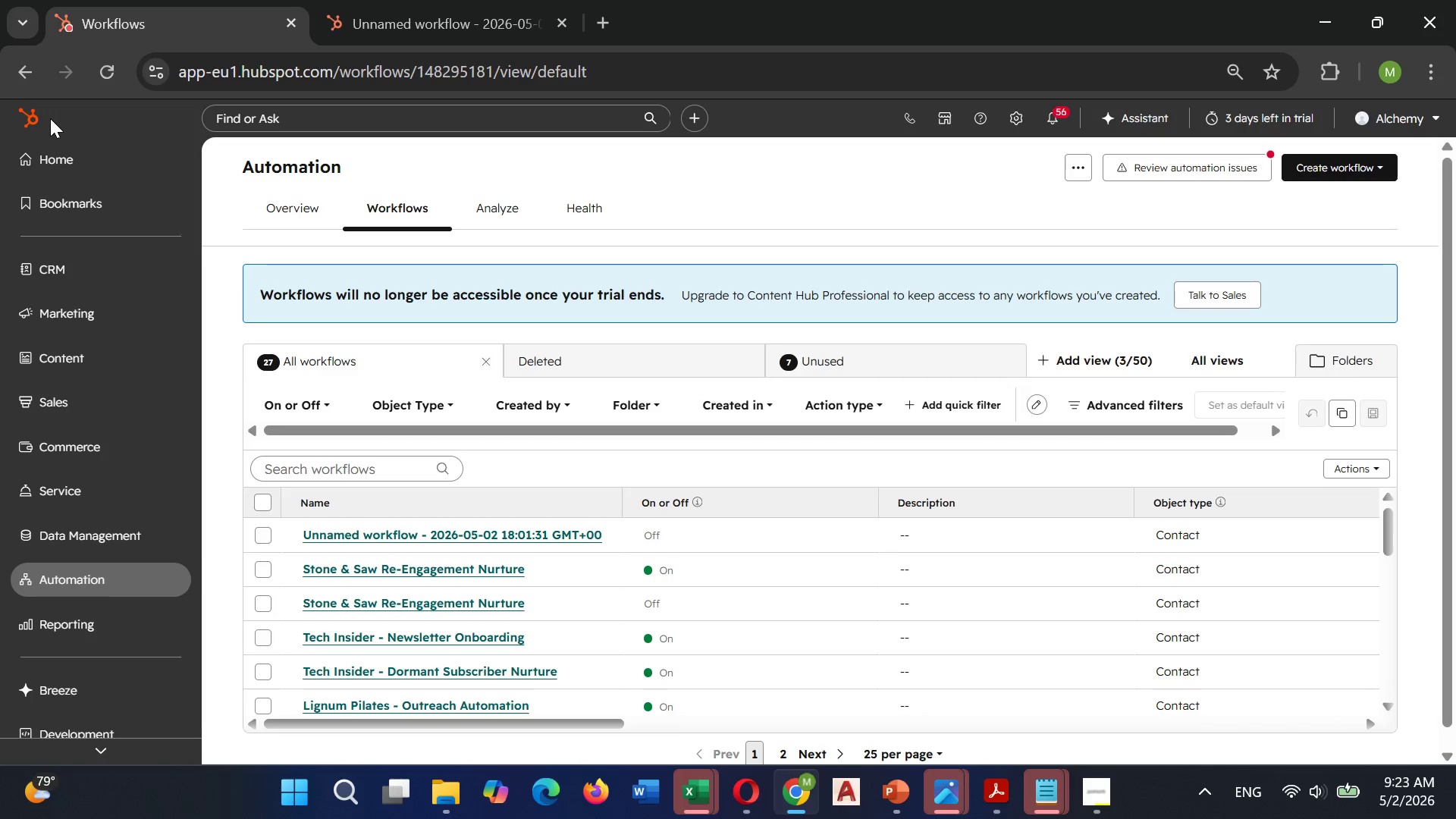 
left_click([381, 14])
 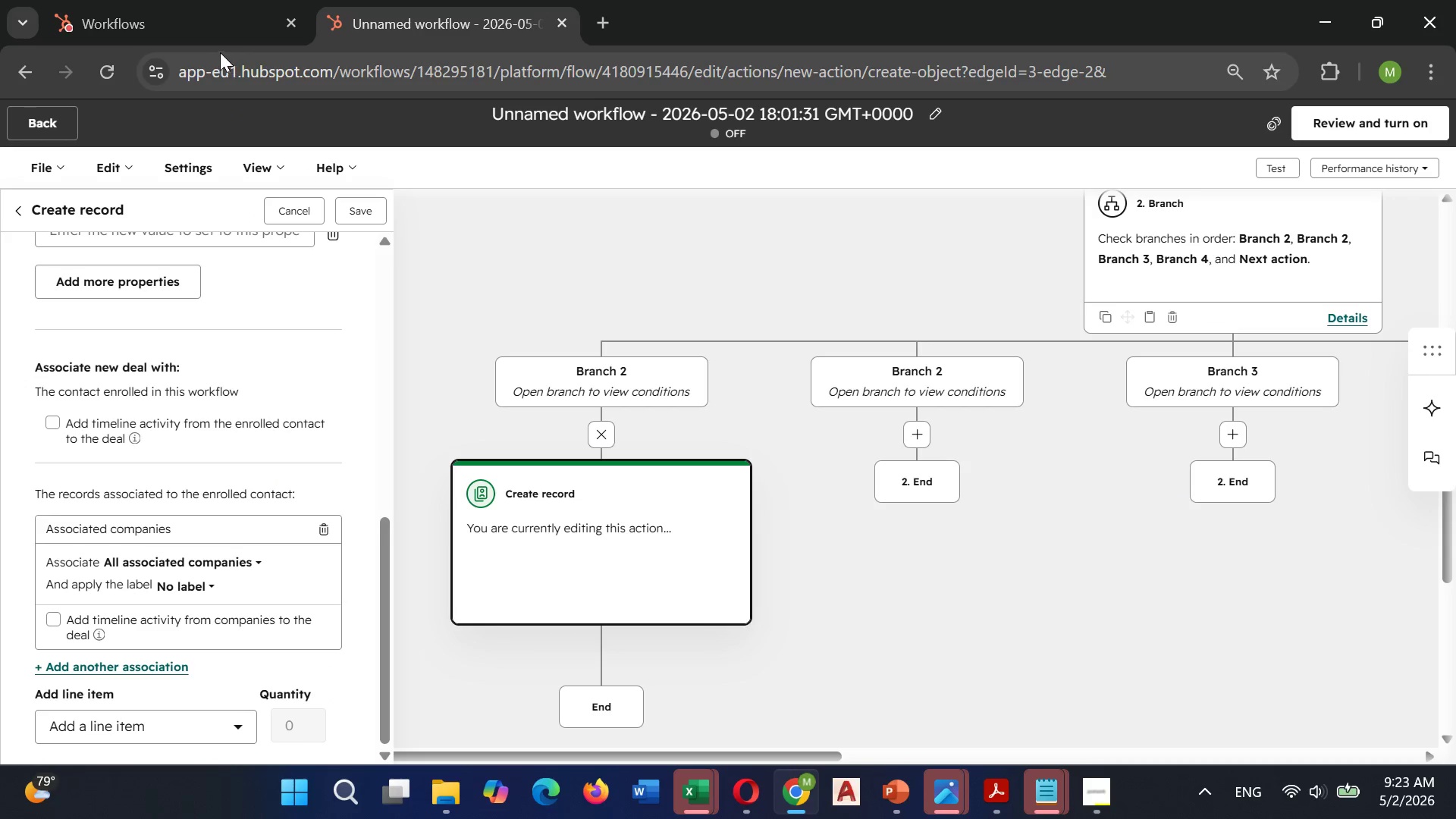 
left_click([188, 24])
 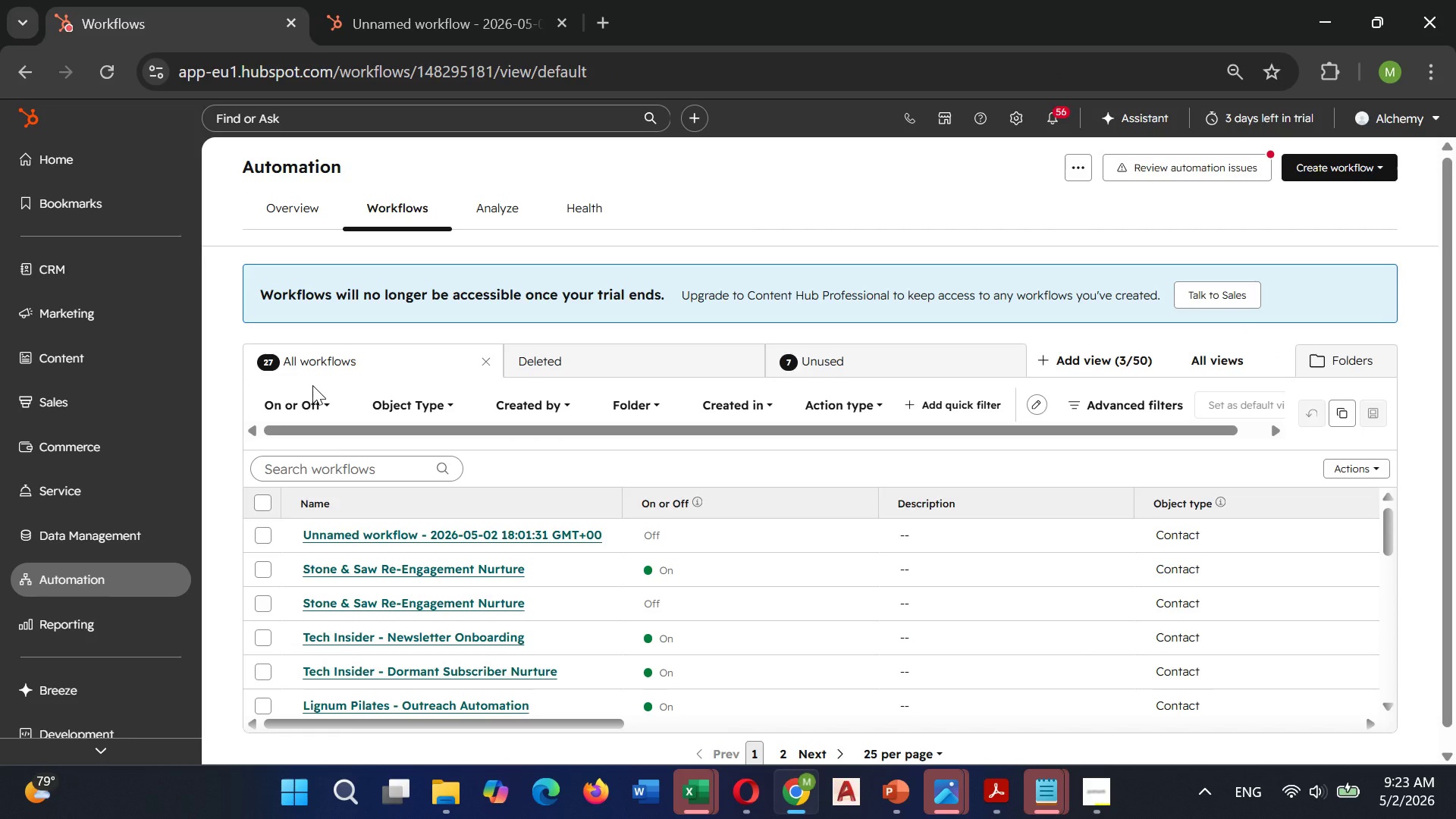 
wait(5.25)
 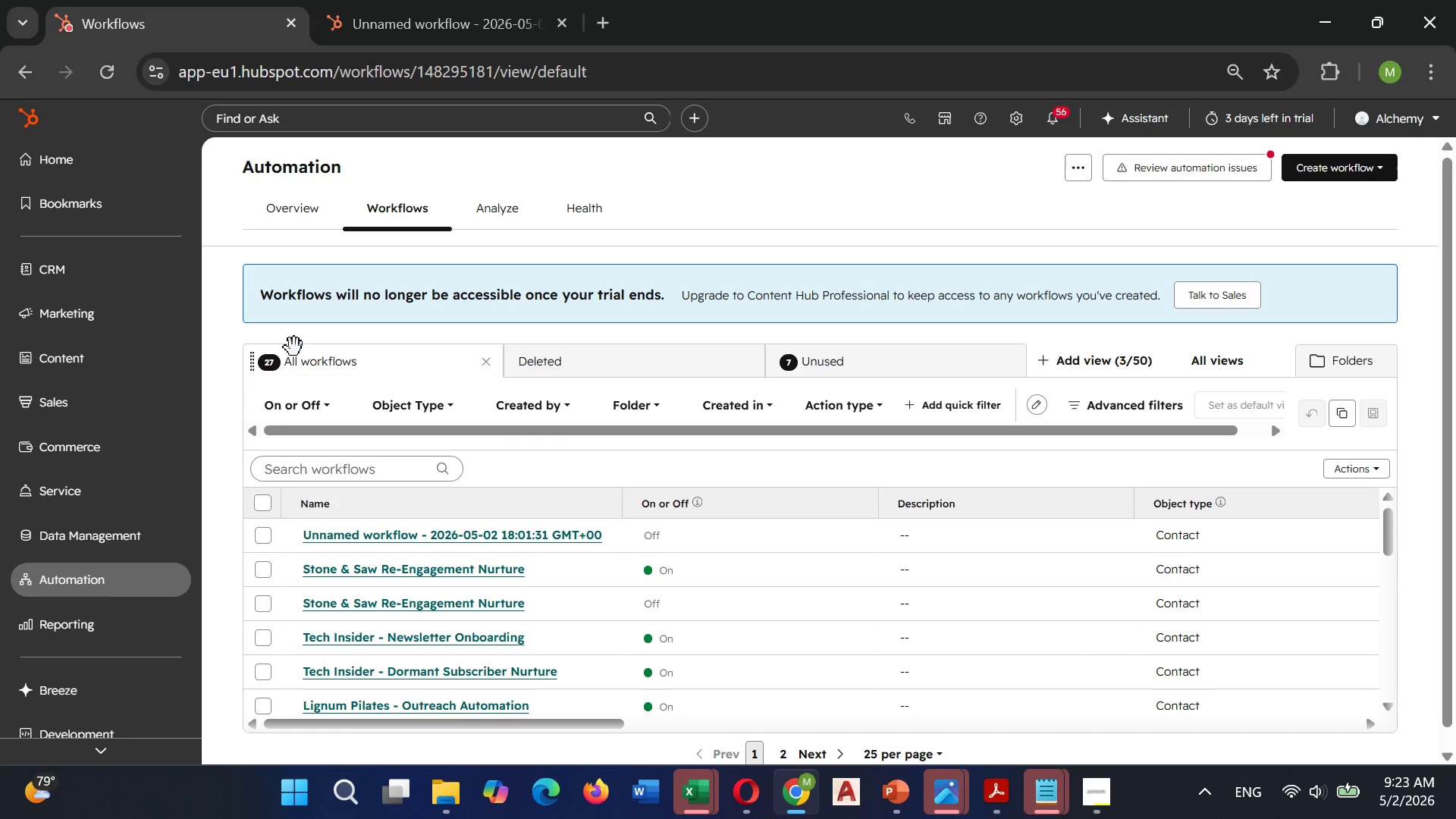 
left_click([132, 402])
 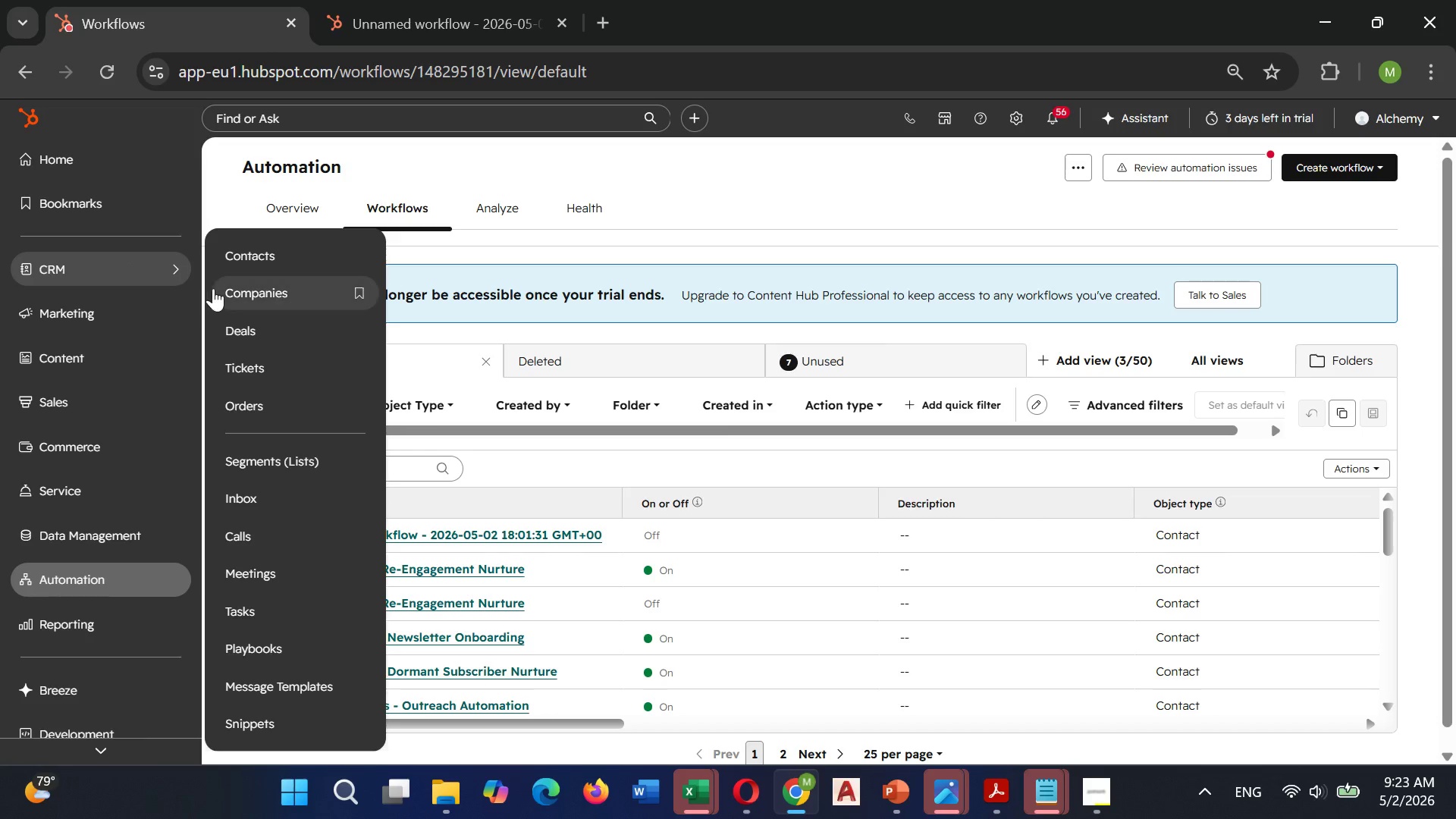 
left_click([240, 322])
 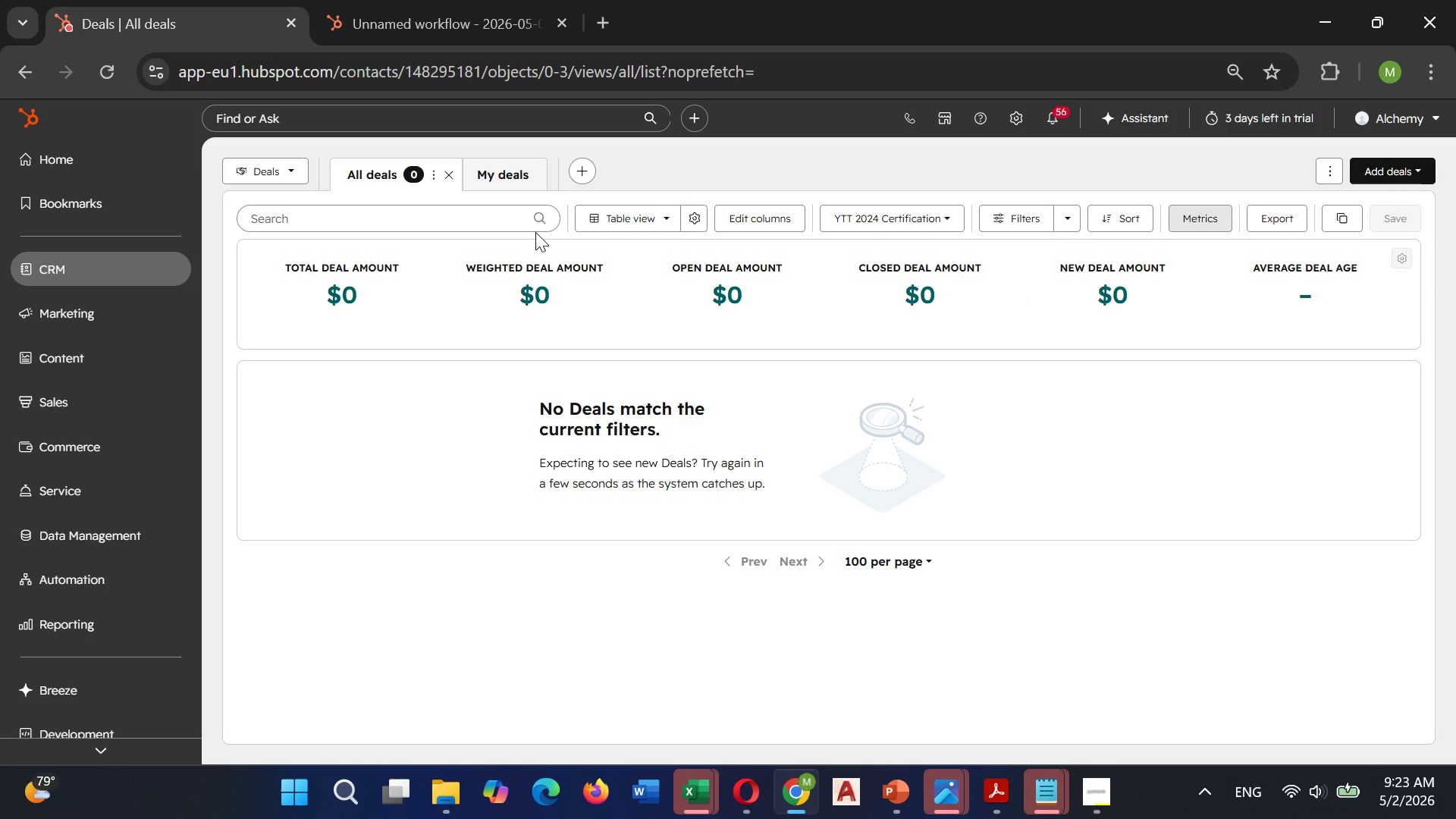 
wait(23.97)
 